 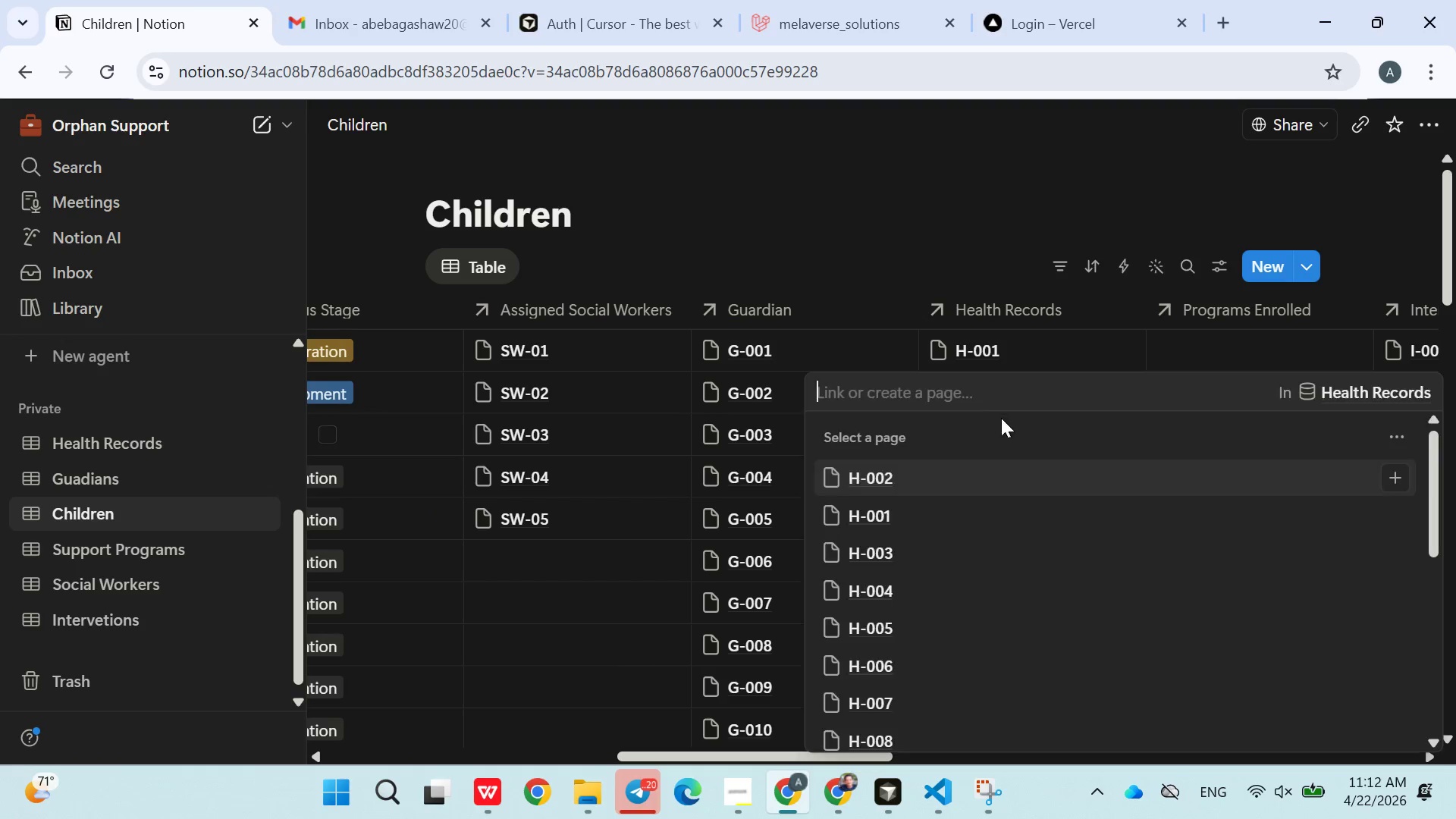 
type(H-003)
 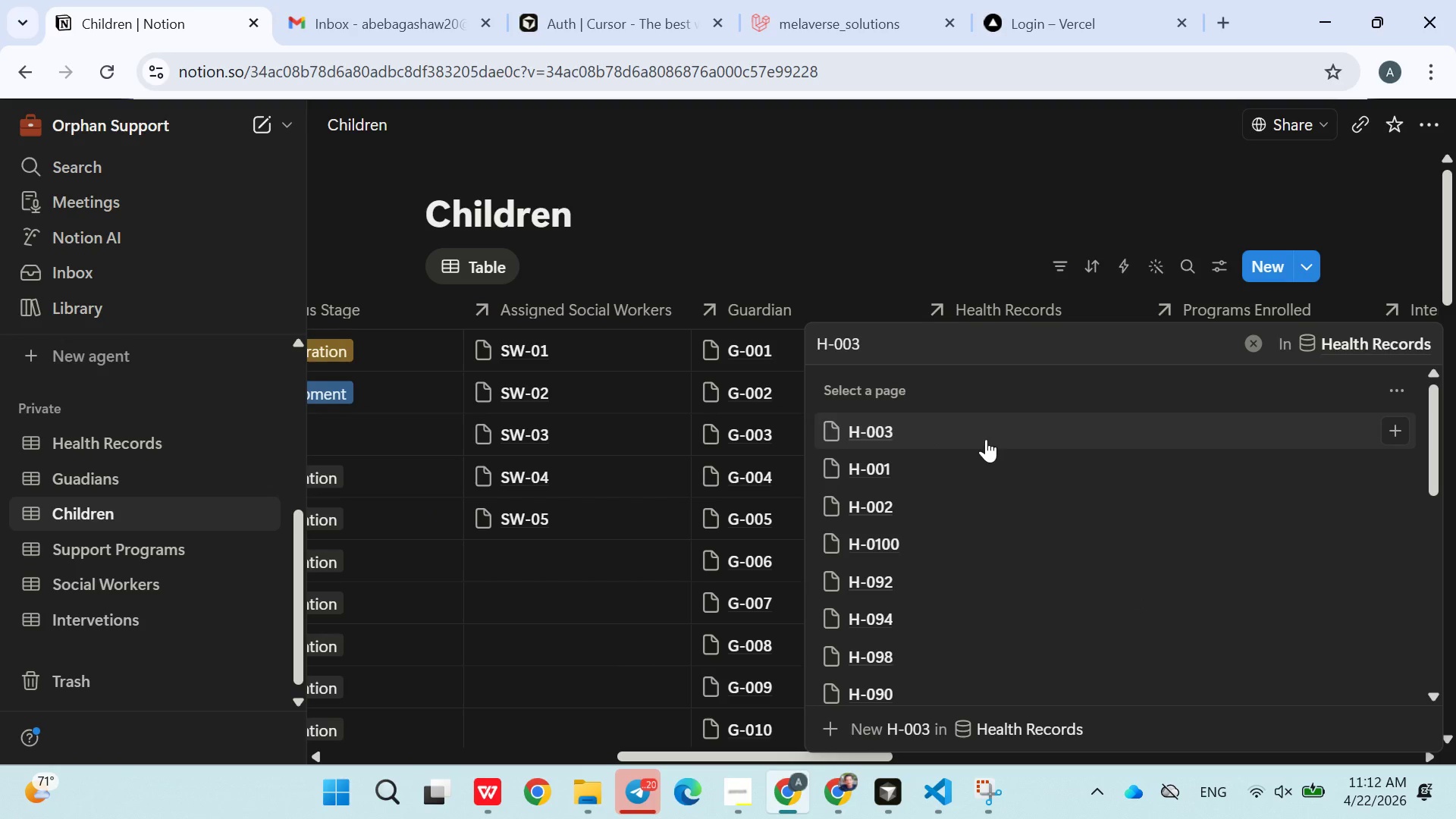 
left_click([971, 428])
 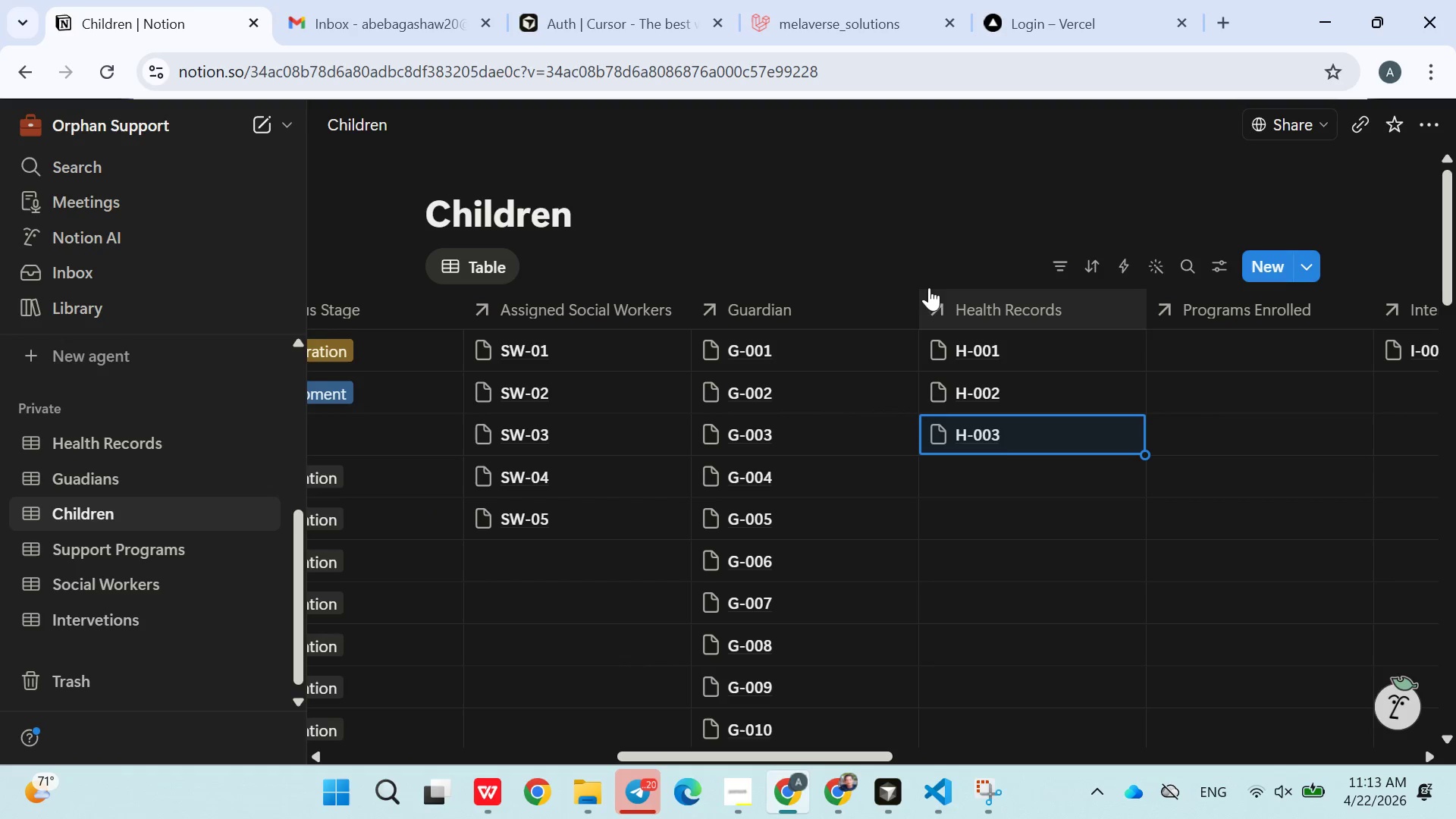 
left_click([990, 467])
 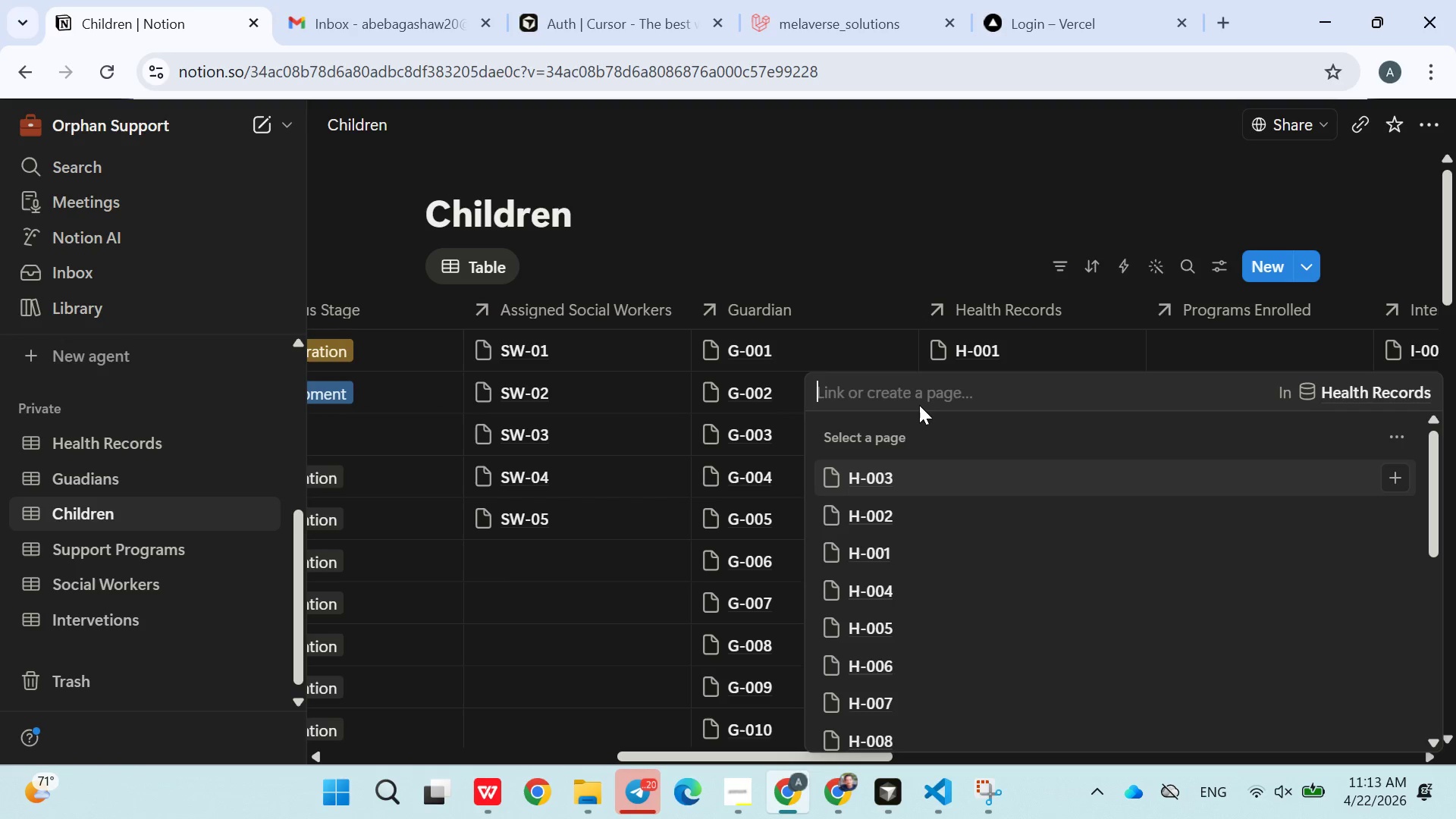 
type(ch004)
 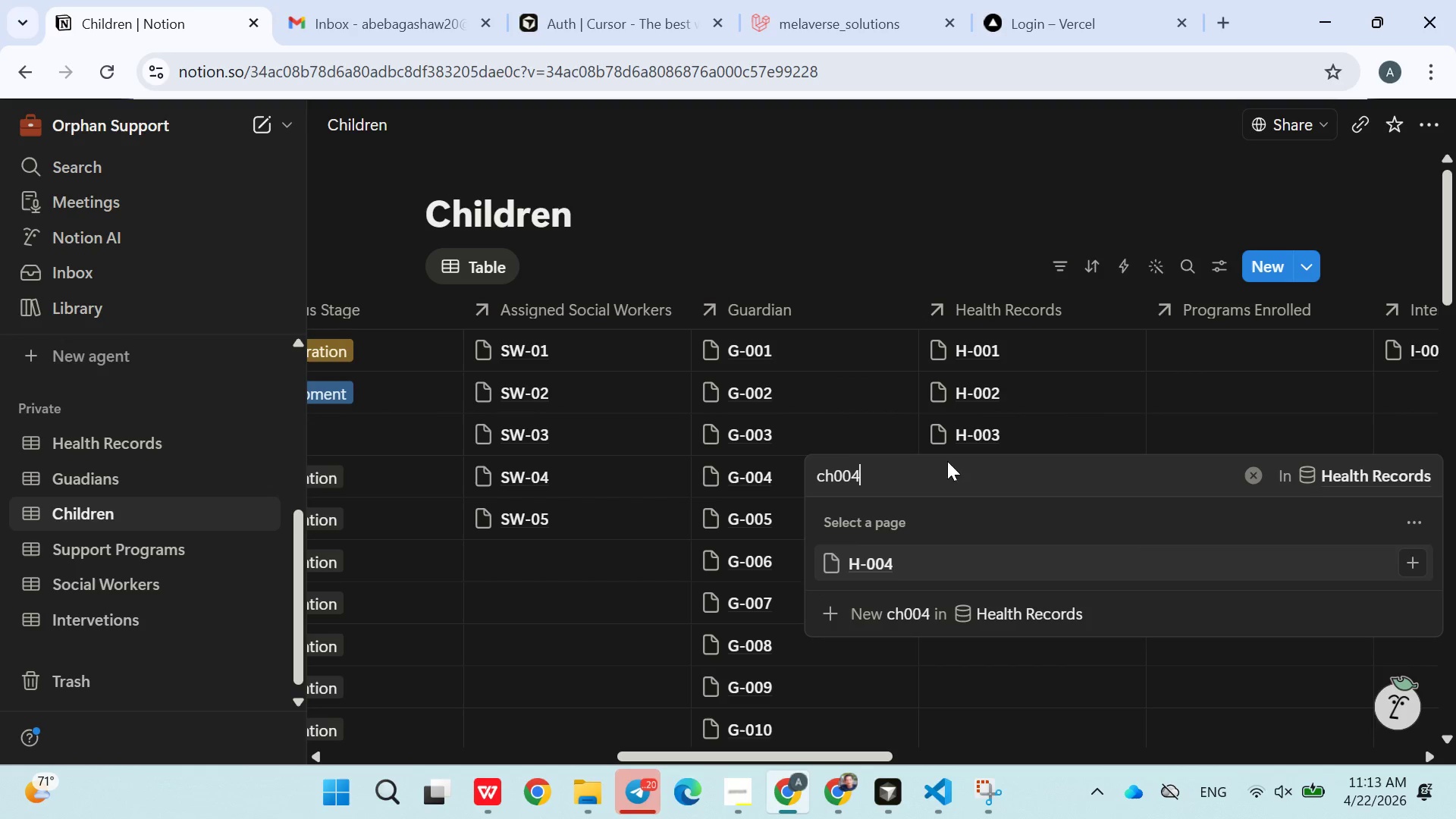 
left_click([900, 556])
 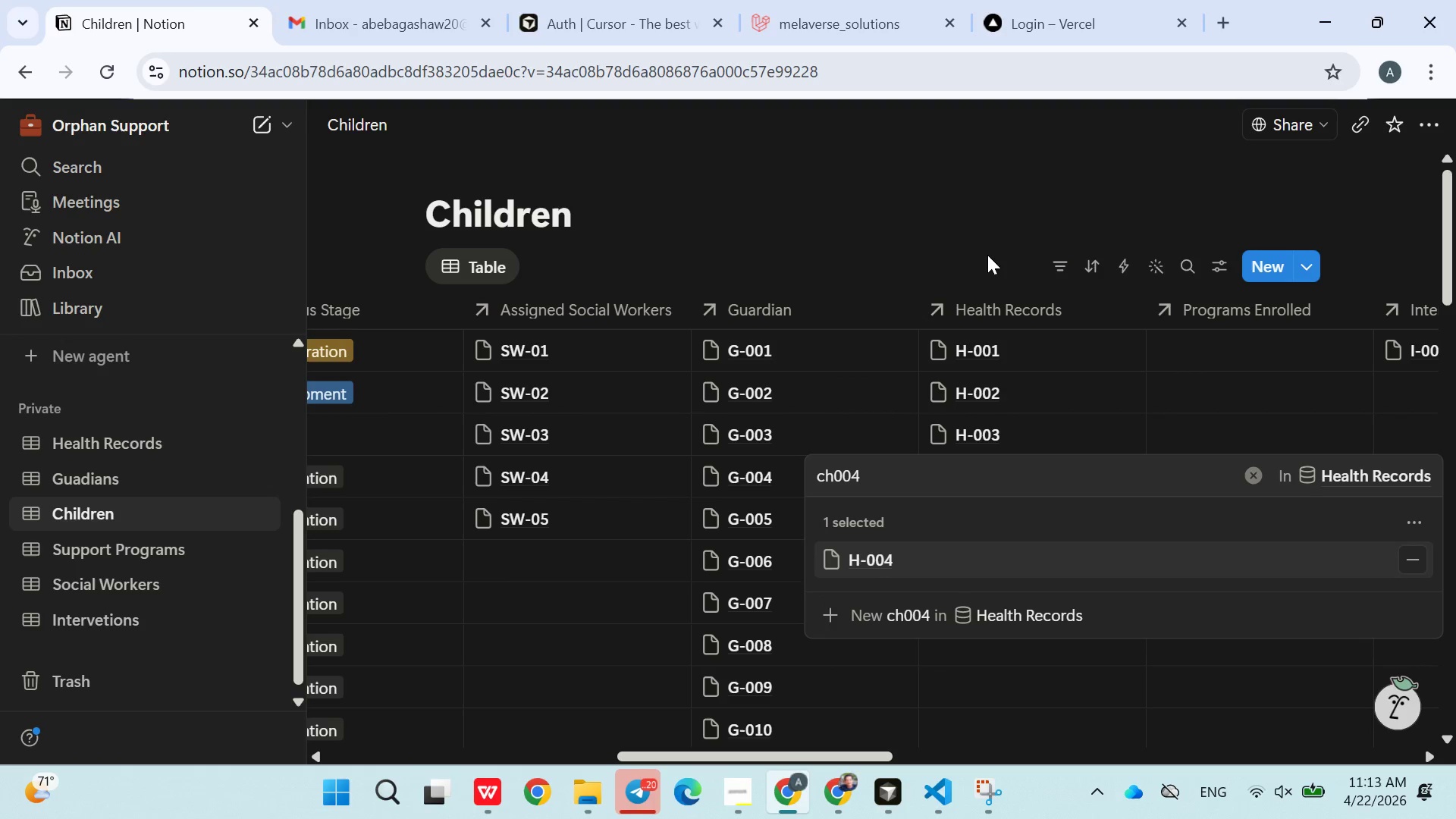 
left_click([984, 248])
 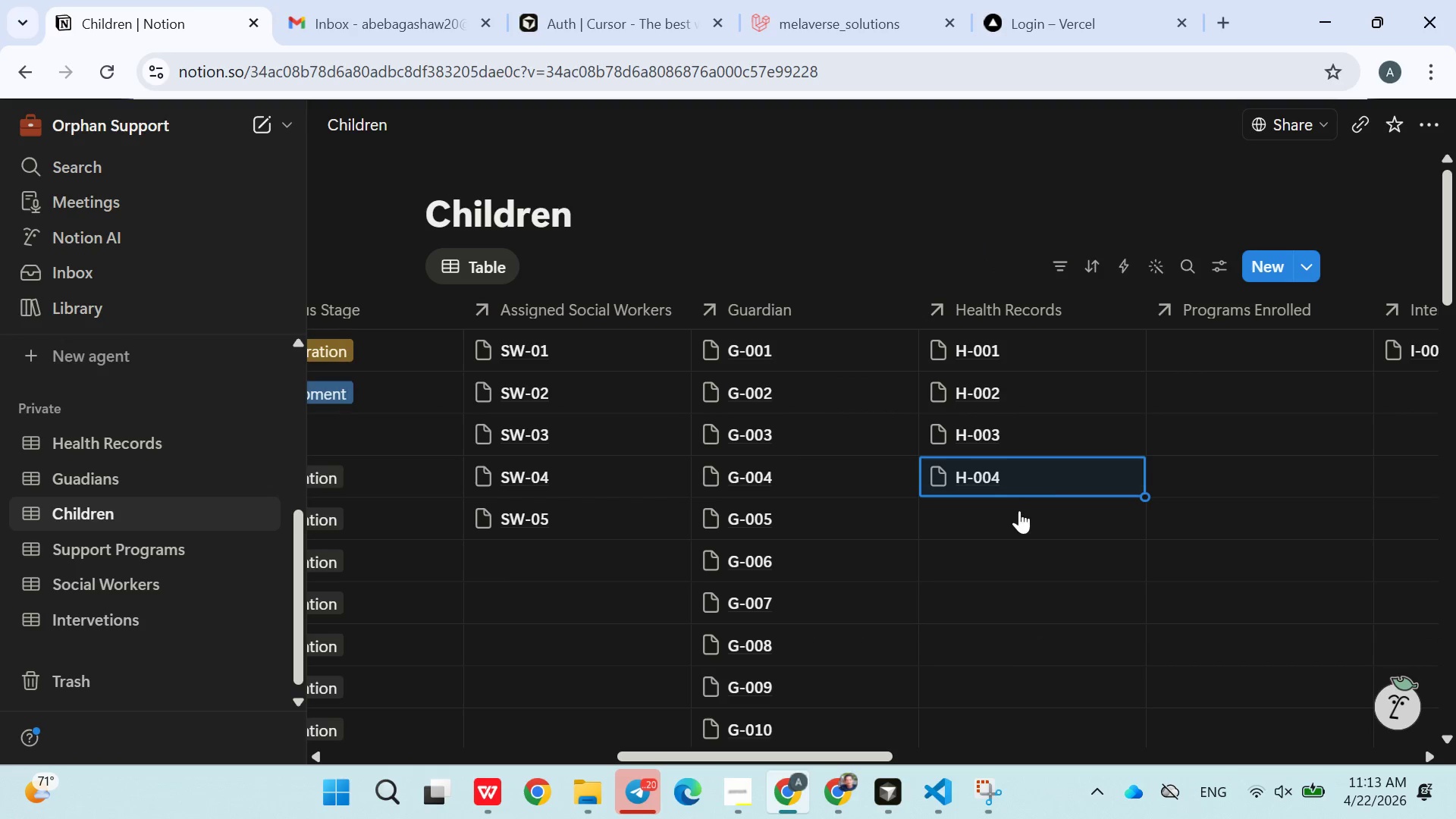 
left_click([1011, 515])
 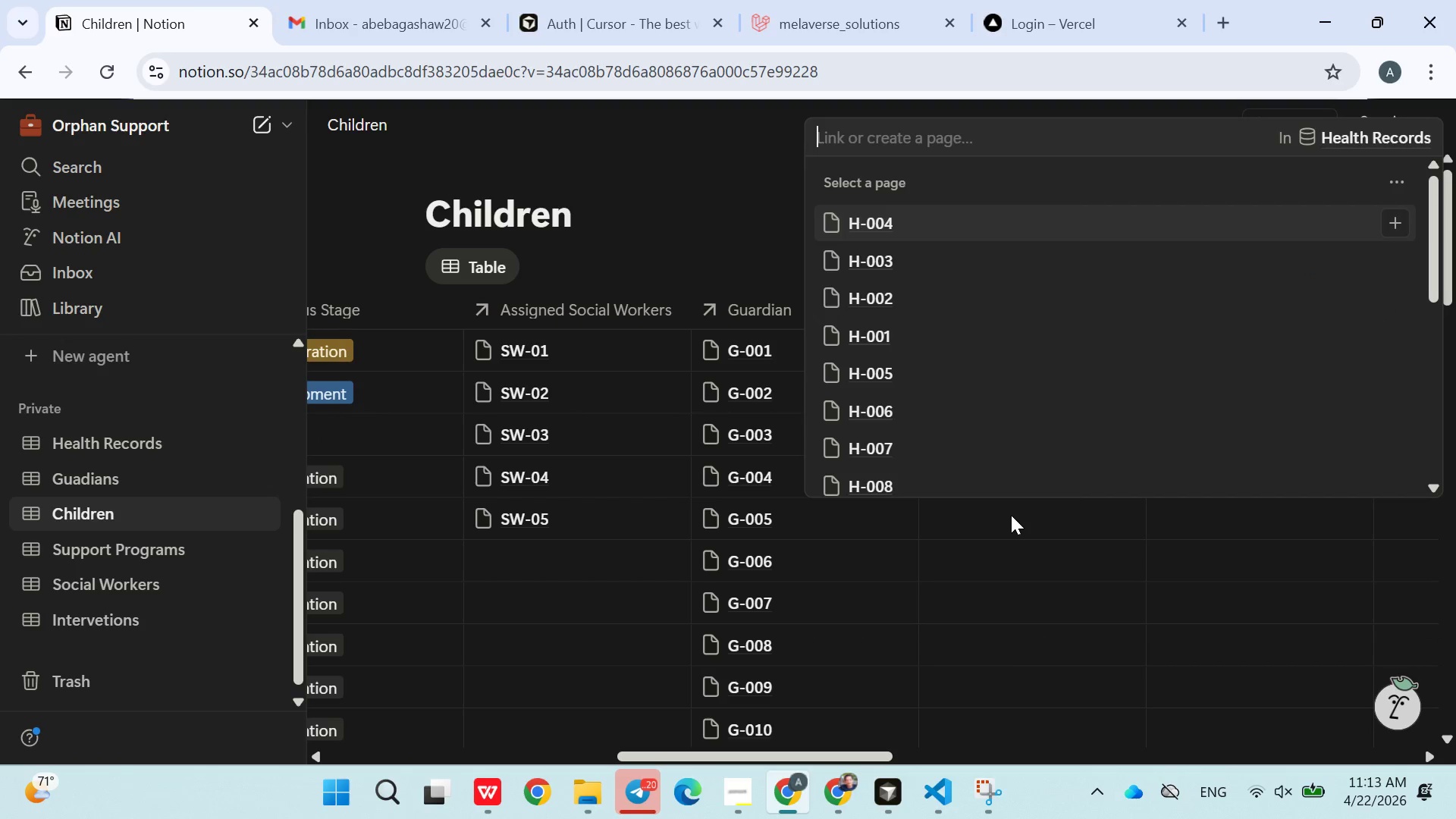 
type(005)
 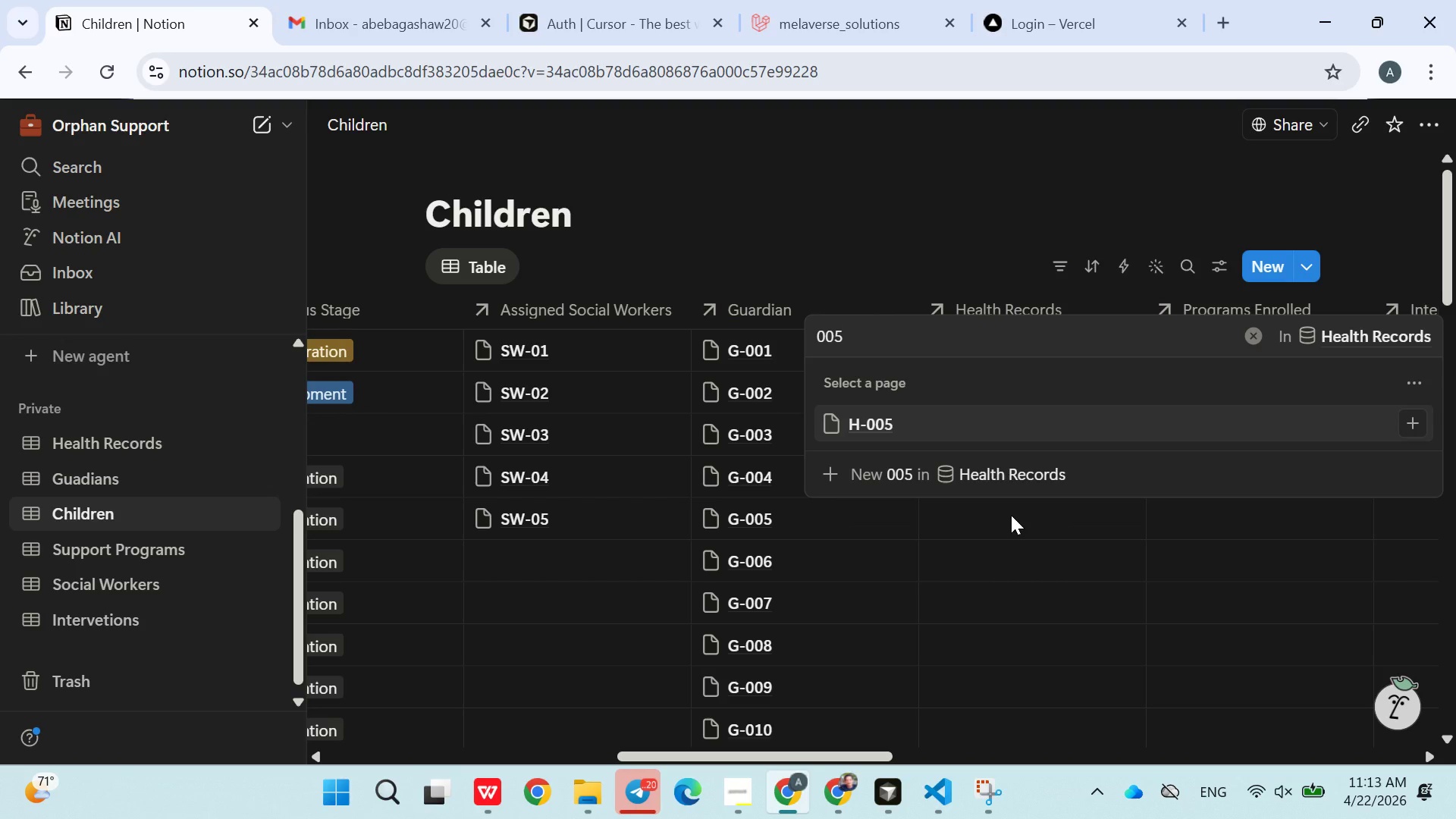 
wait(11.22)
 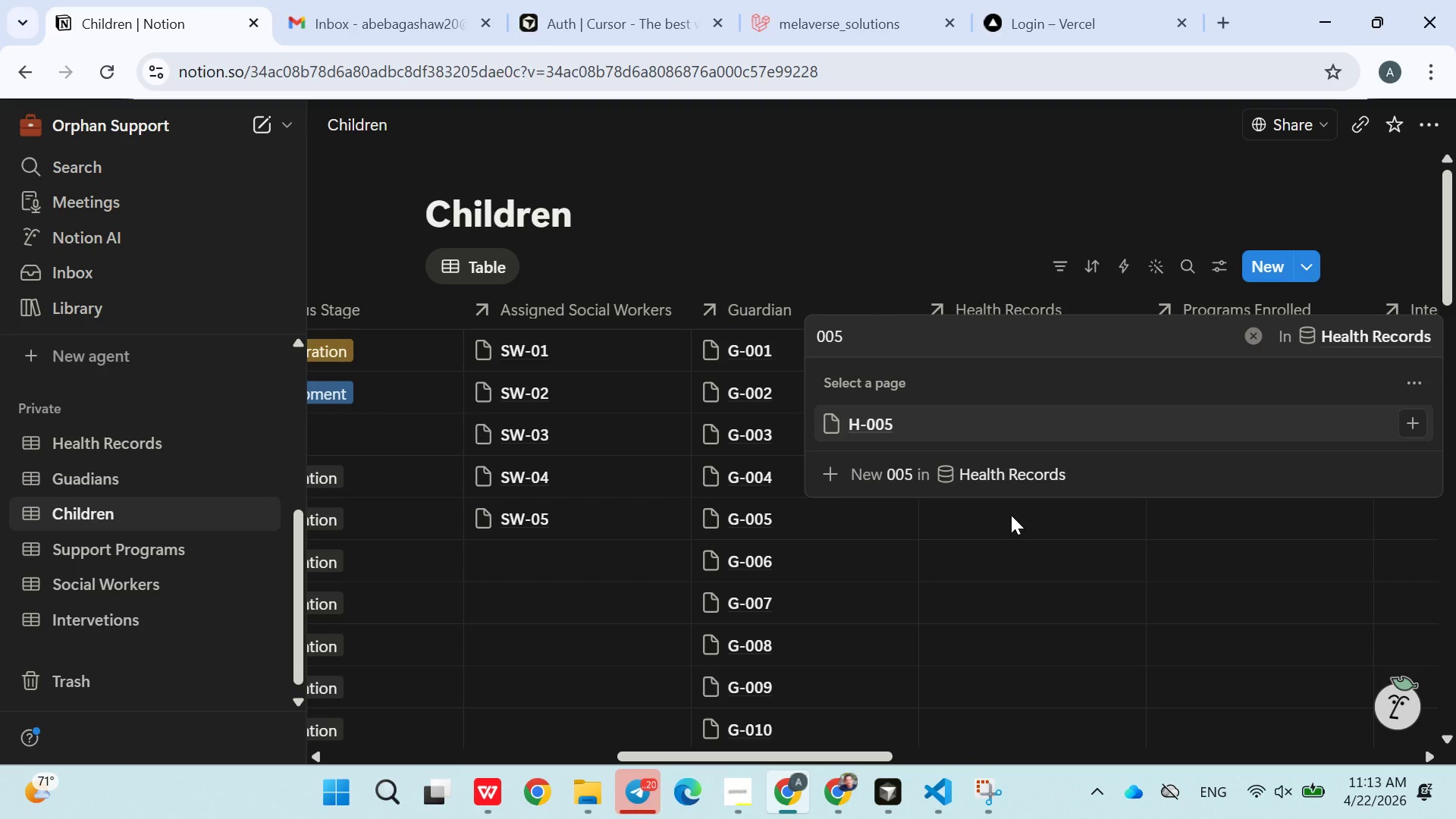 
left_click([985, 496])
 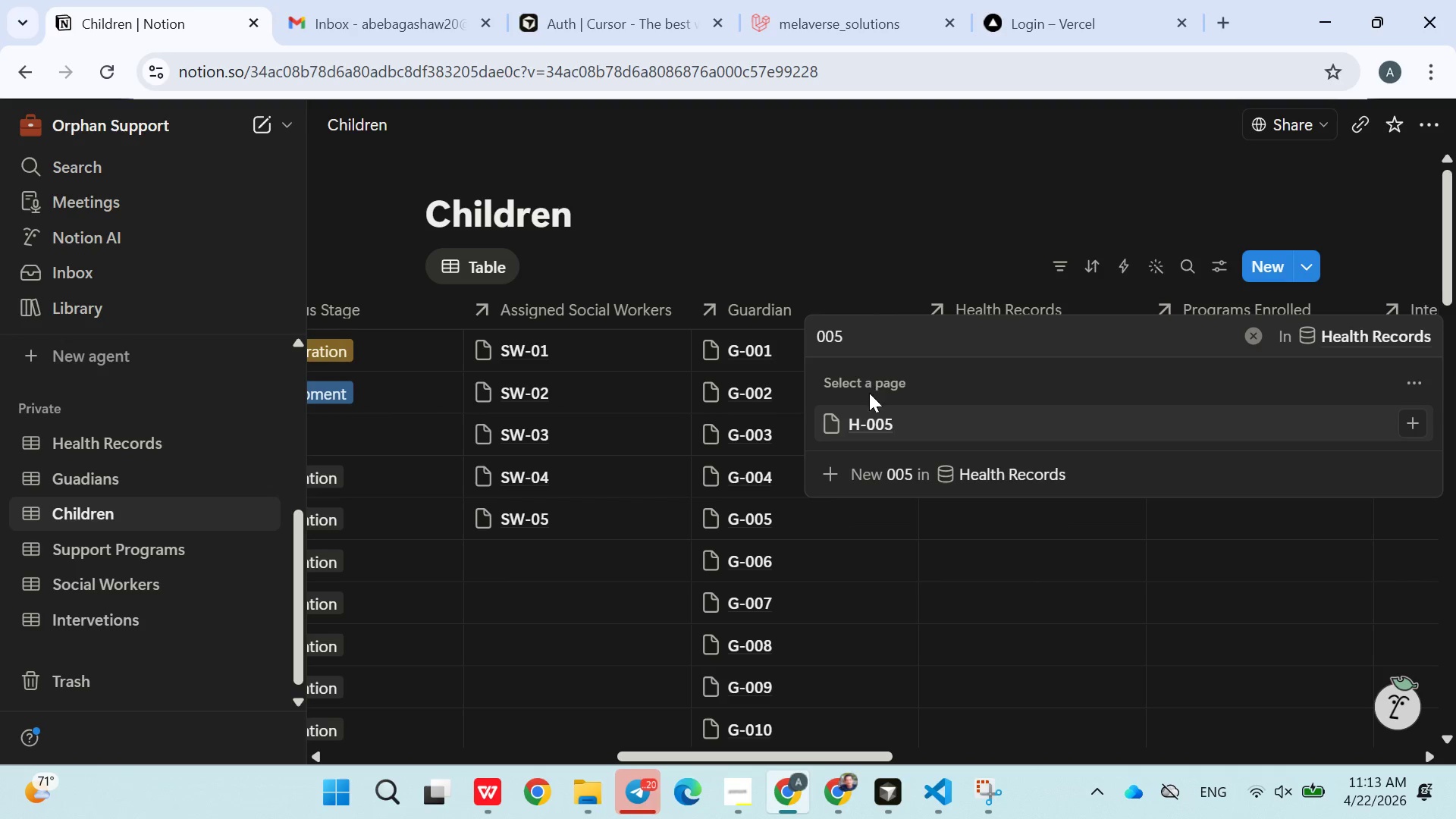 
left_click([874, 419])
 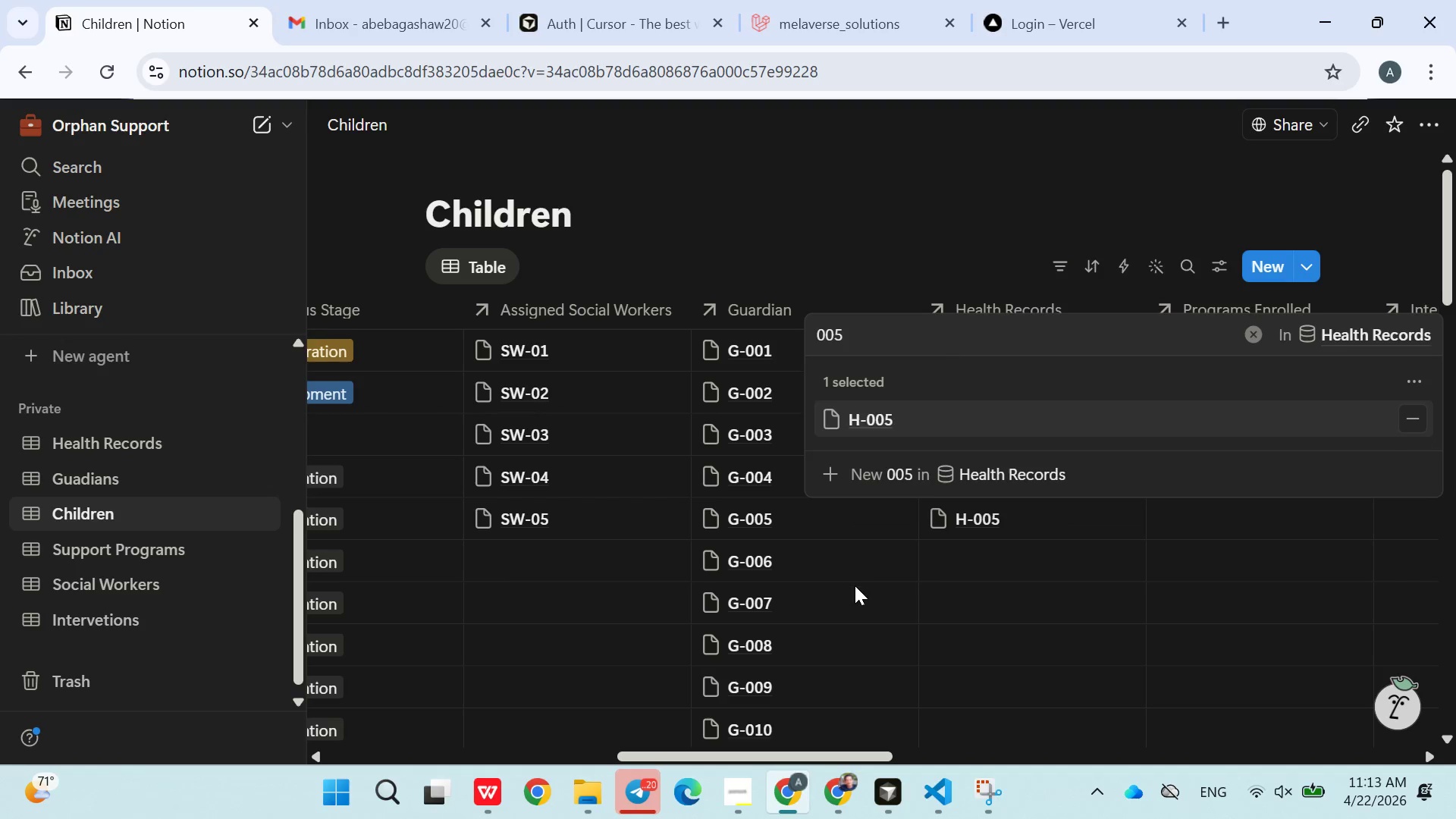 
left_click([855, 586])
 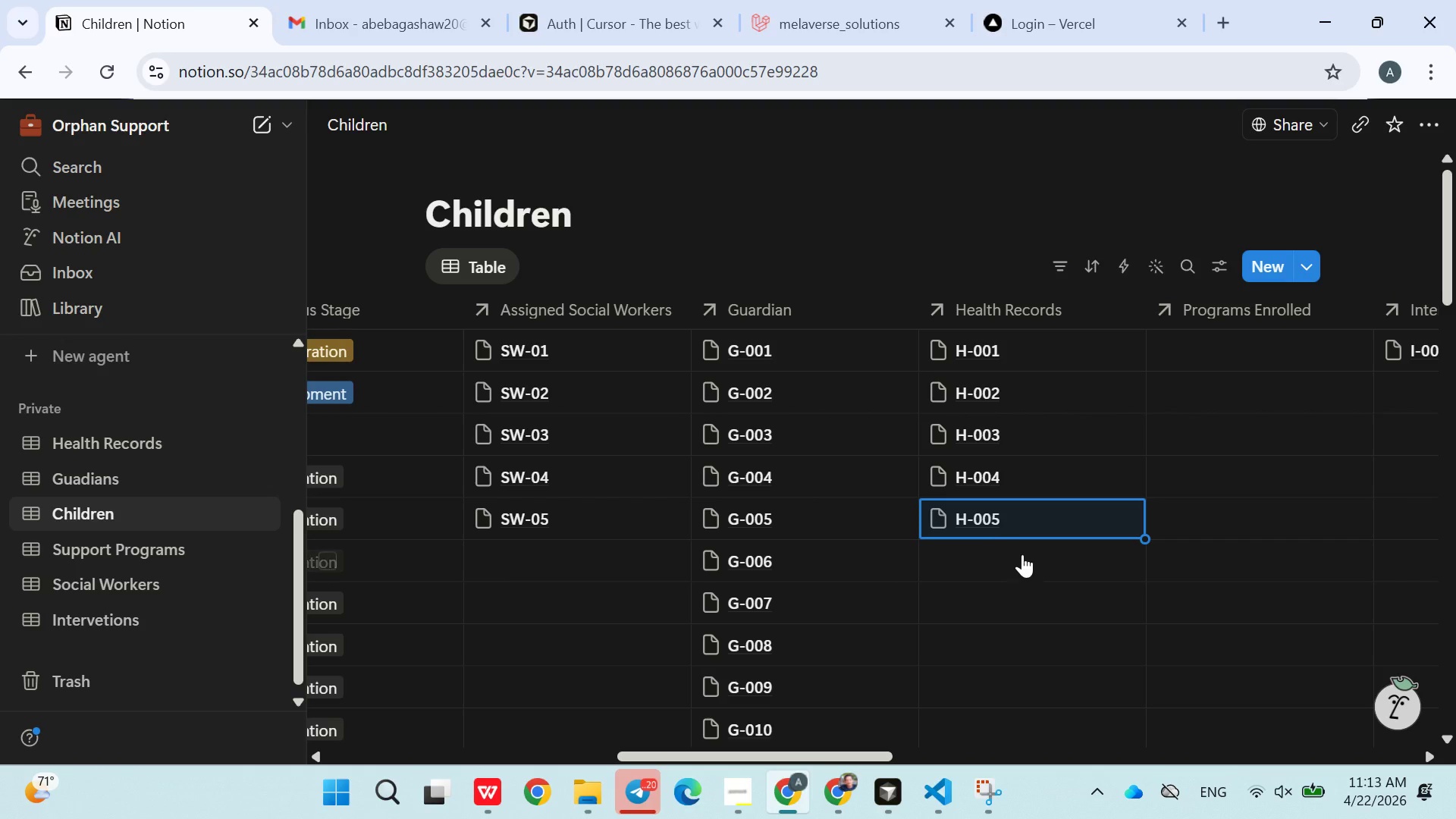 
left_click([1018, 569])
 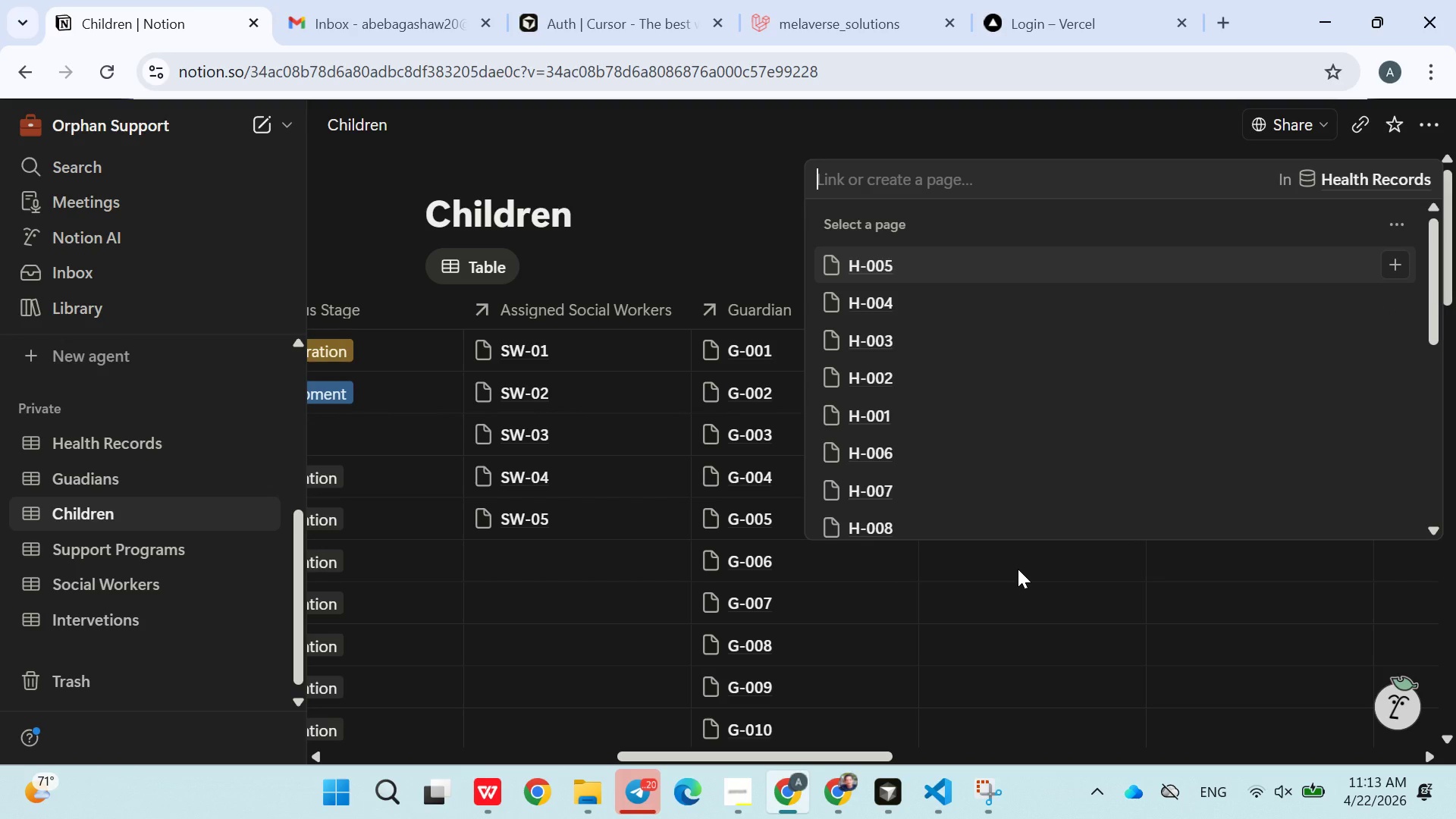 
type(006)
 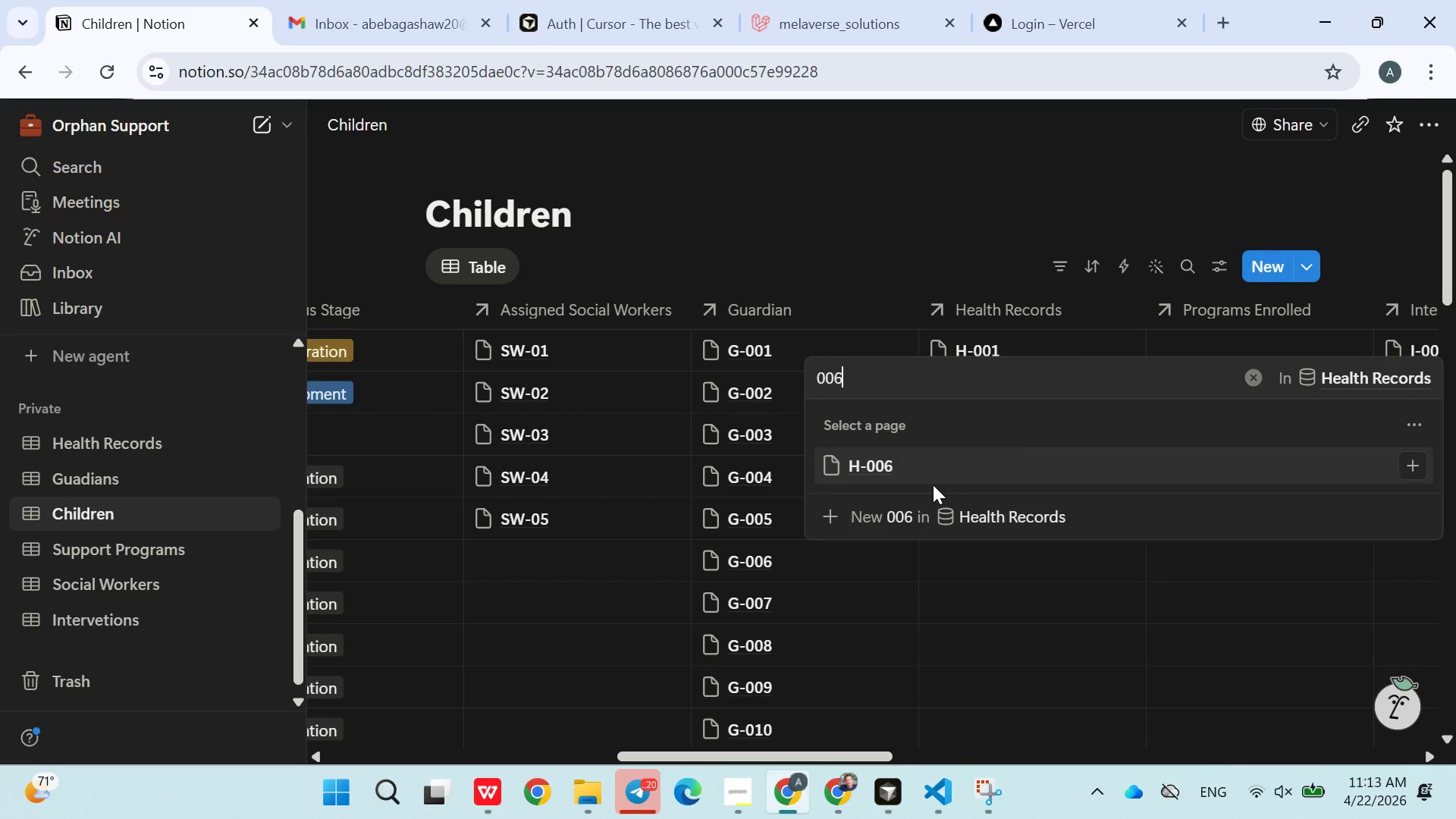 
left_click([922, 477])
 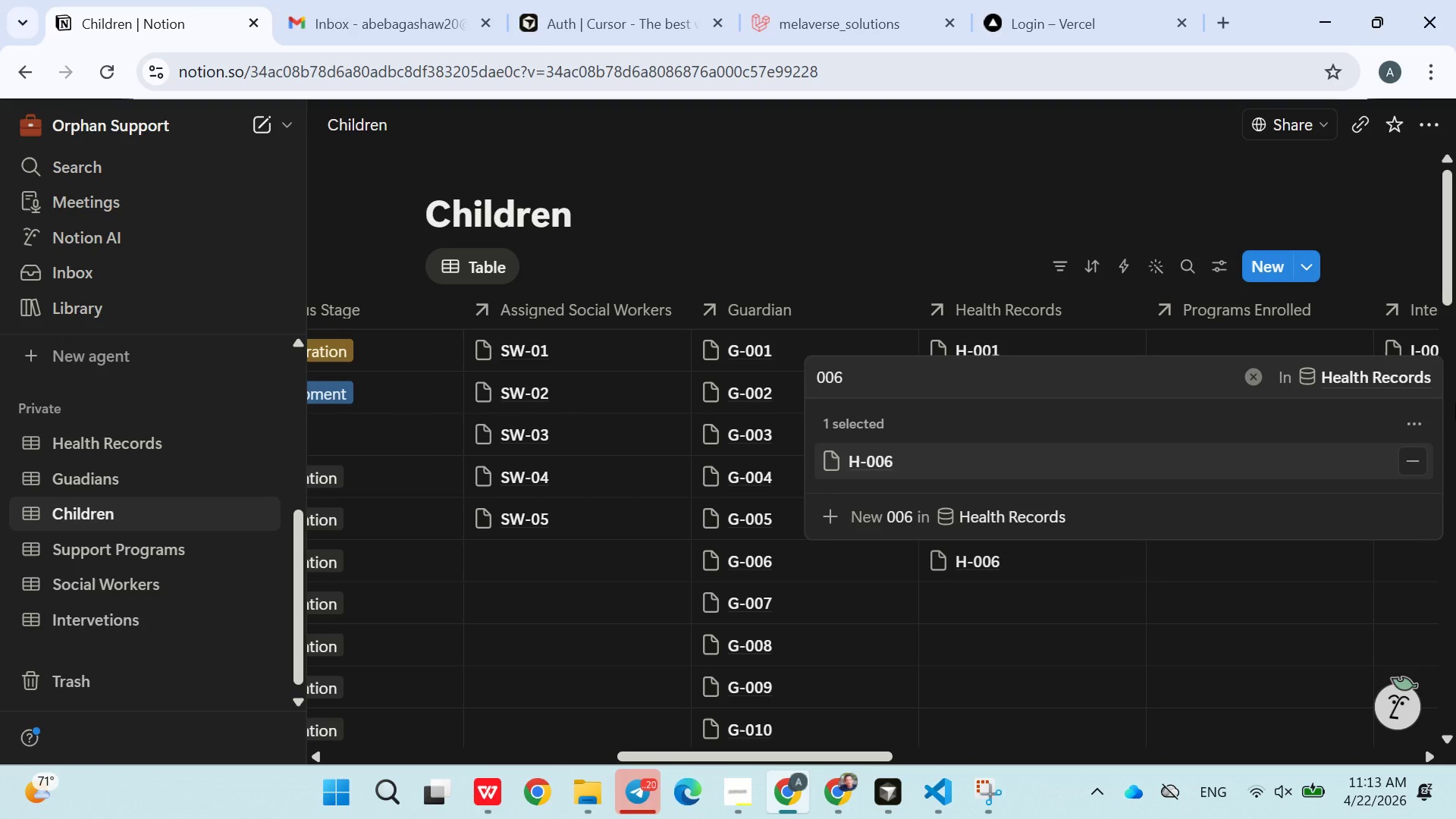 
left_click([1455, 403])
 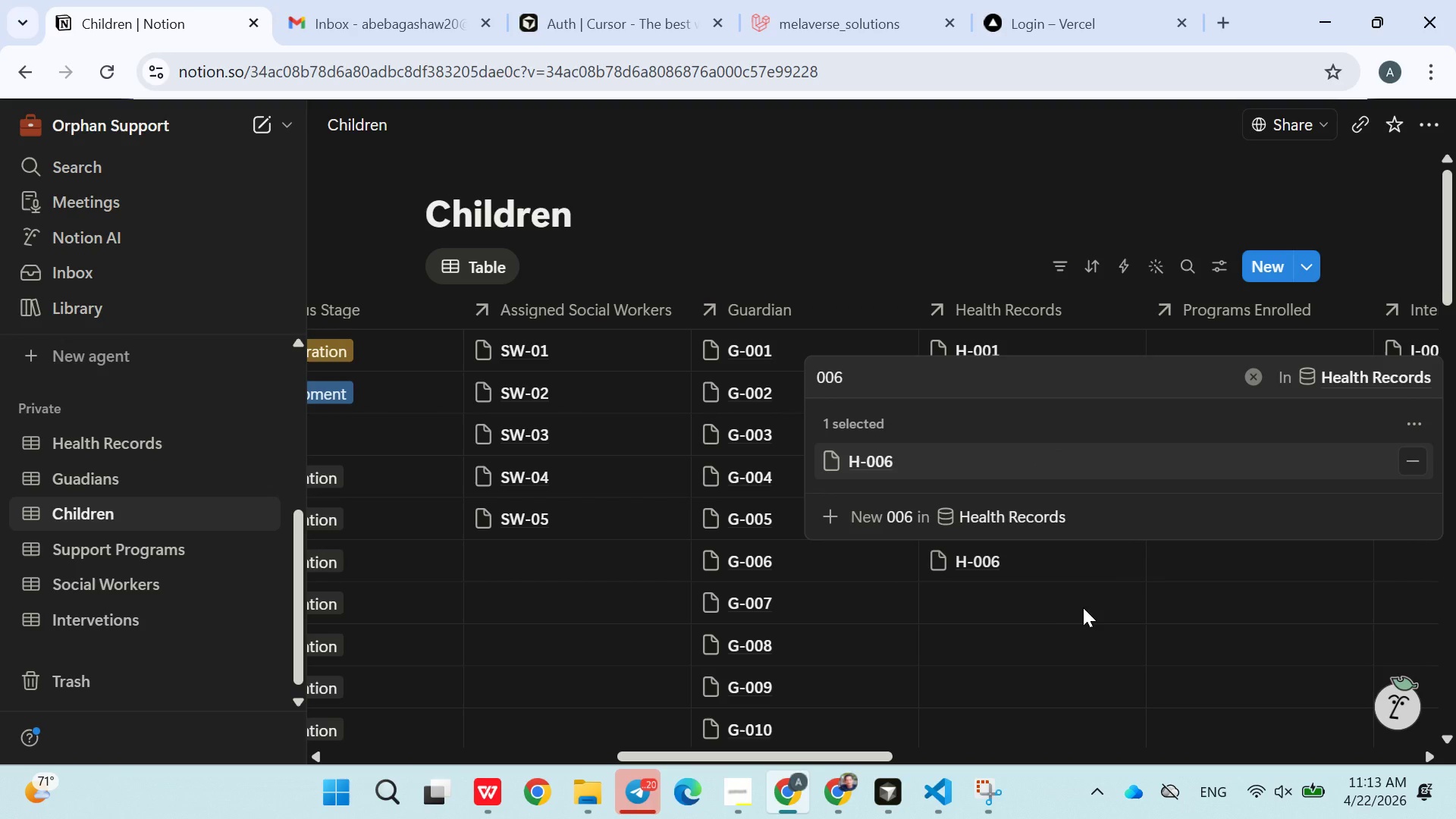 
left_click([1023, 613])
 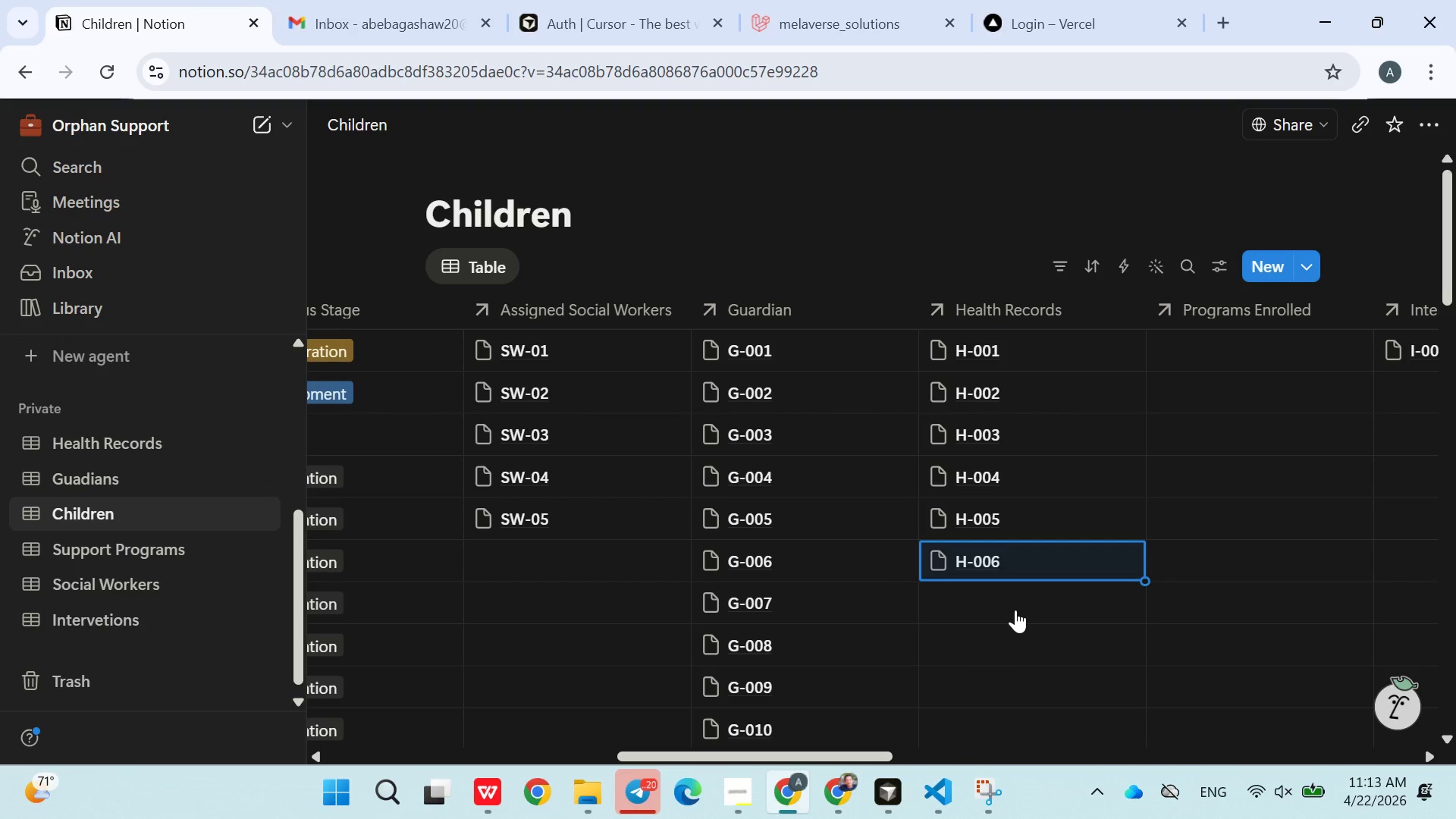 
left_click([1014, 610])
 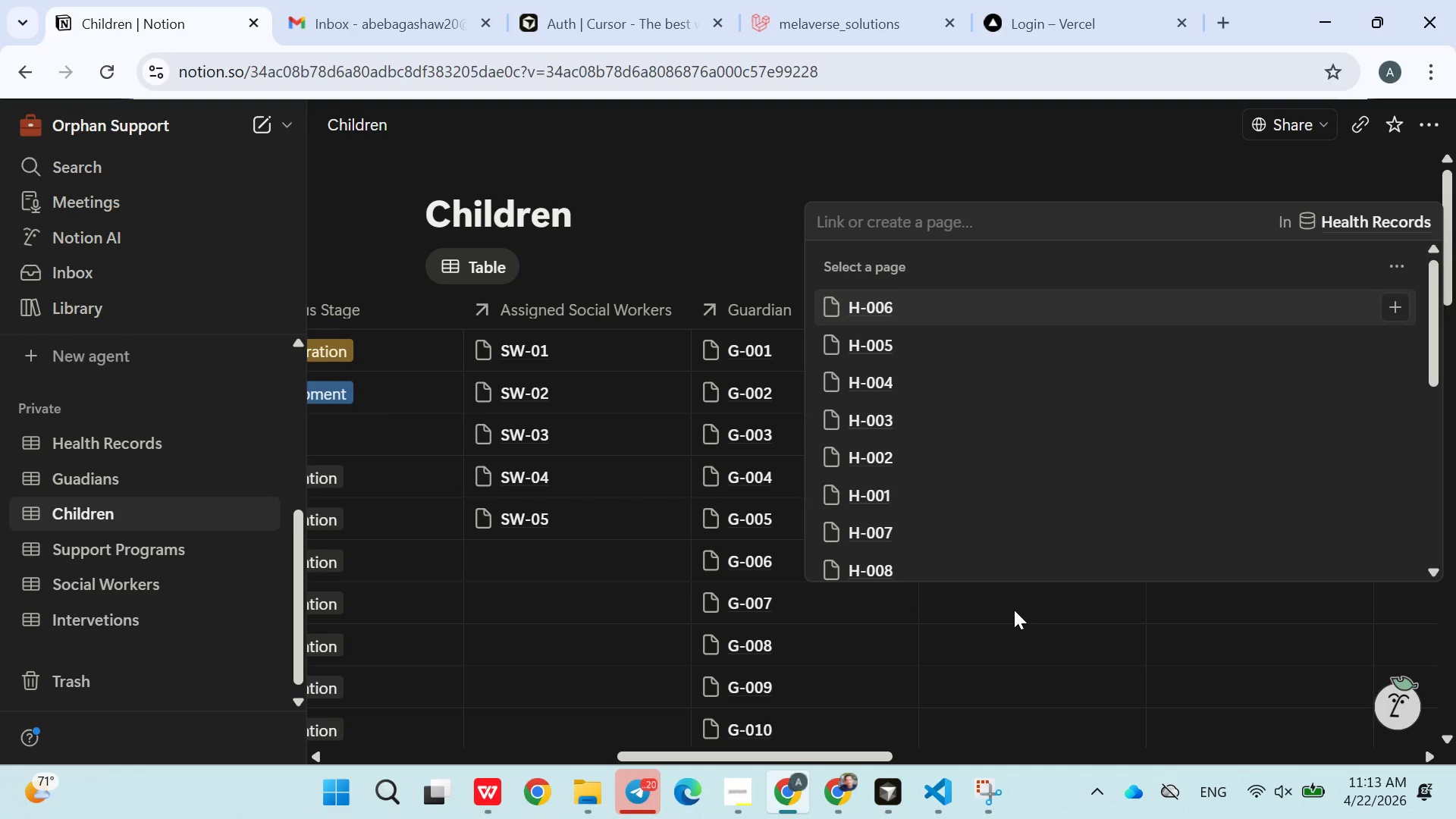 
type(h-007)
 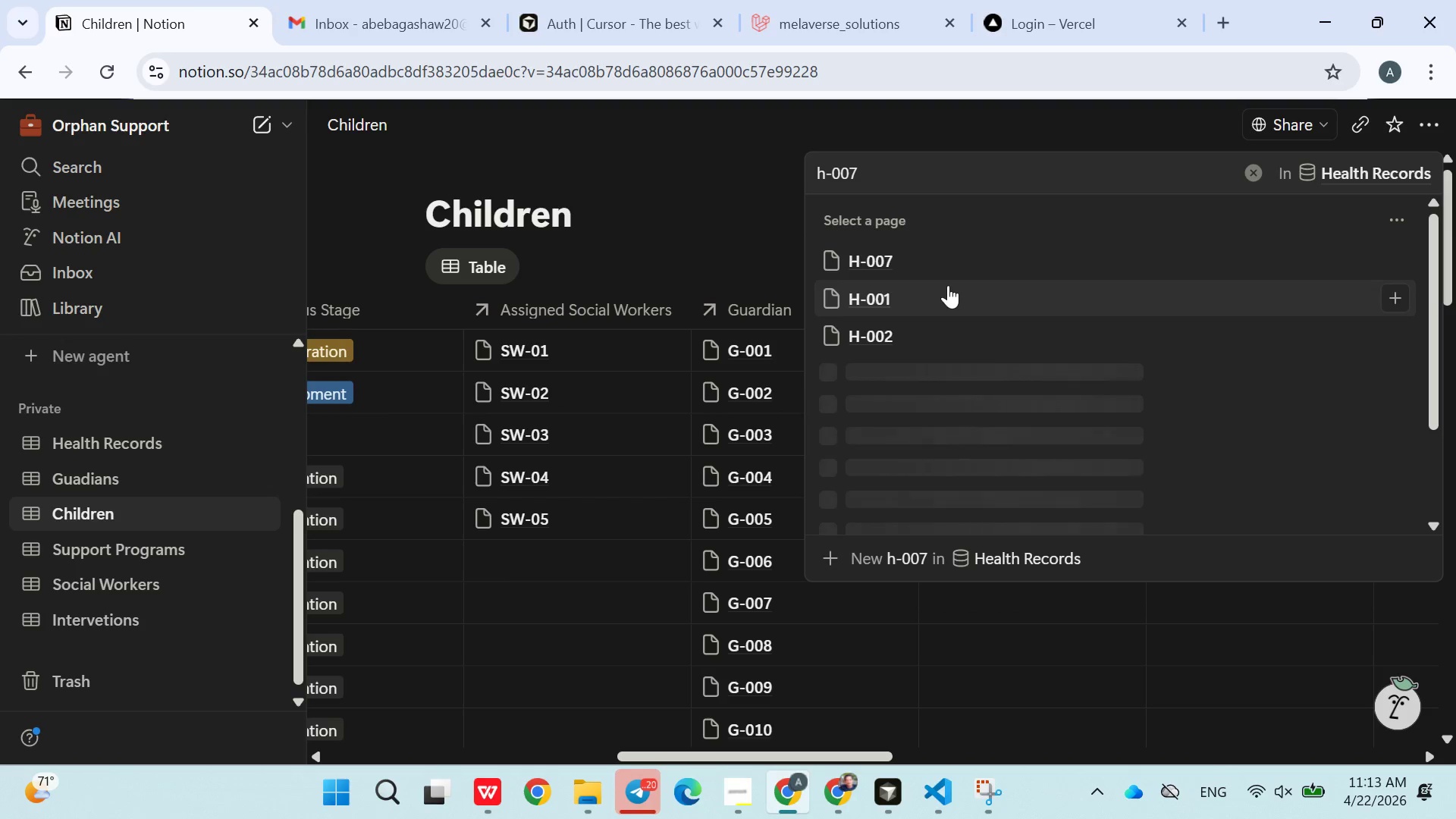 
left_click([884, 267])
 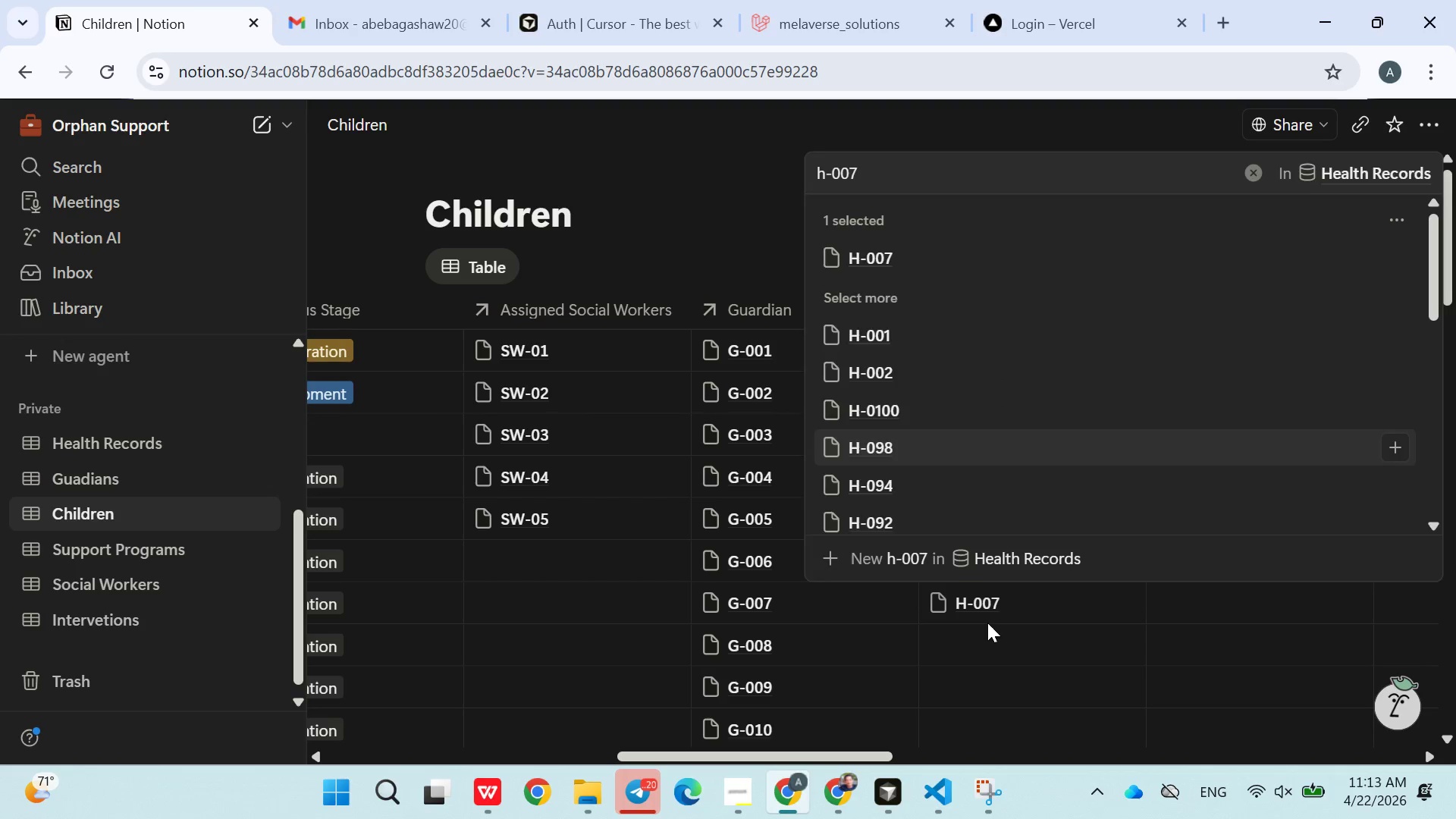 
double_click([985, 631])
 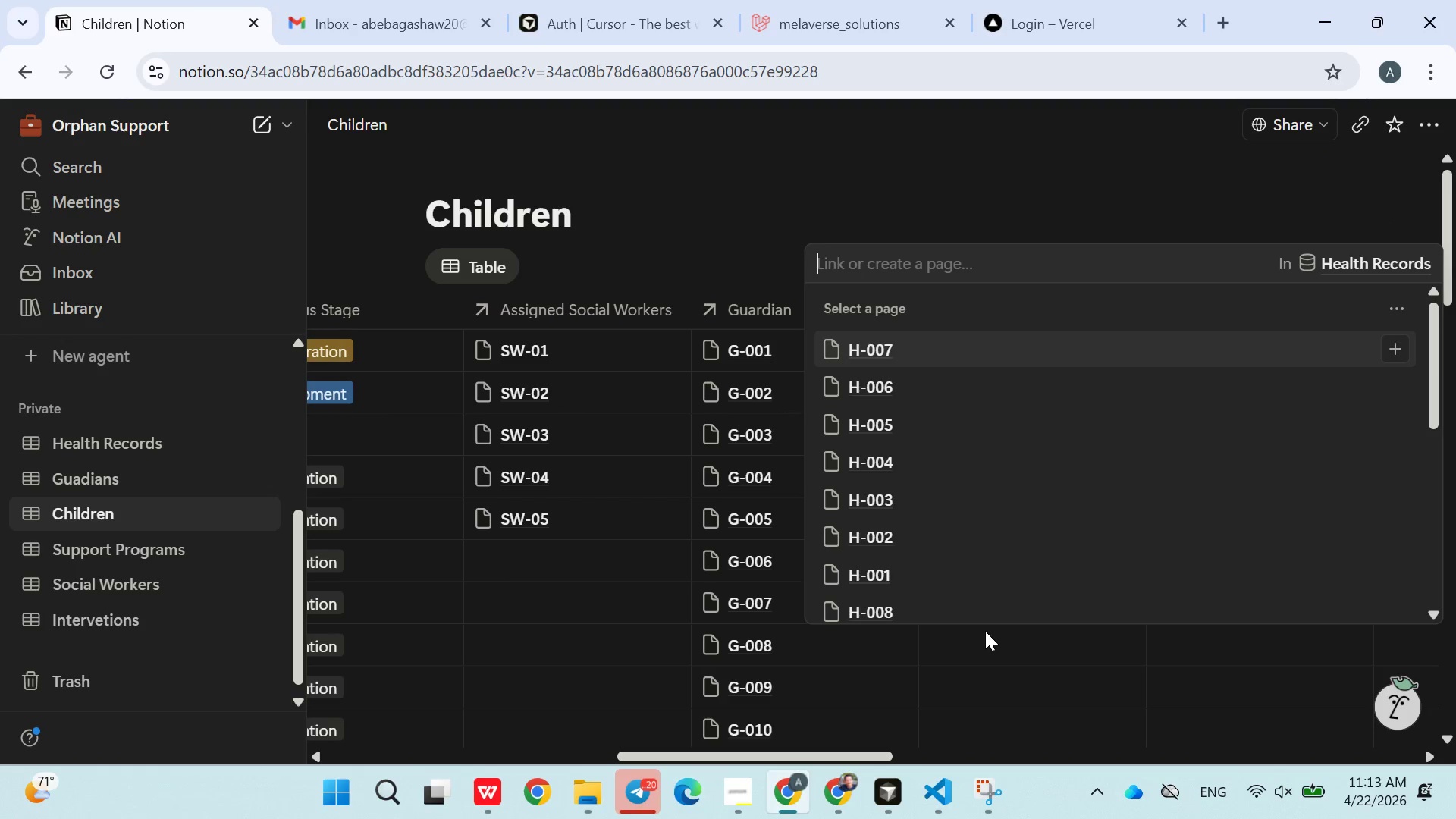 
type(h00)
 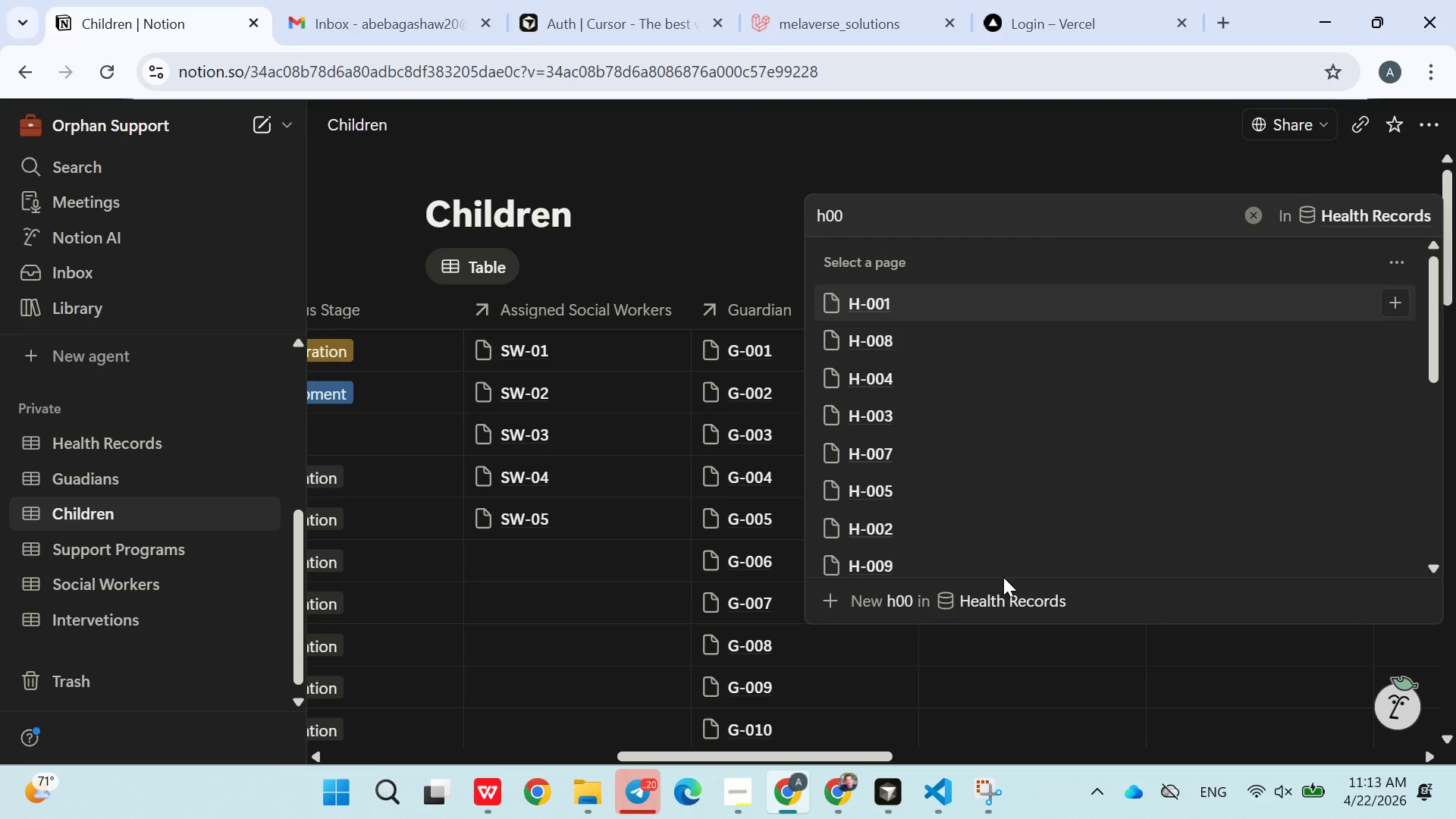 
left_click([915, 346])
 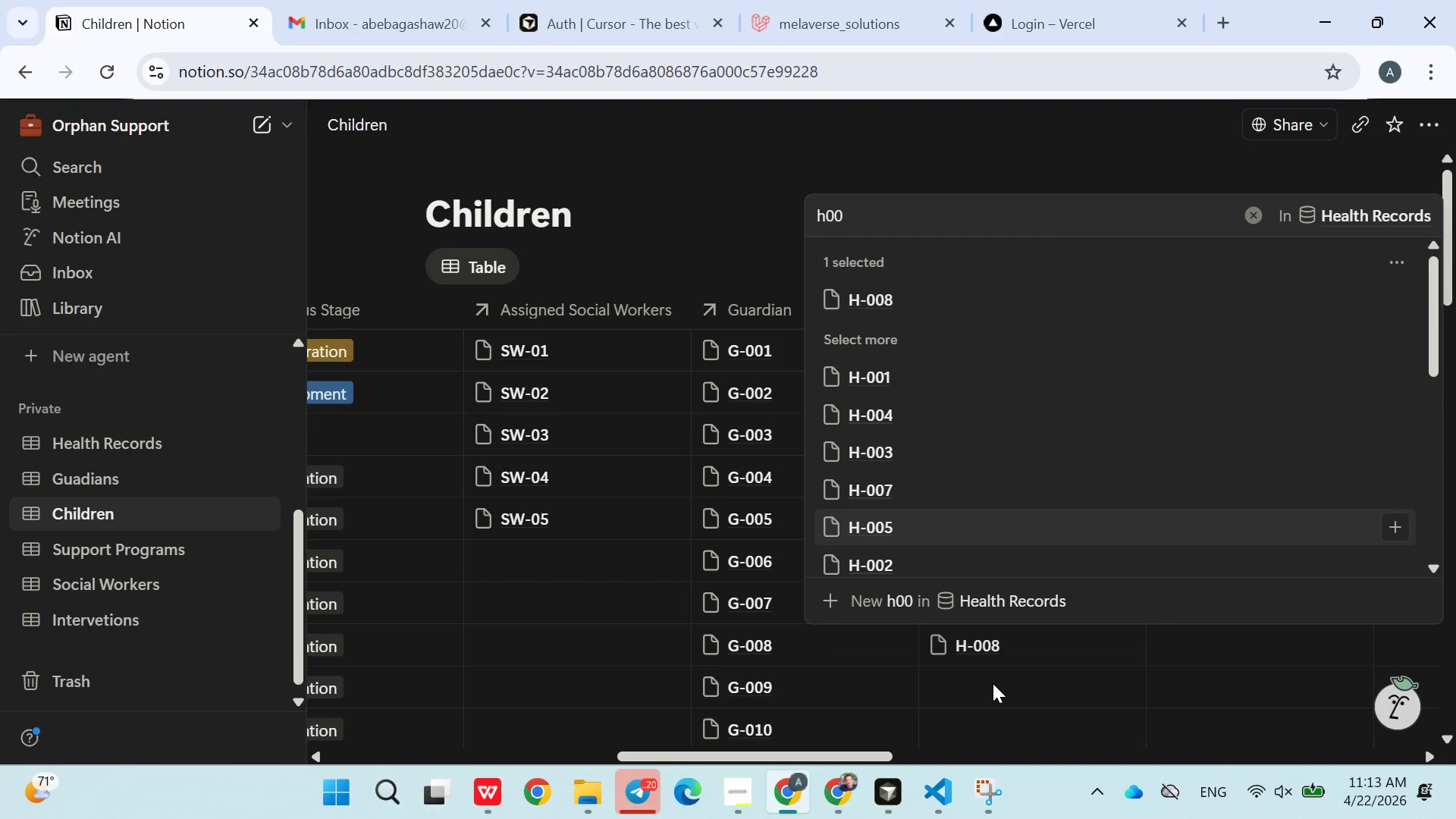 
double_click([993, 683])
 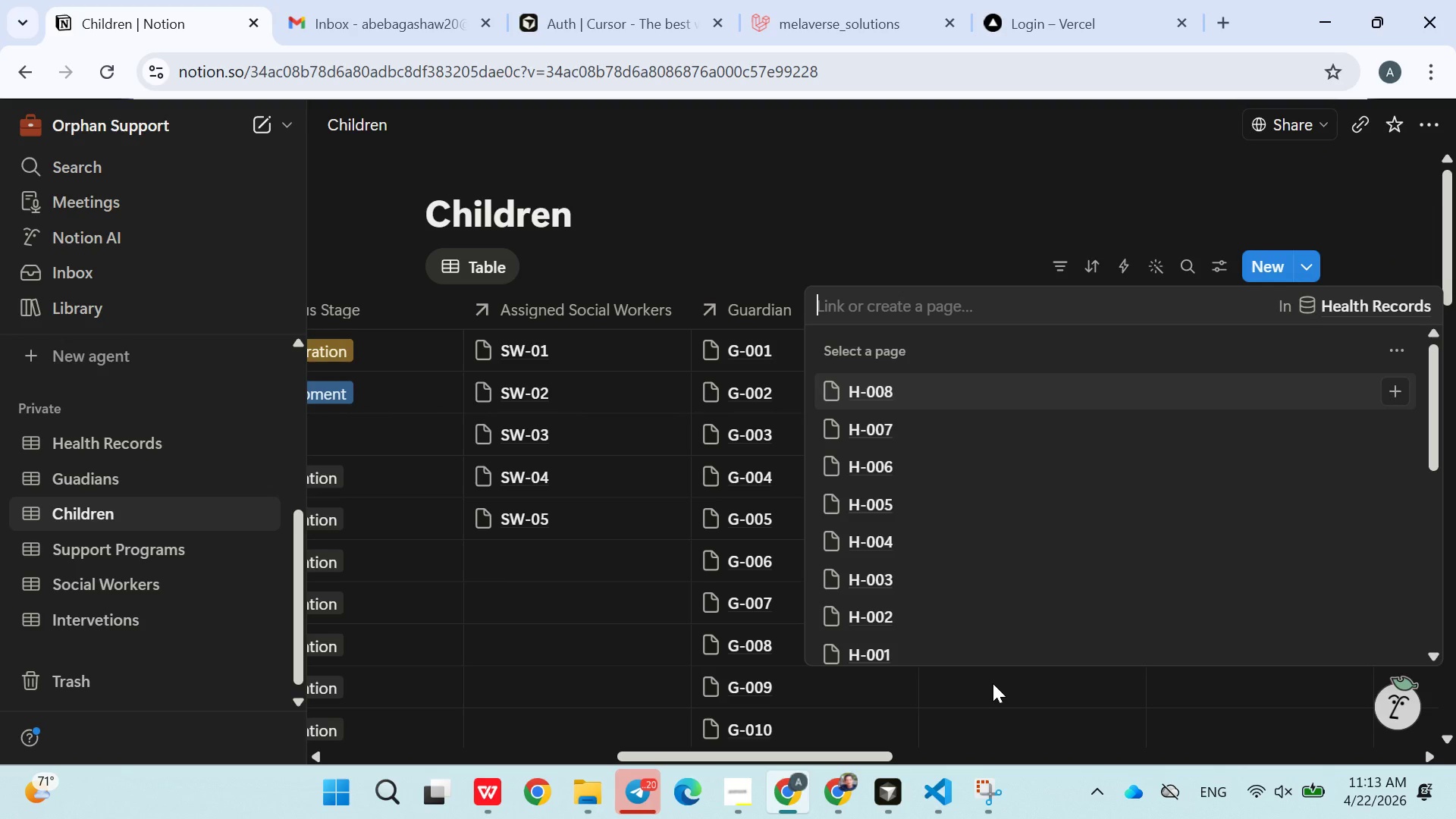 
type(h009)
 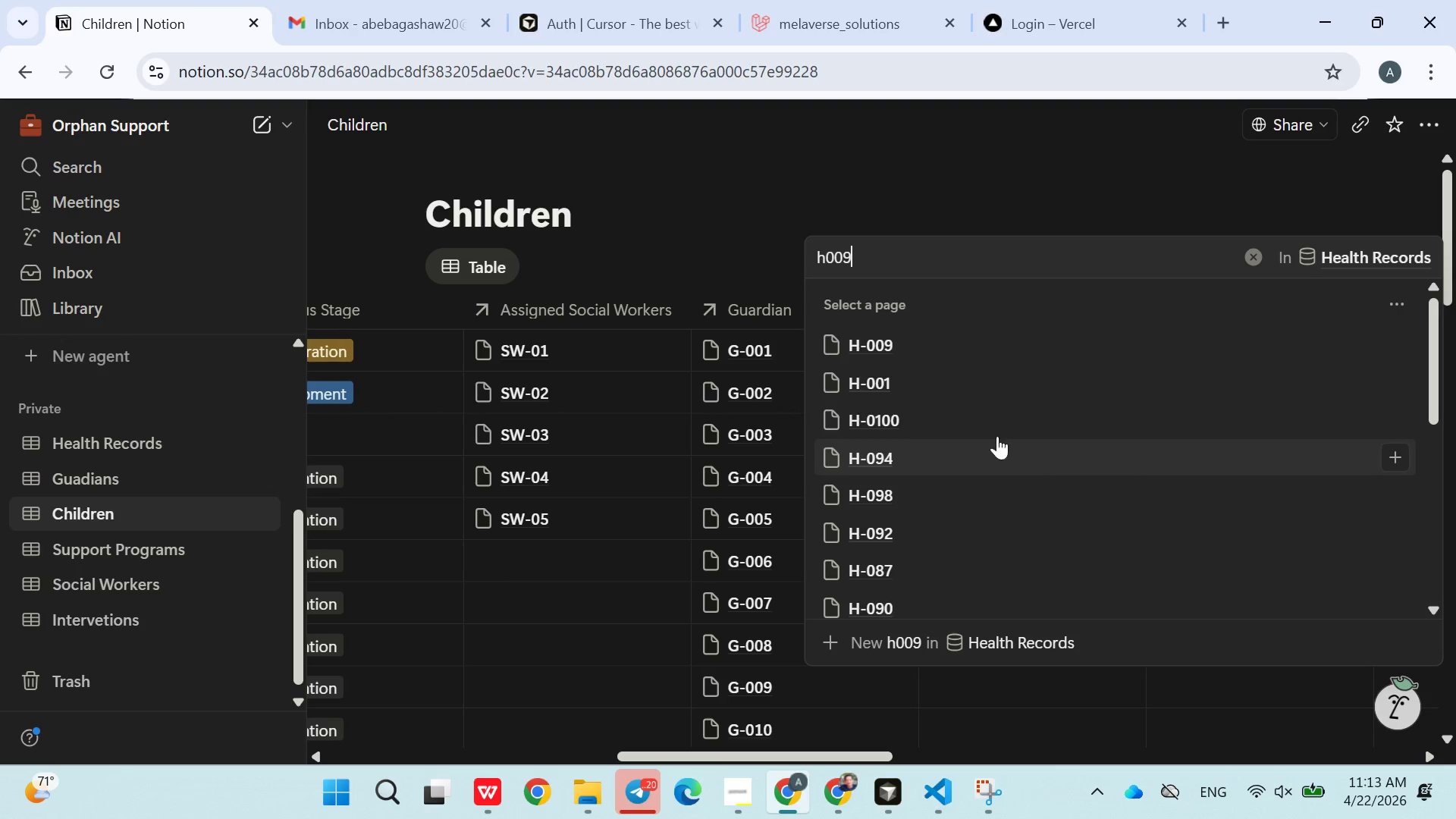 
left_click([930, 352])
 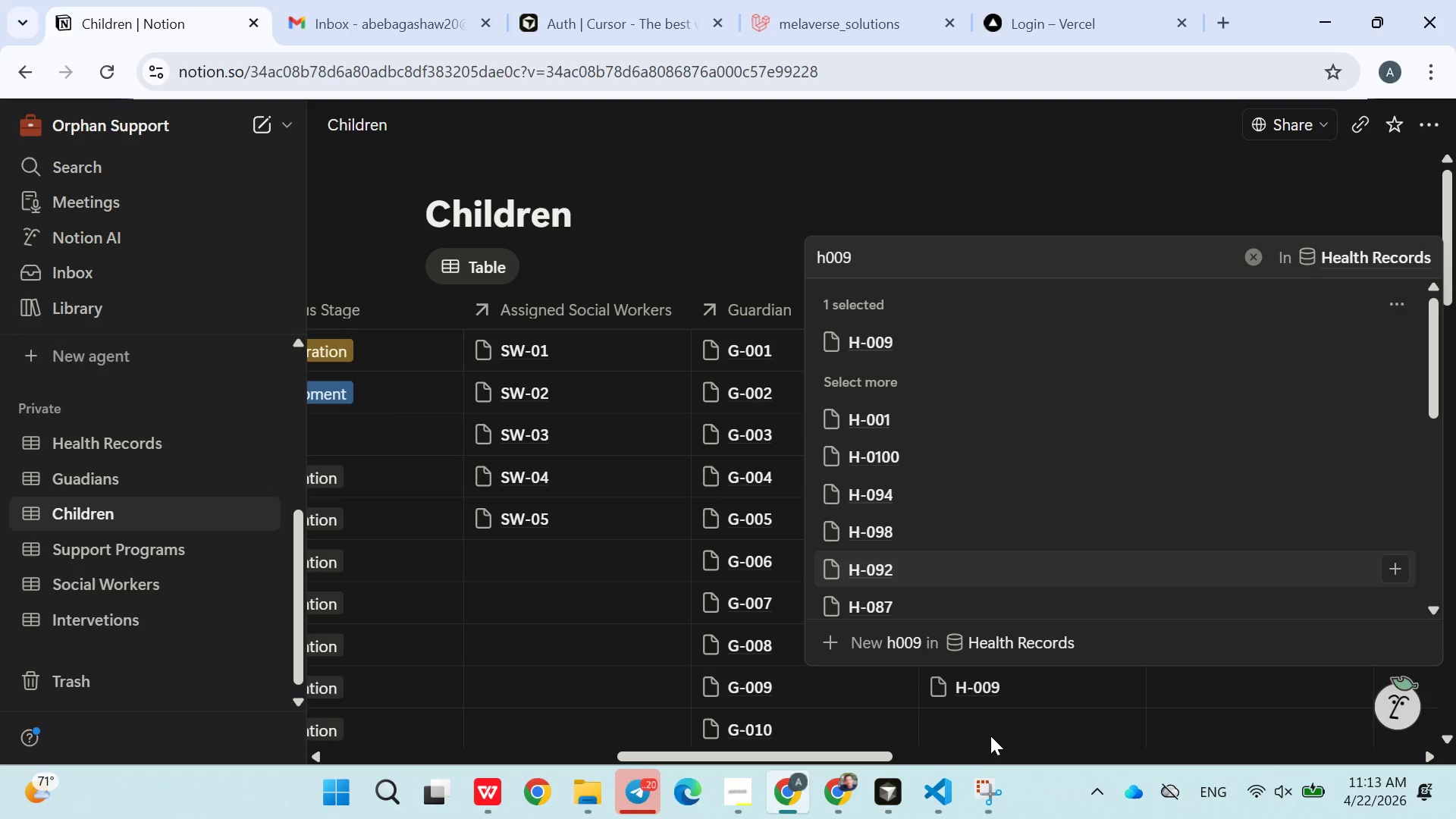 
left_click([987, 731])
 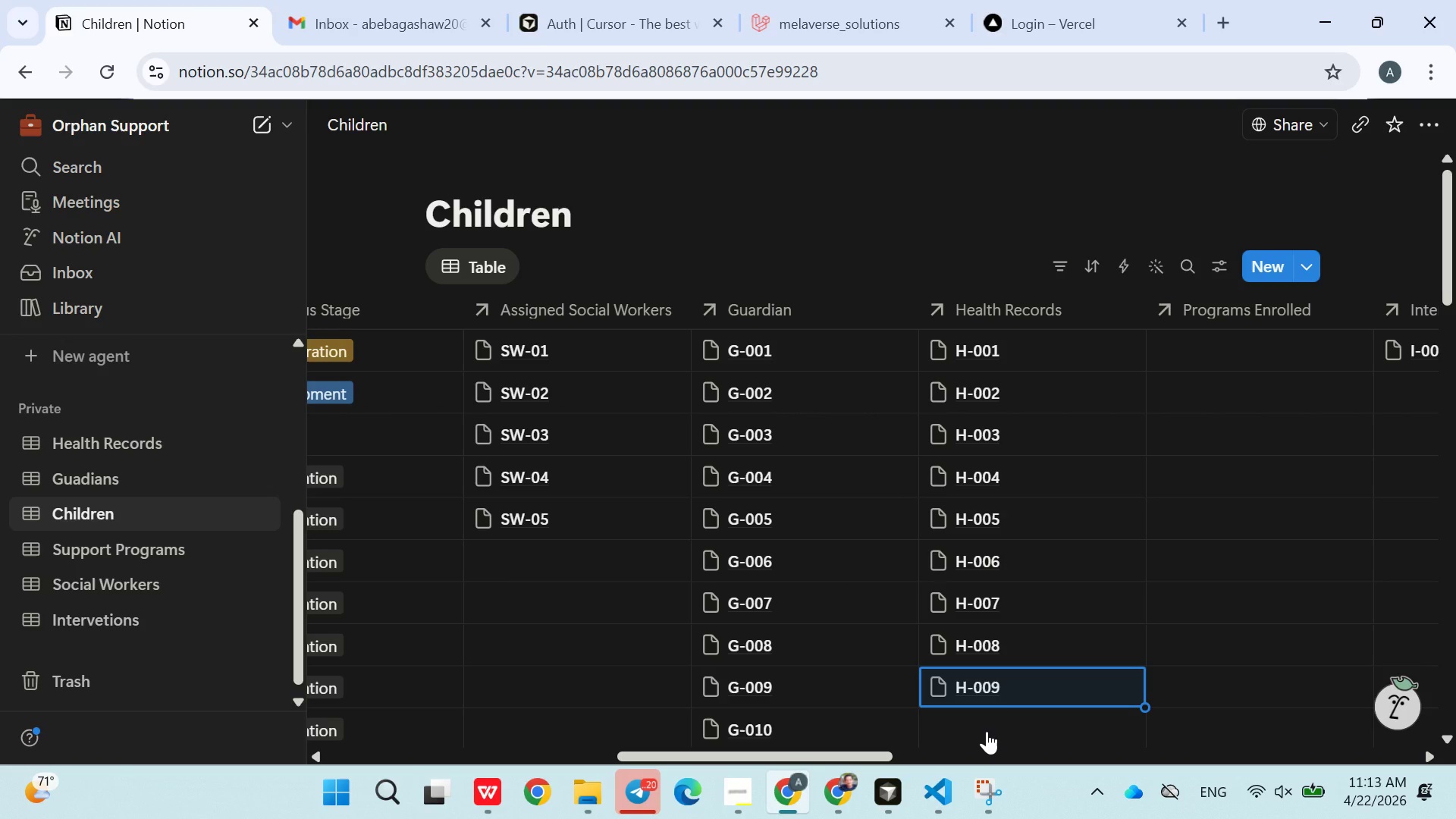 
right_click([987, 731])
 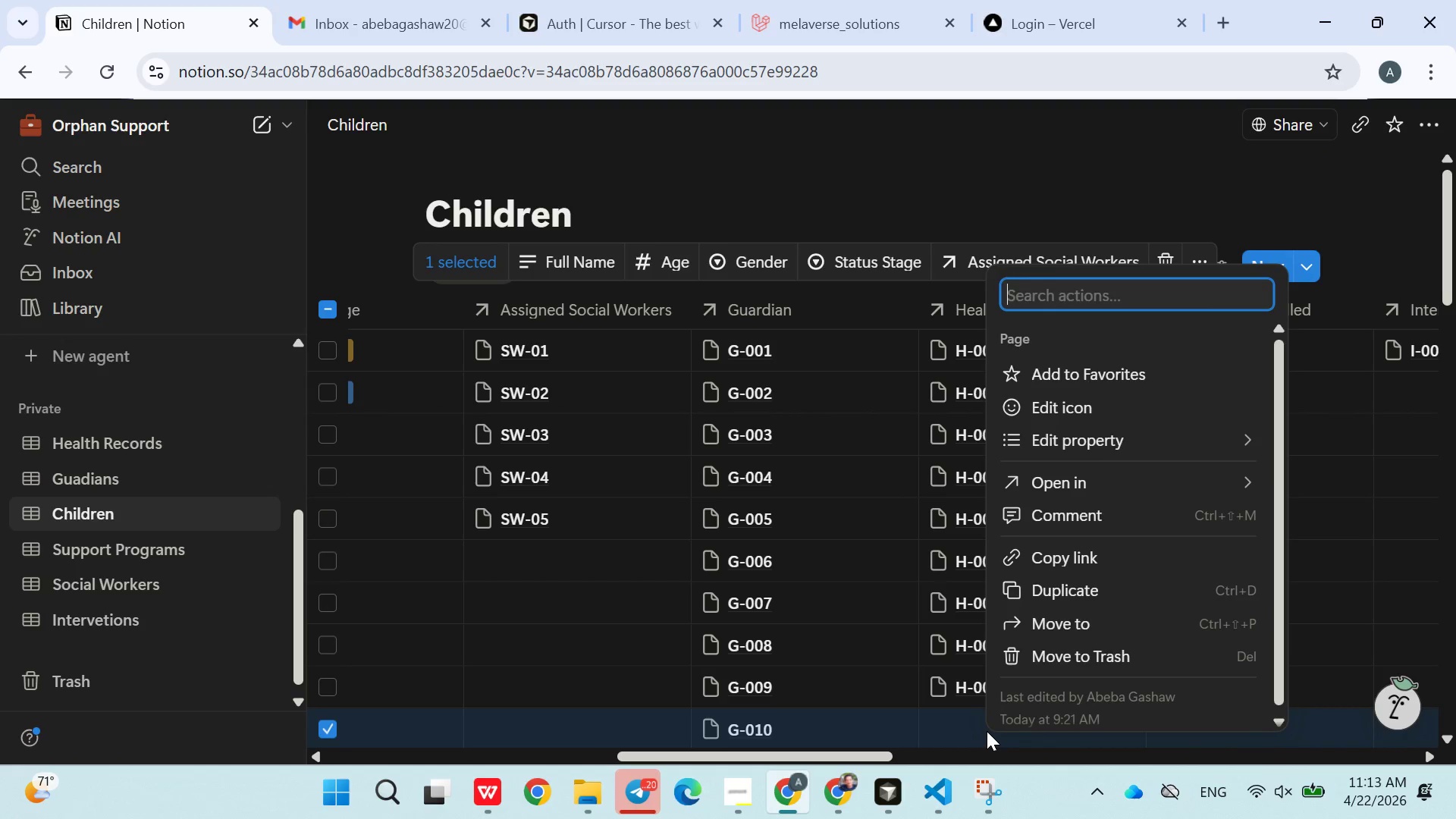 
type(h100)
key(Backspace)
key(Backspace)
key(Backspace)
key(Backspace)
type(010)
 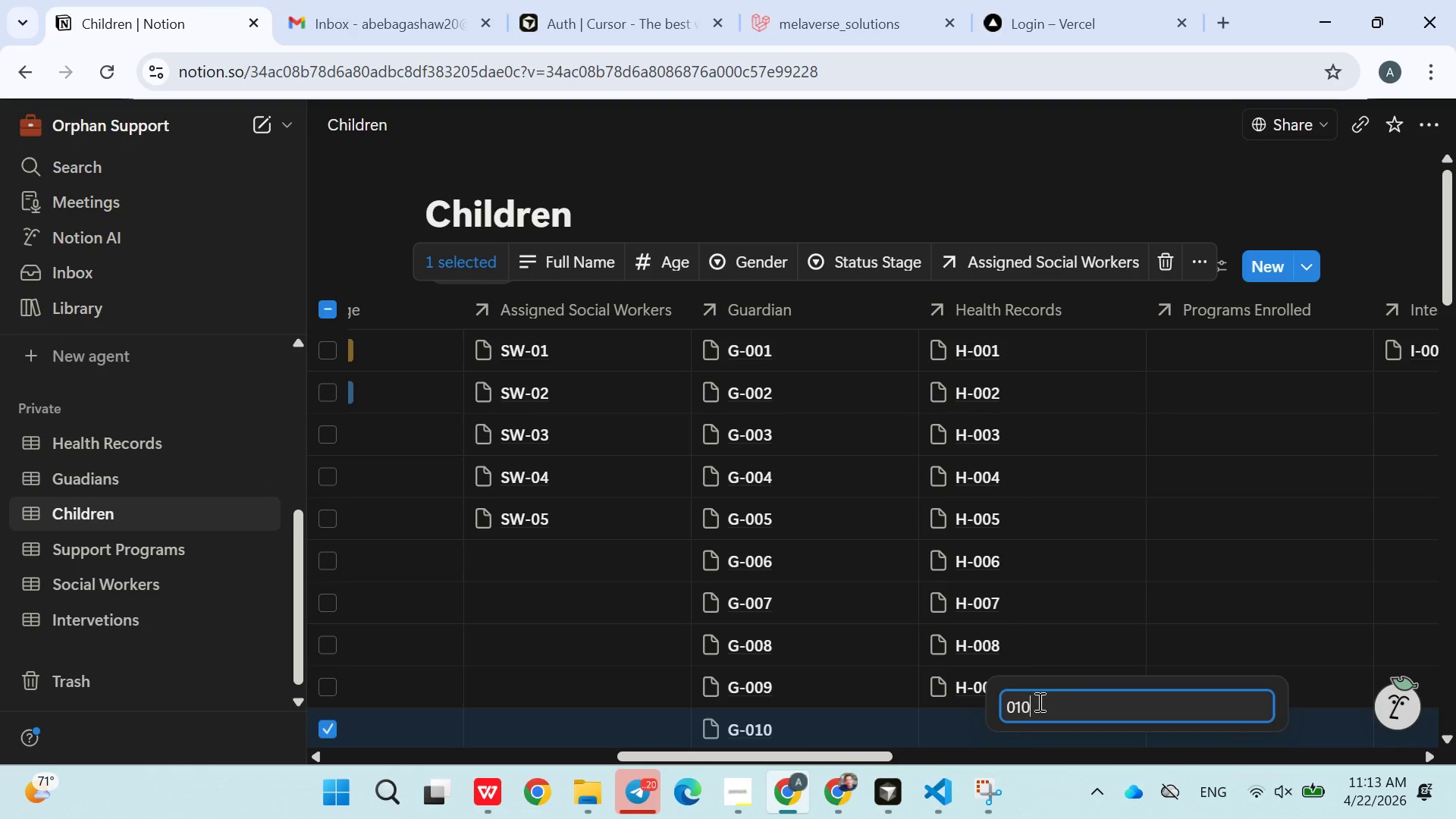 
left_click([990, 723])
 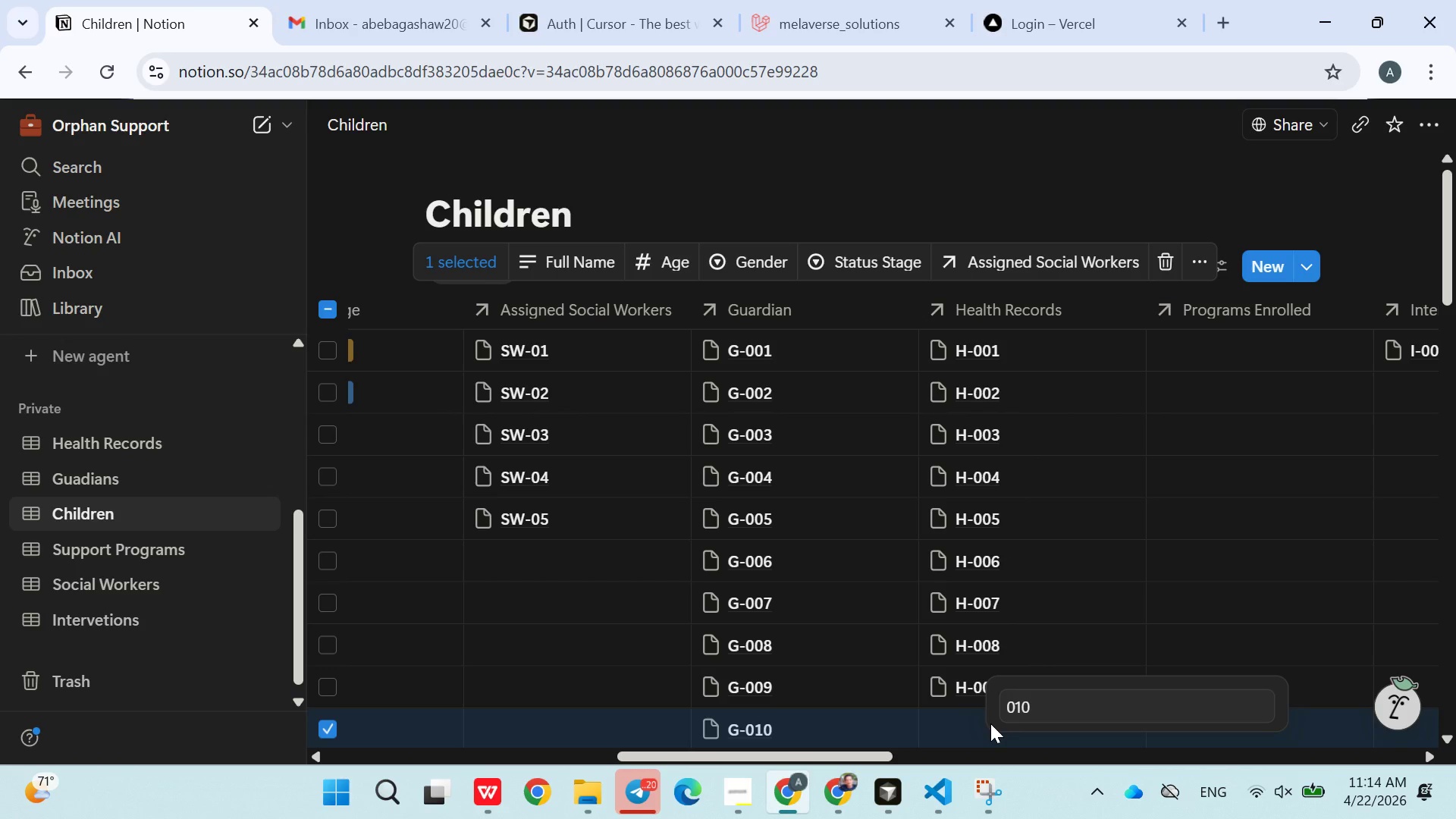 
left_click([990, 725])
 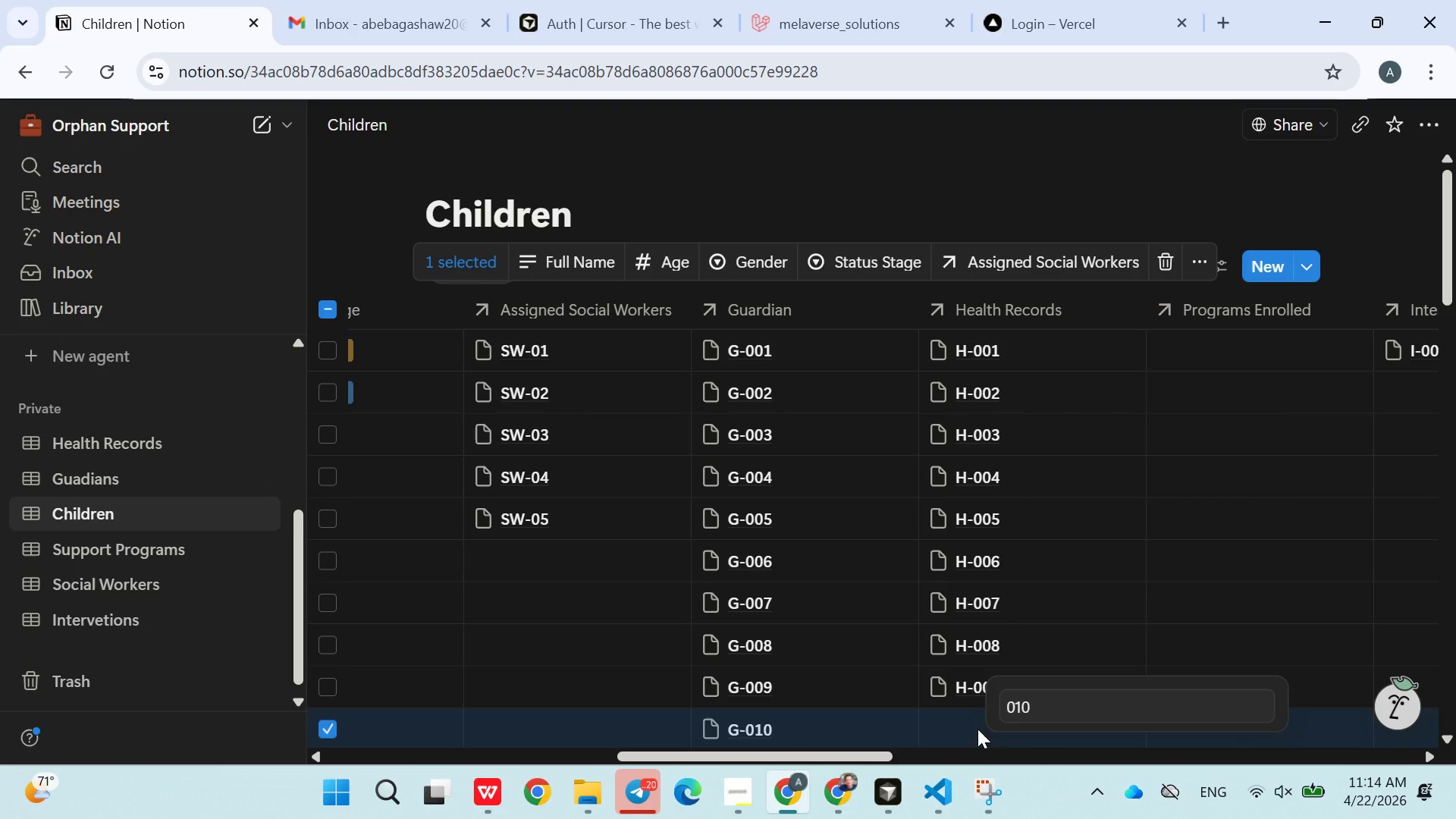 
double_click([977, 729])
 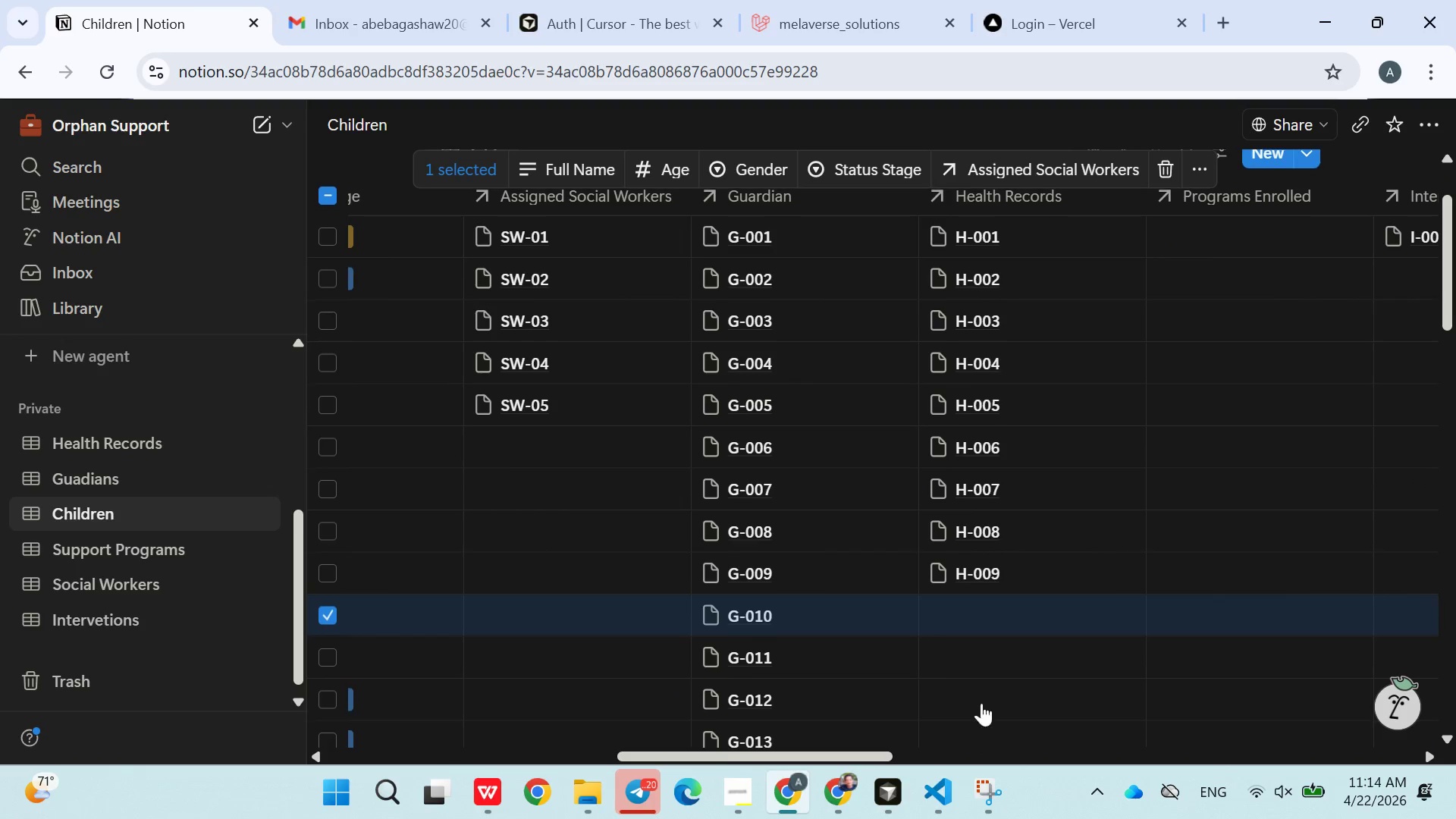 
left_click([988, 654])
 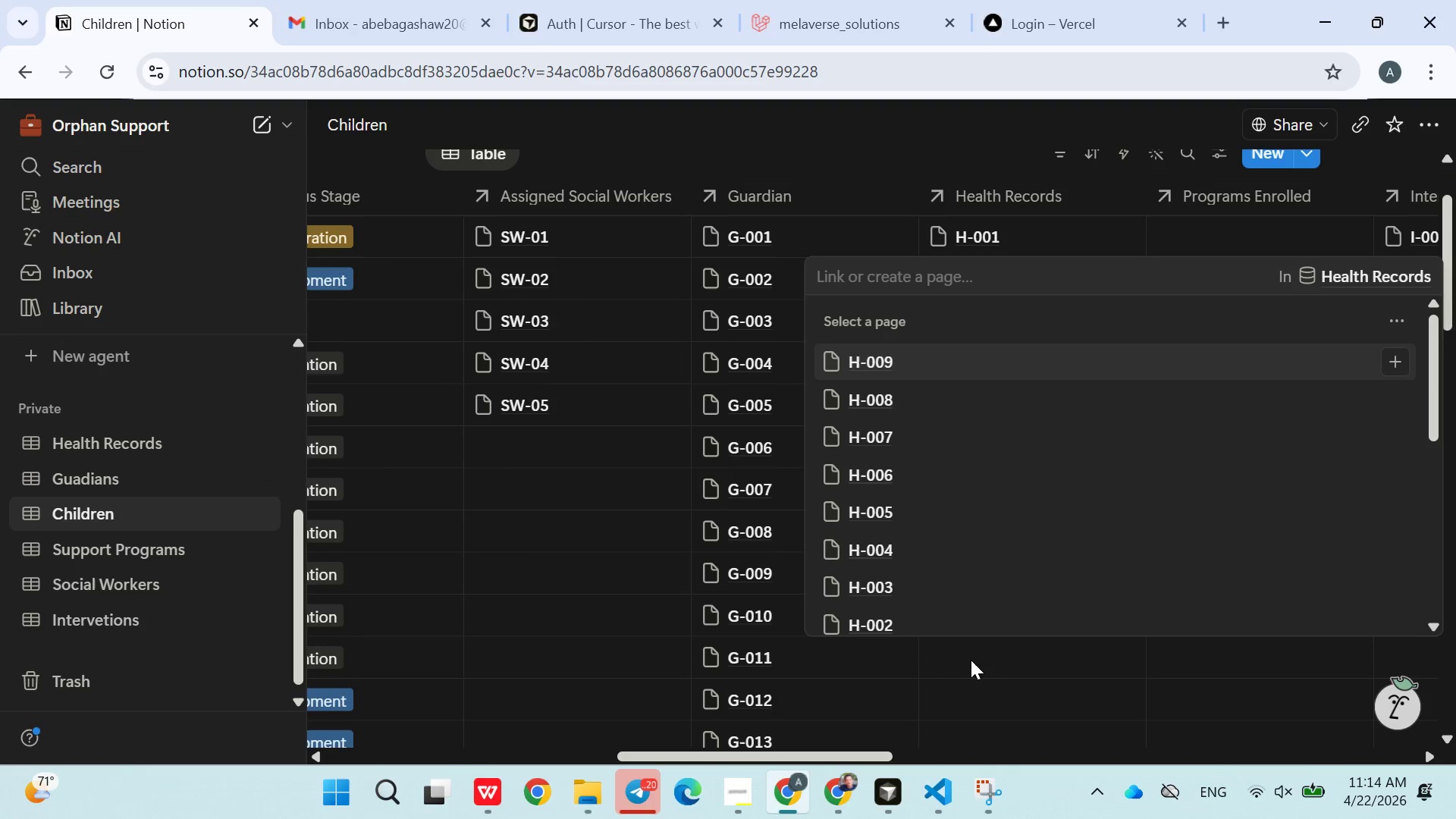 
left_click([983, 661])
 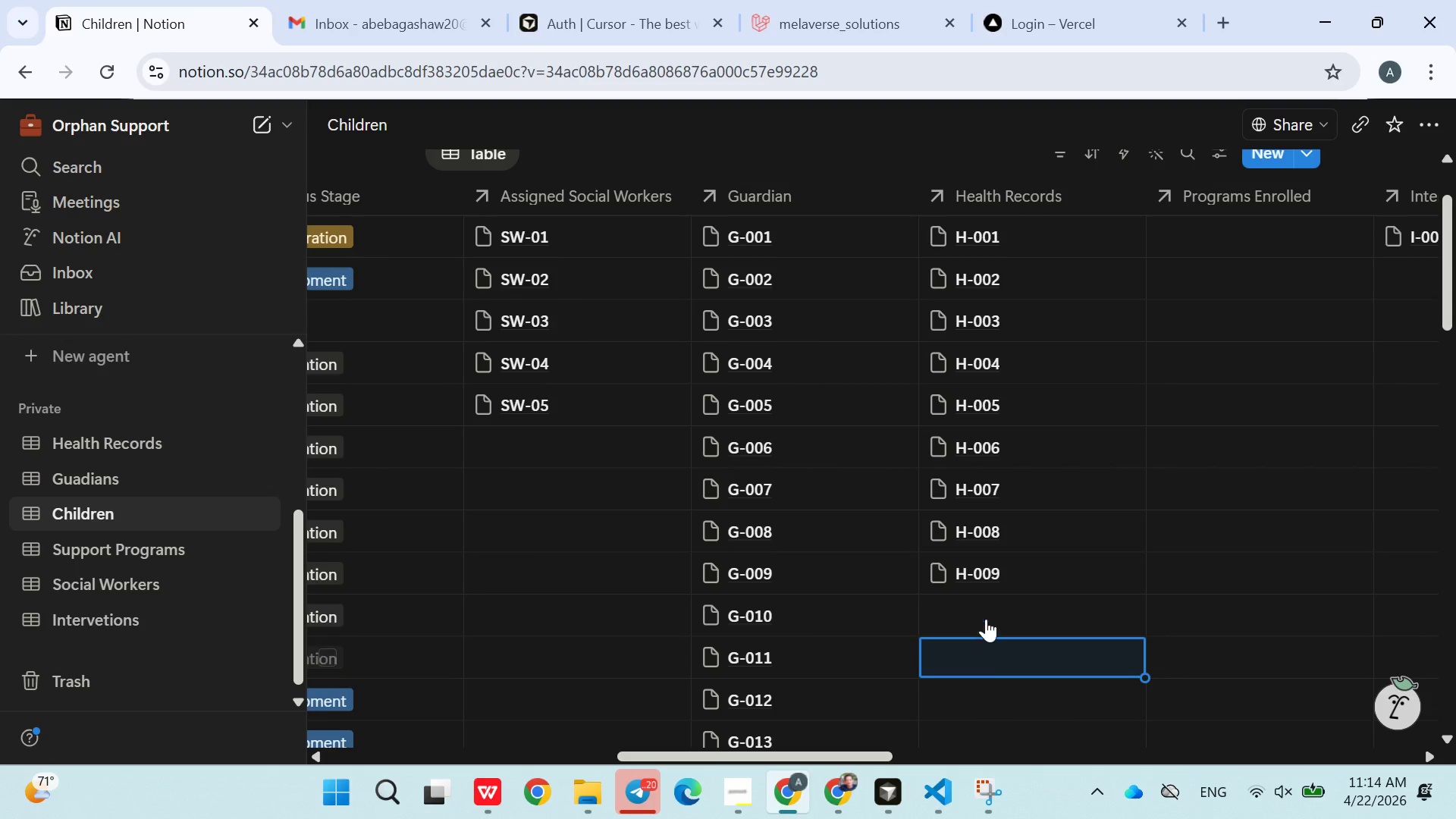 
left_click([986, 614])
 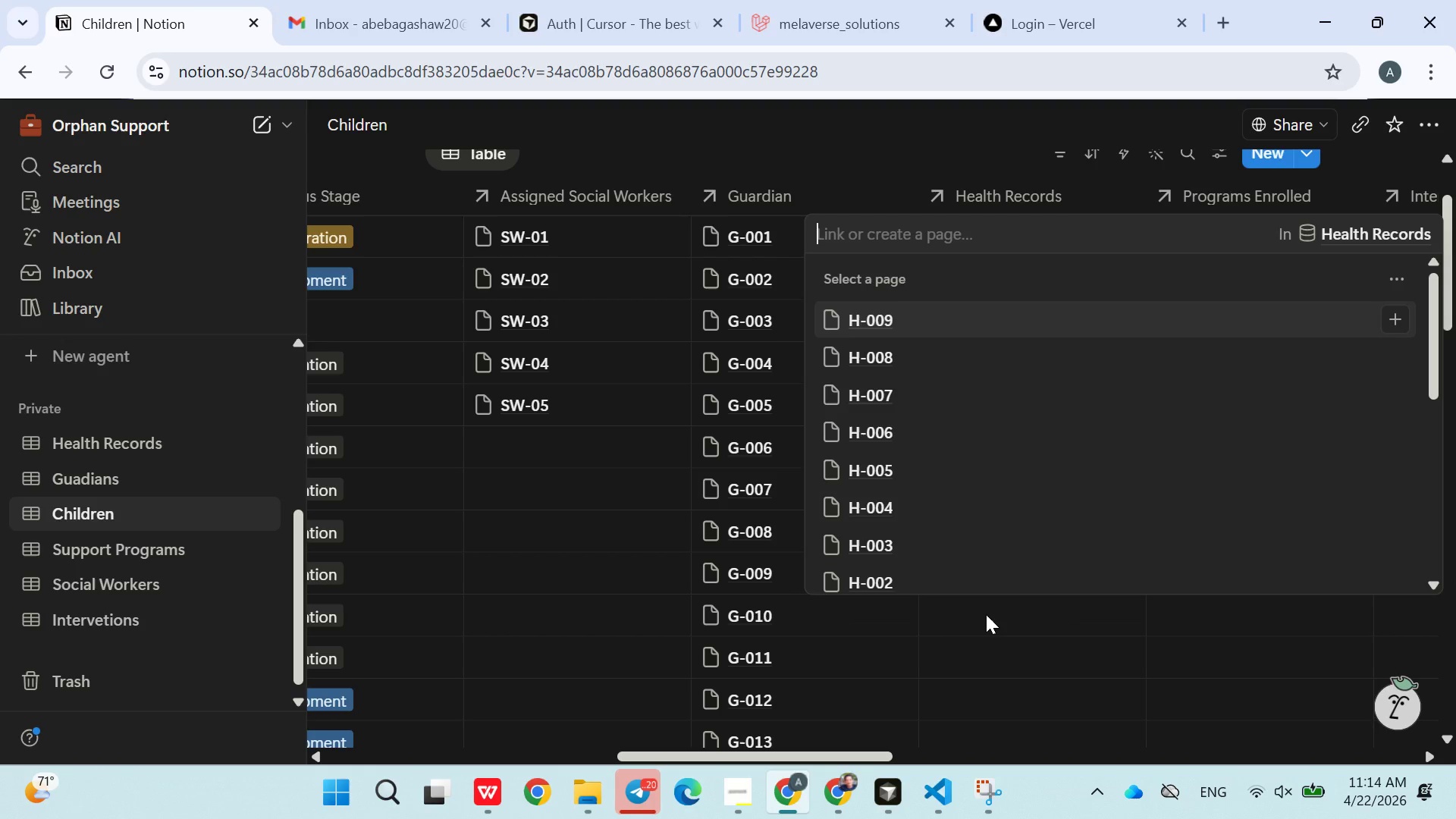 
type(10)
key(Backspace)
key(Backspace)
type(010)
 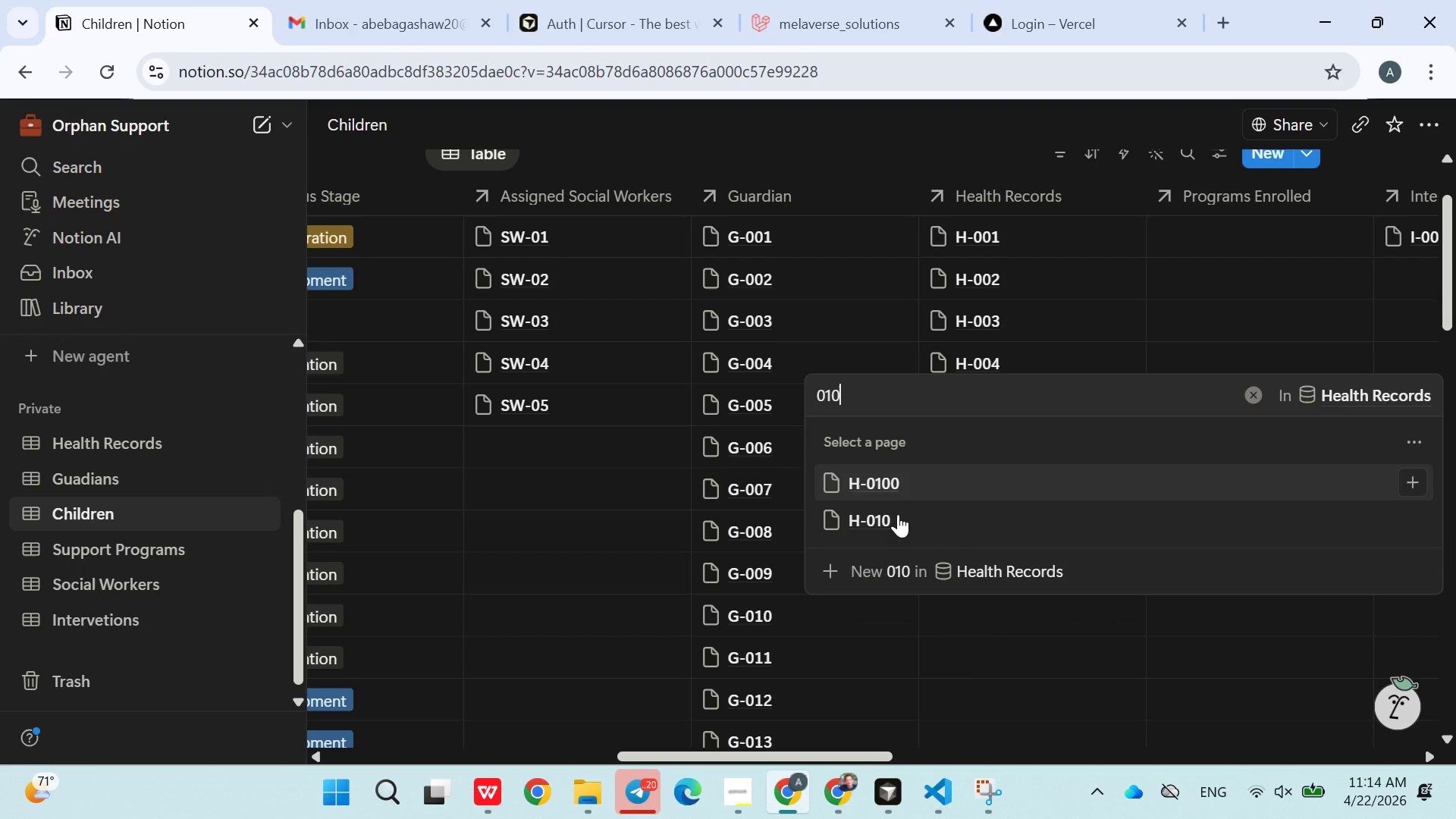 
left_click([896, 515])
 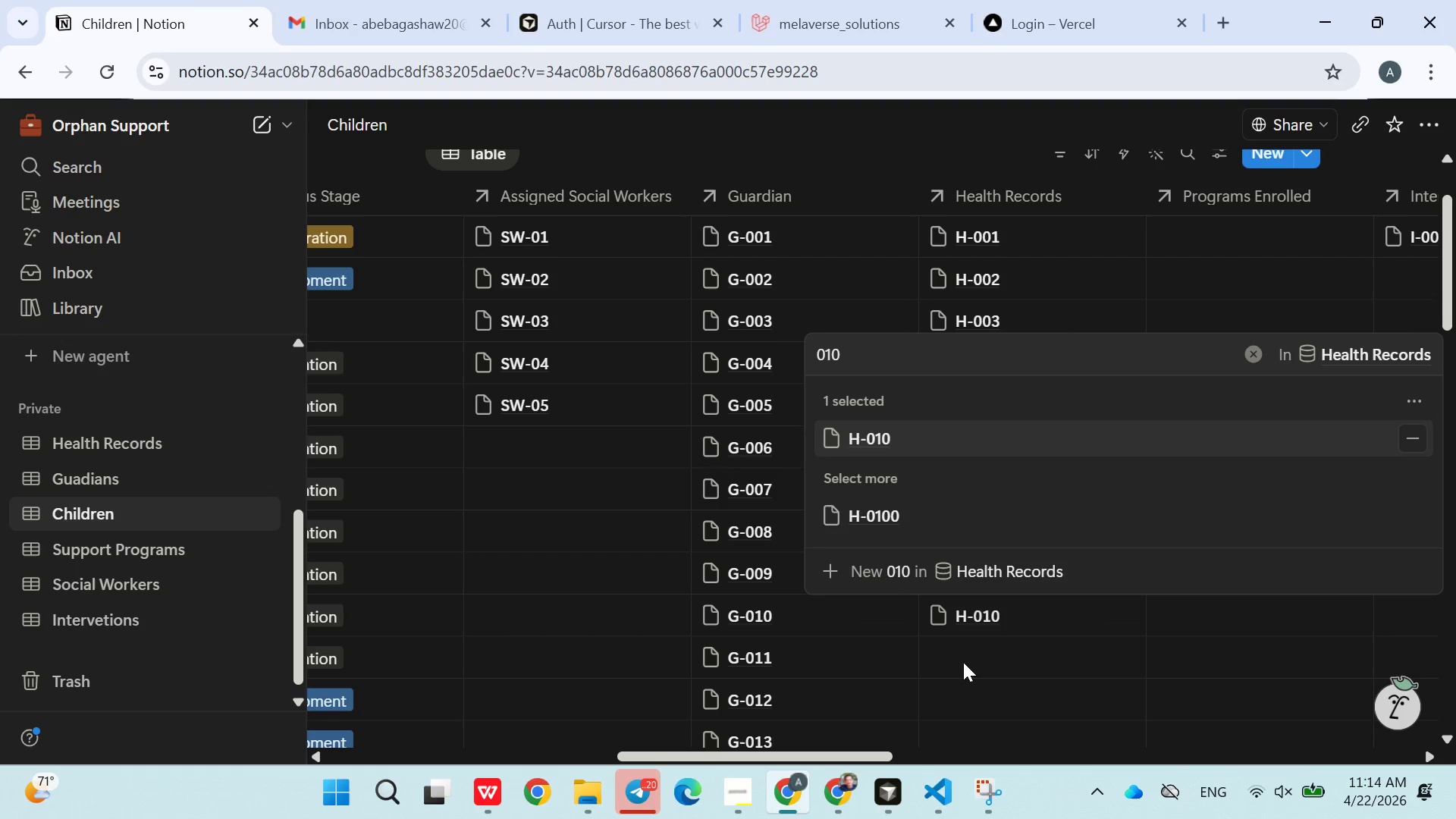 
left_click([963, 662])
 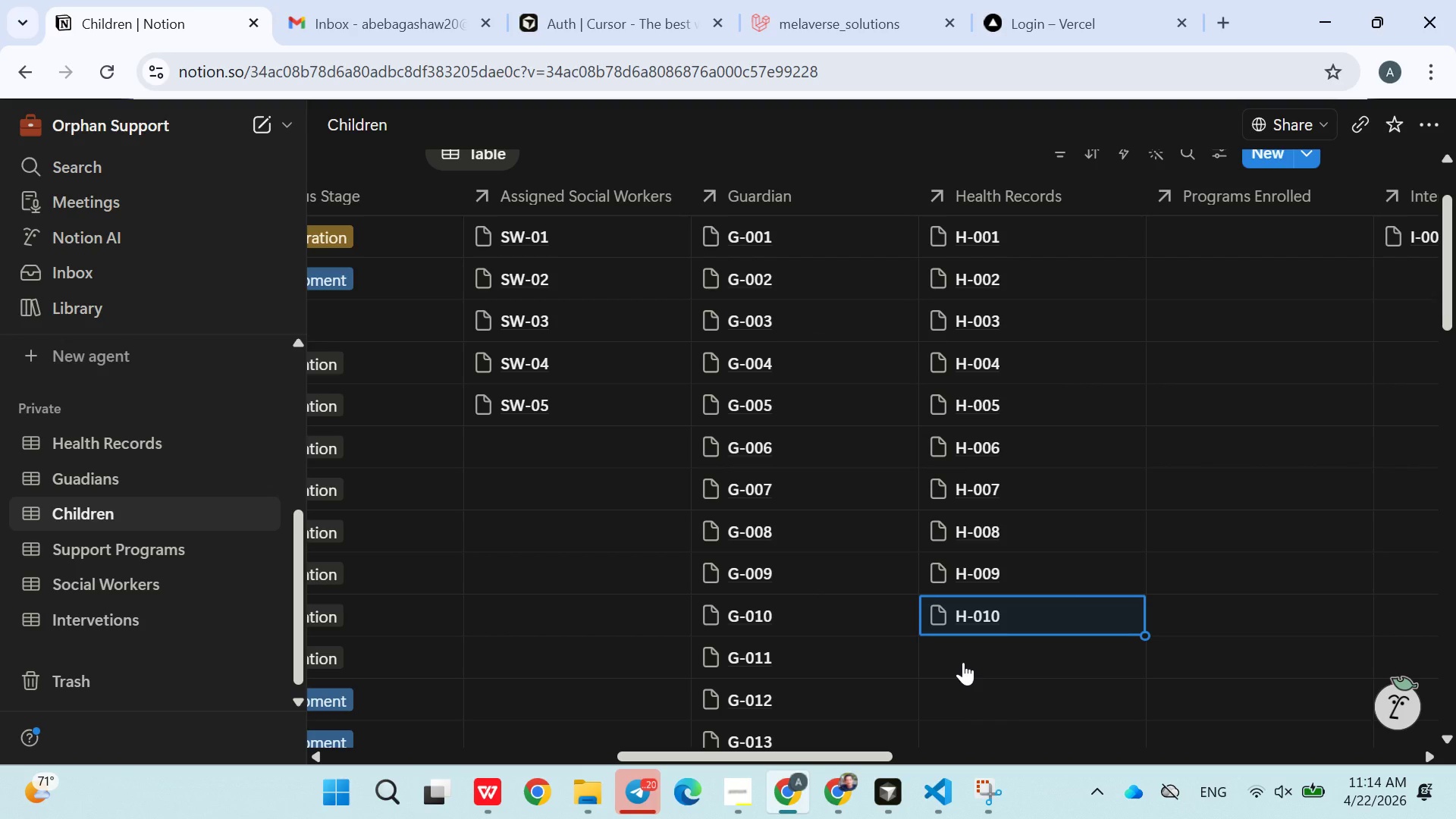 
right_click([963, 662])
 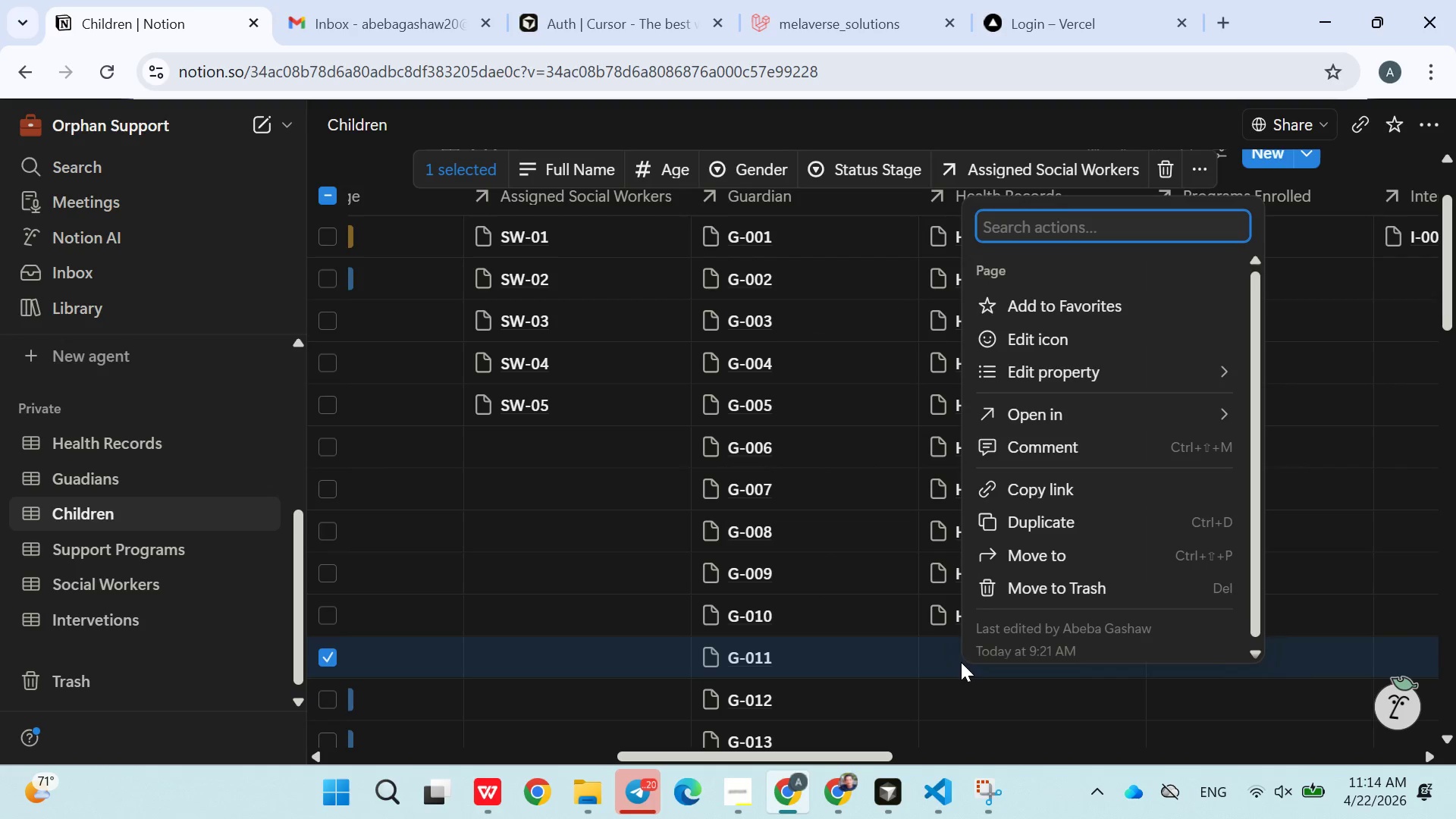 
left_click([969, 704])
 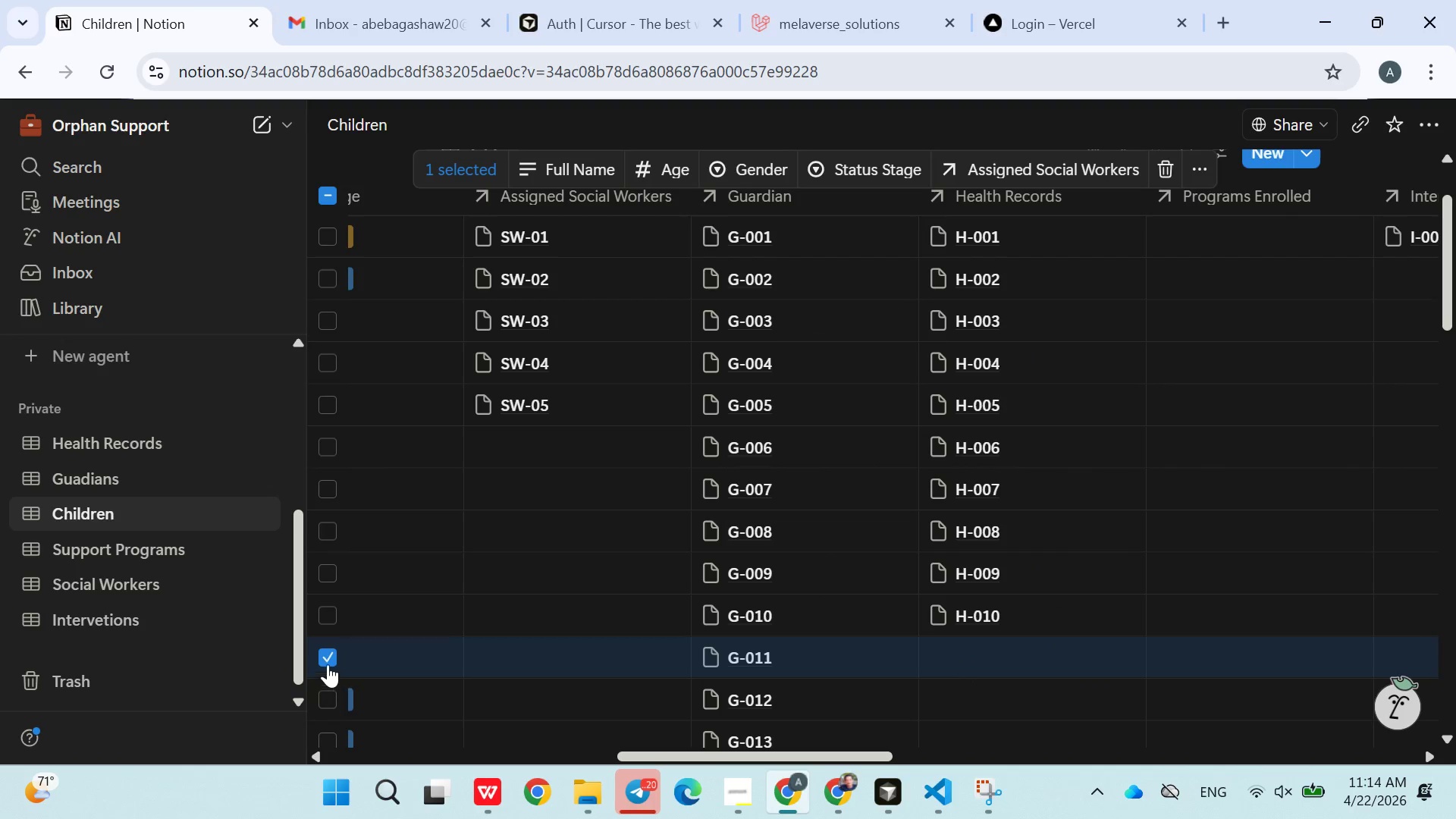 
left_click([326, 655])
 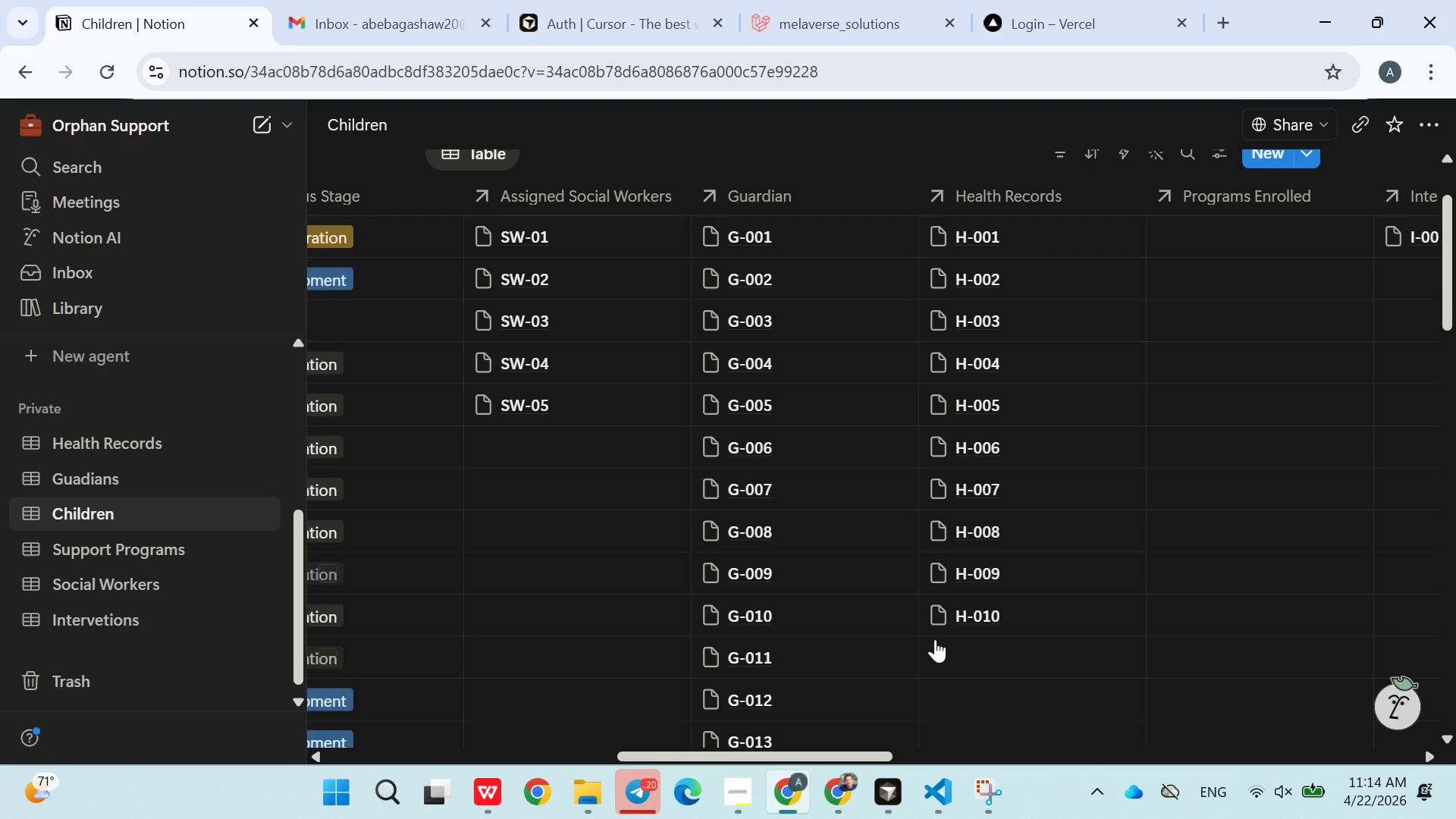 
left_click([1004, 689])
 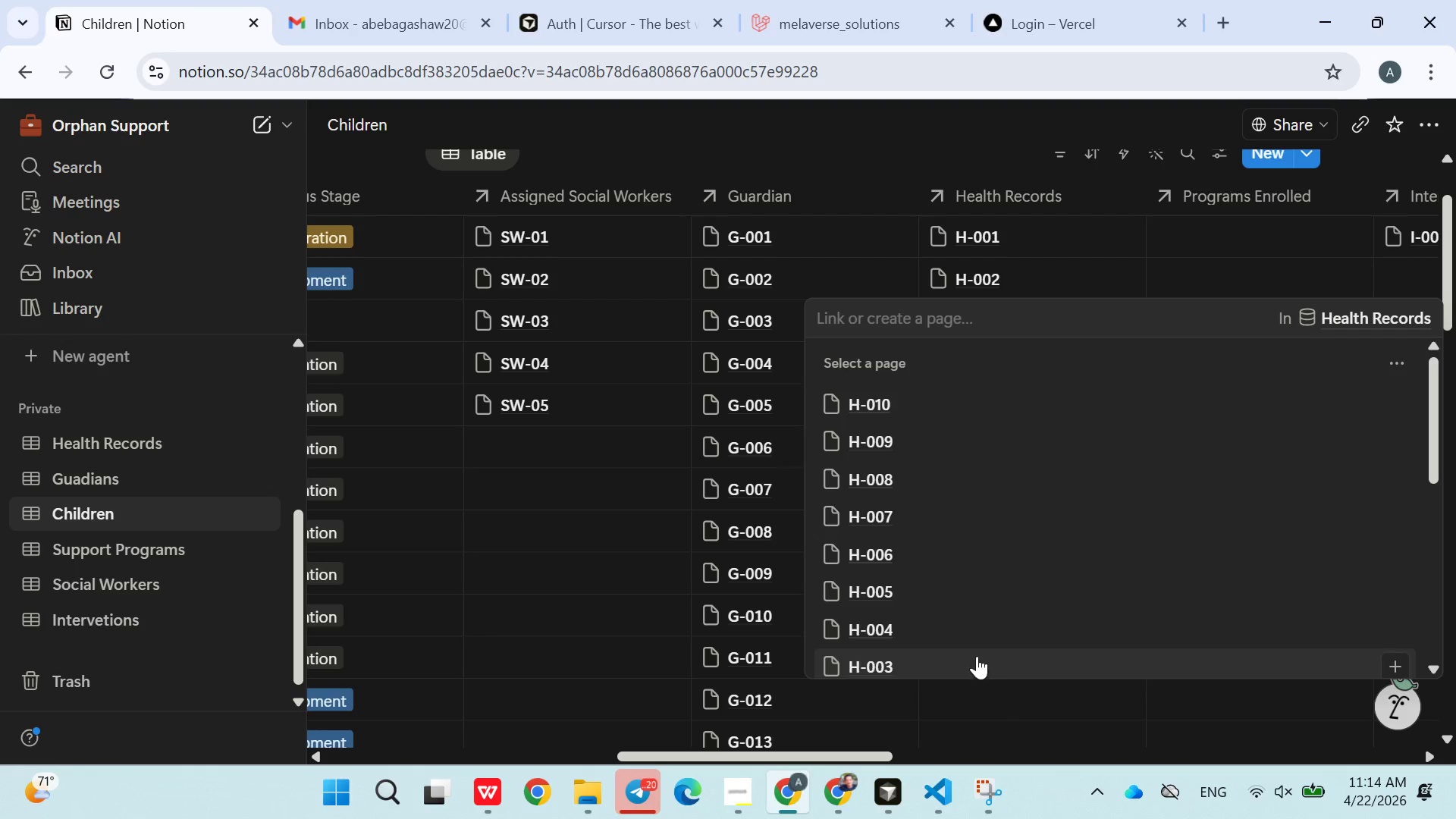 
left_click([984, 714])
 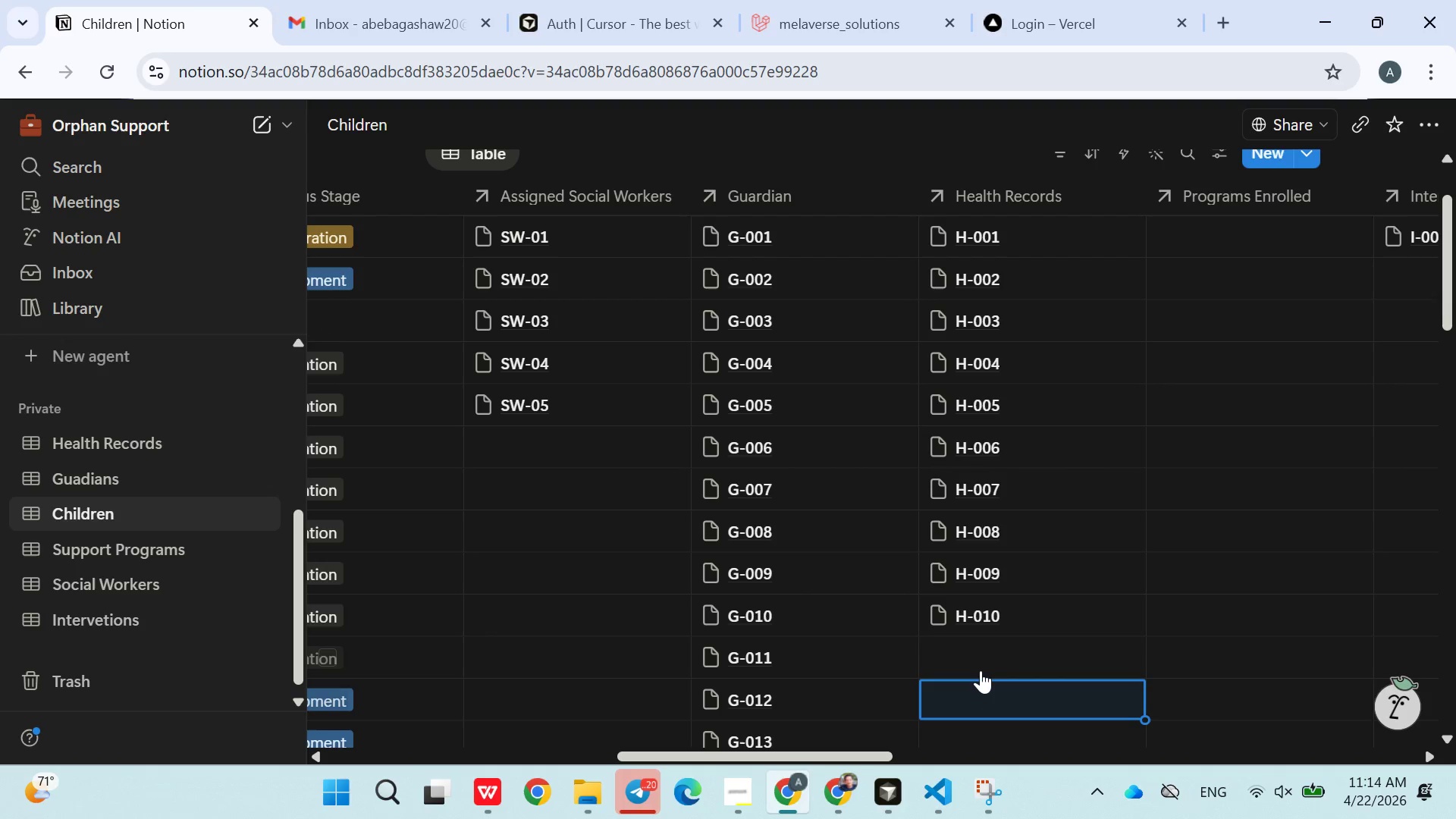 
left_click([981, 662])
 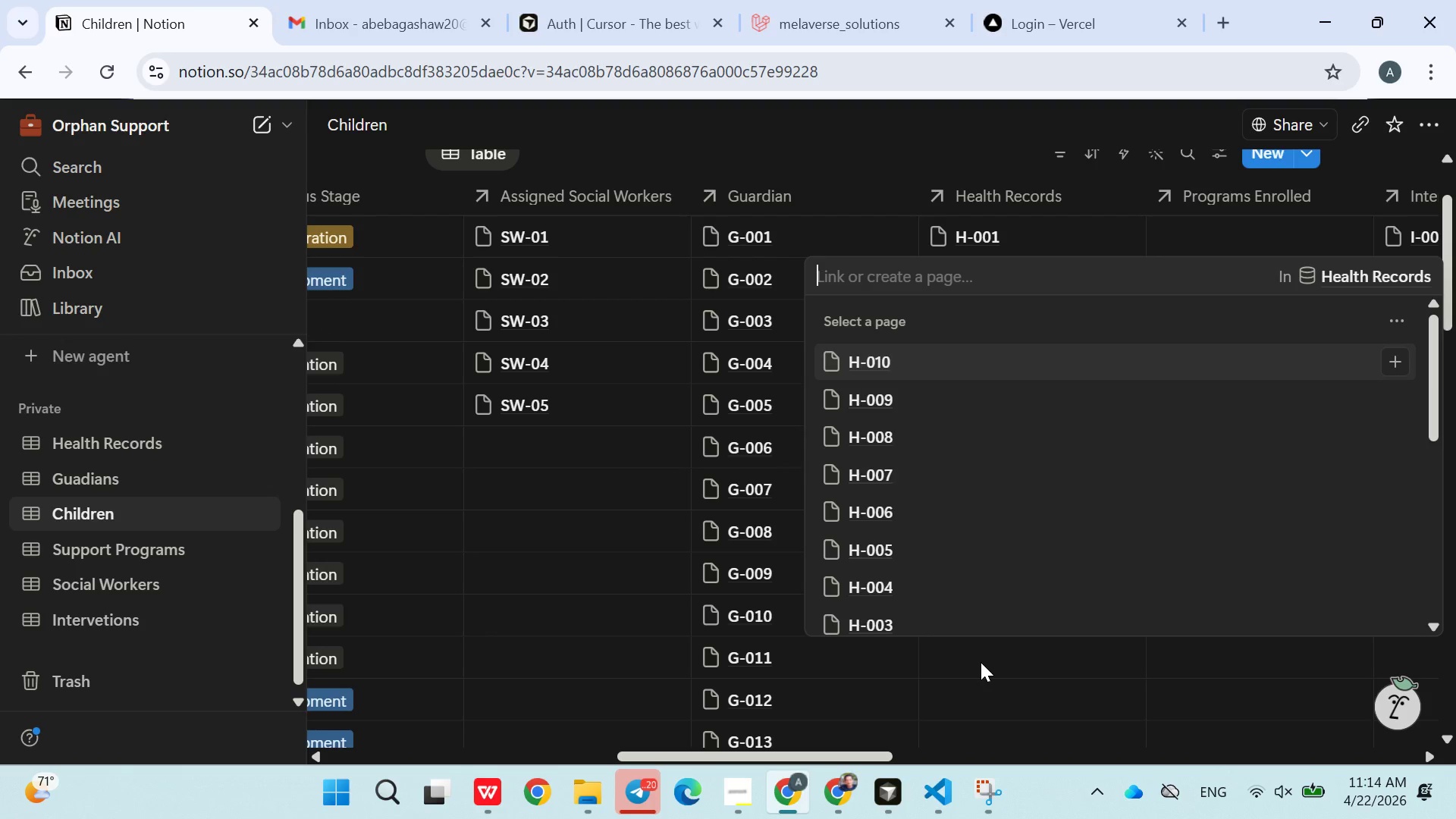 
type(011)
 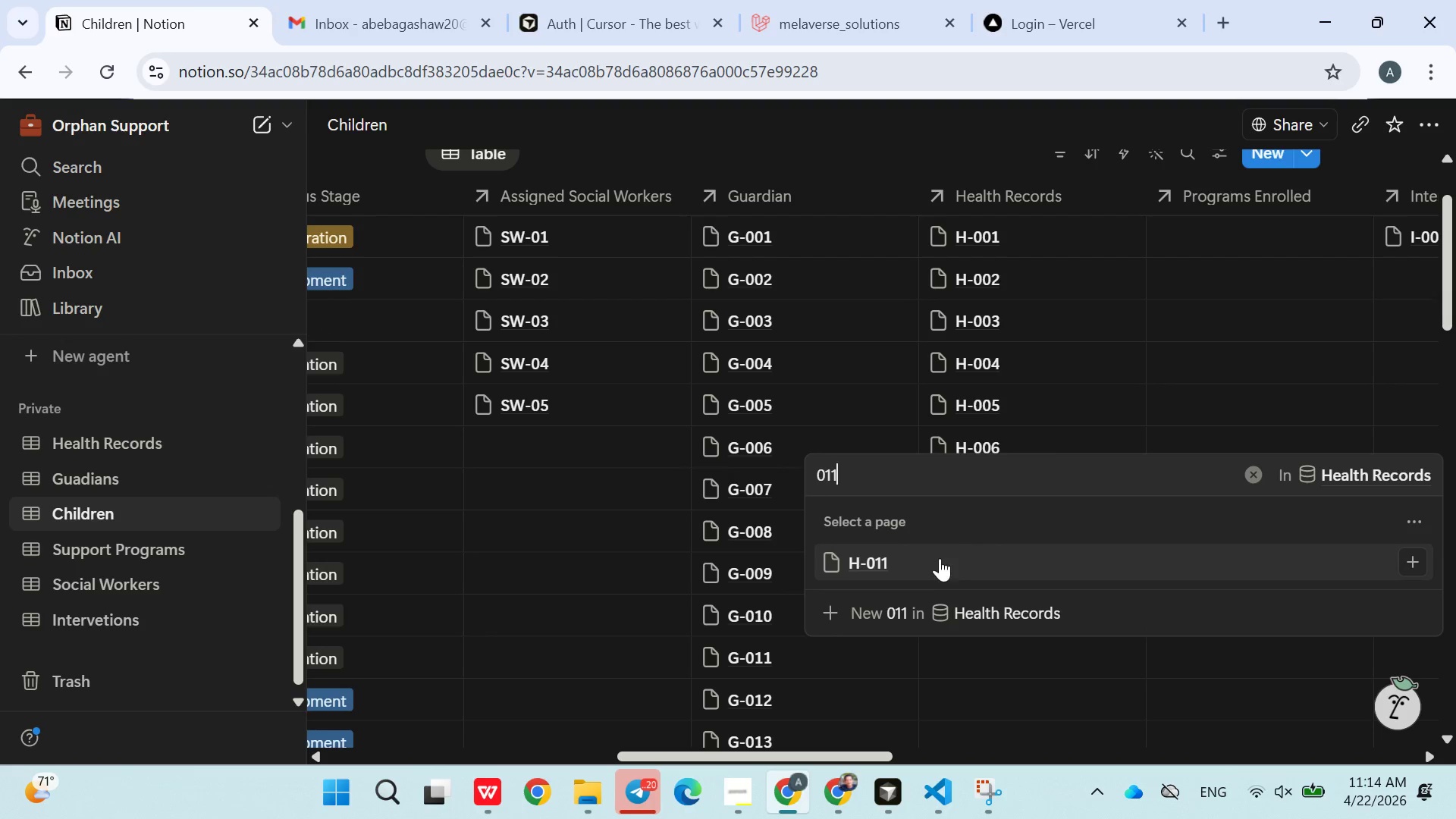 
left_click([914, 561])
 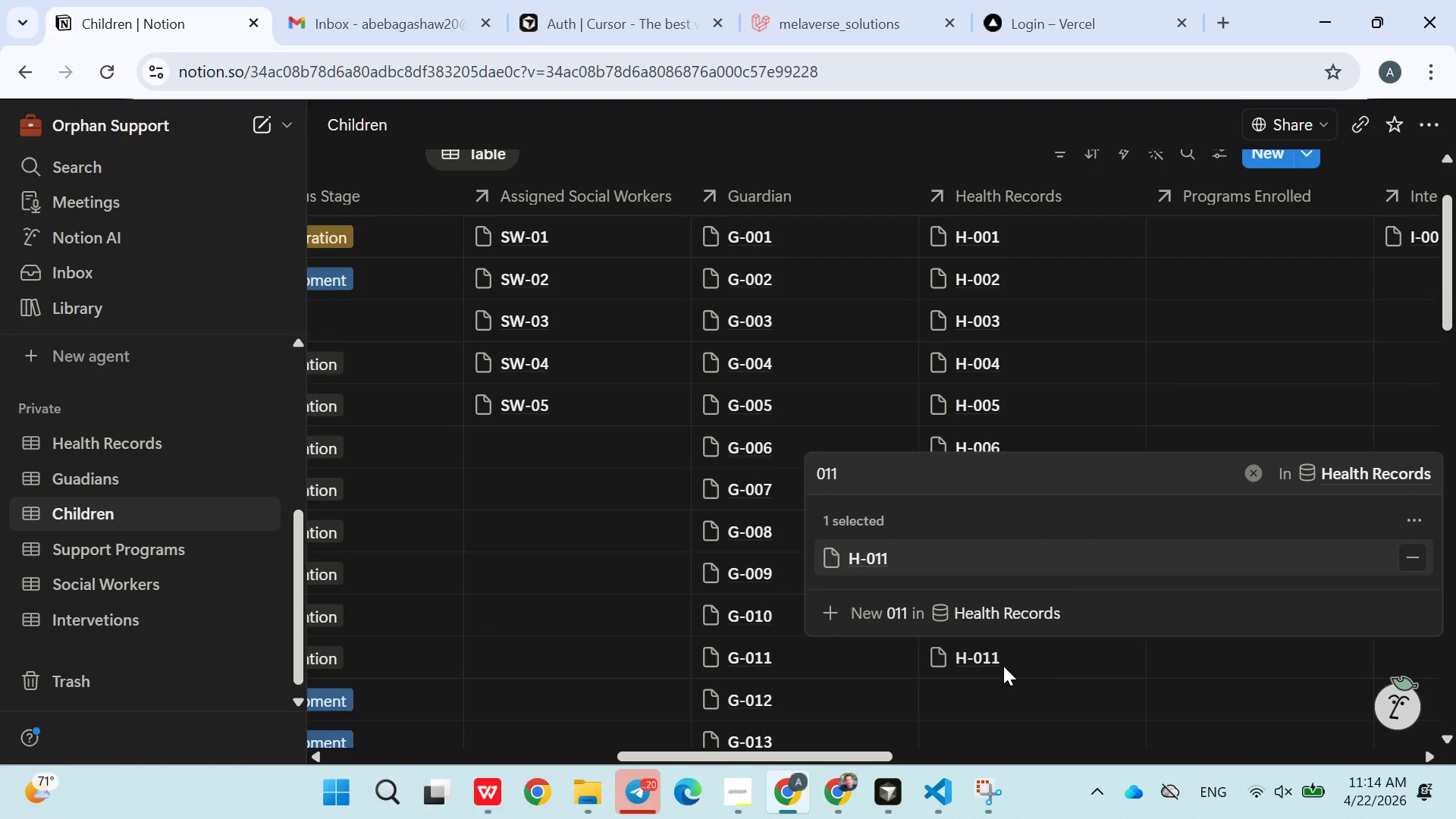 
left_click([990, 676])
 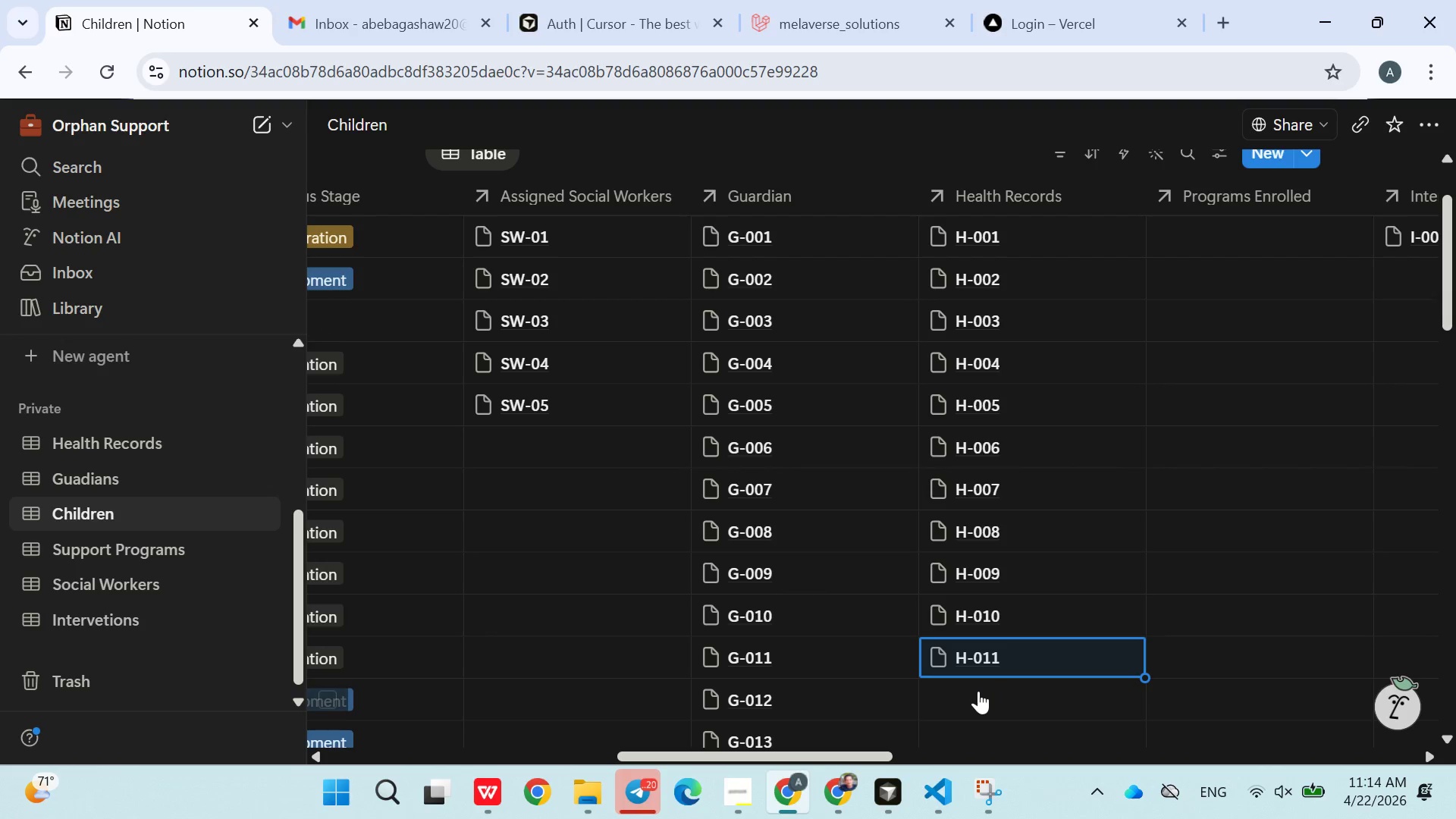 
left_click([976, 693])
 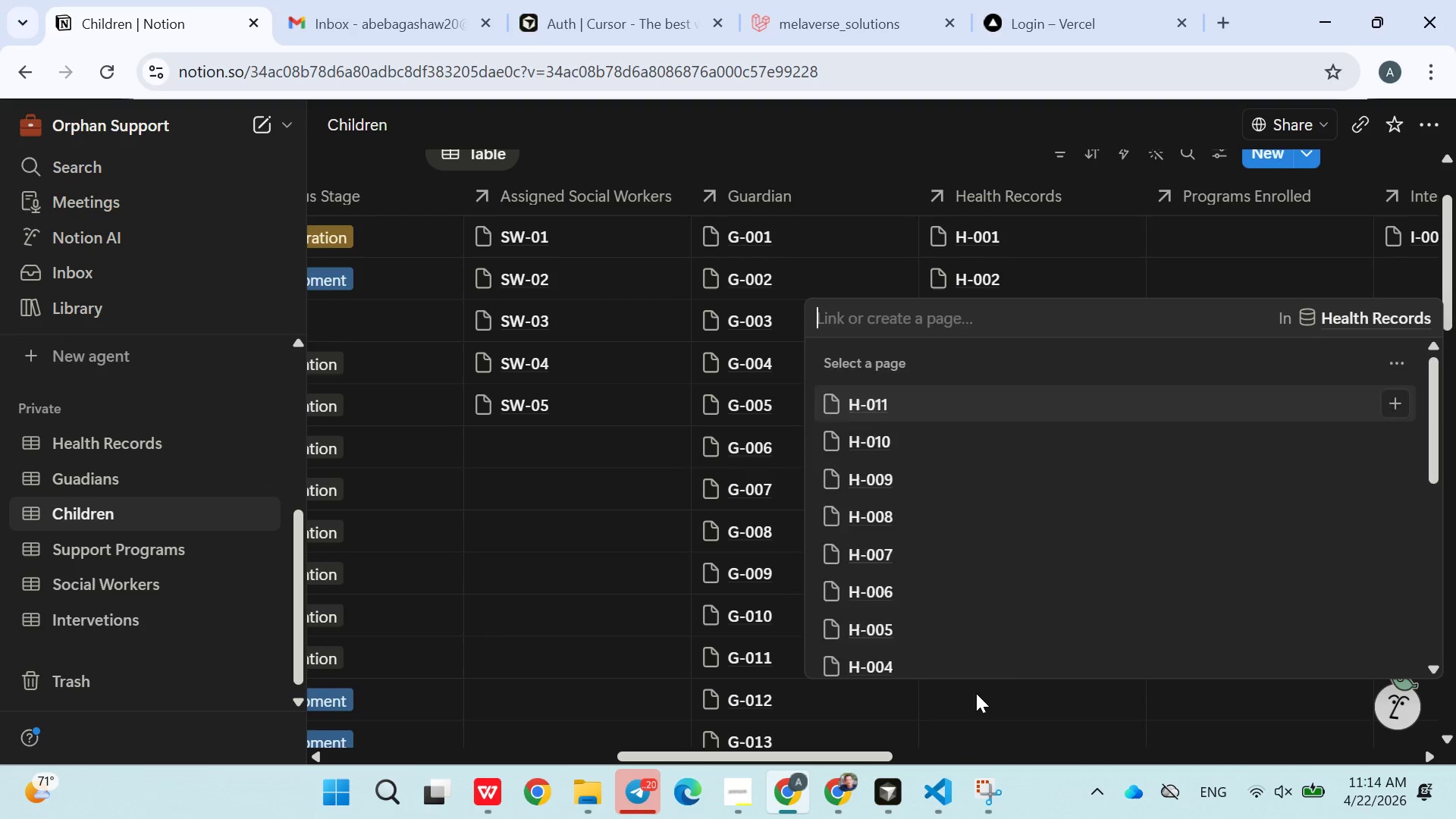 
type(012)
 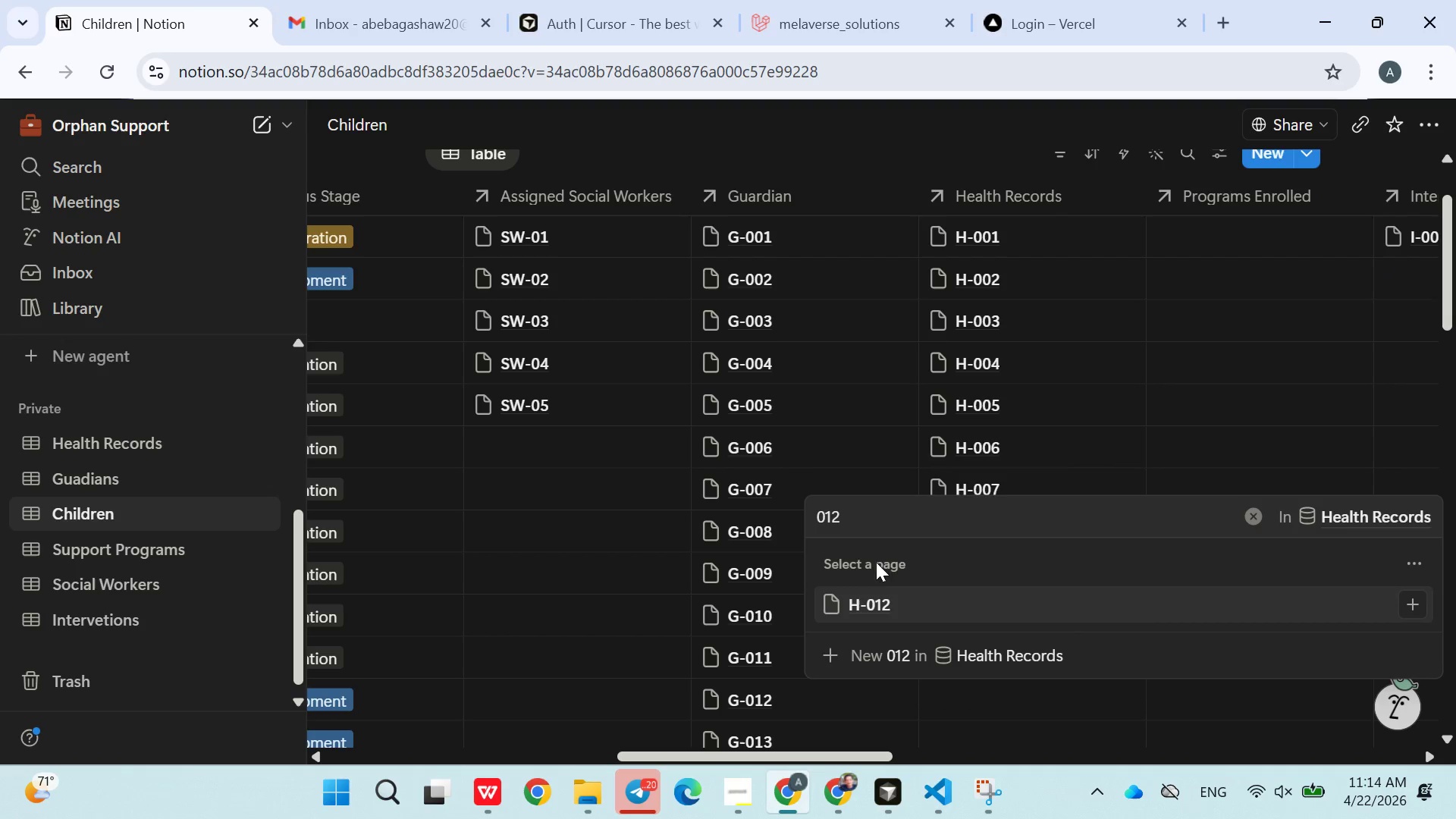 
left_click([874, 600])
 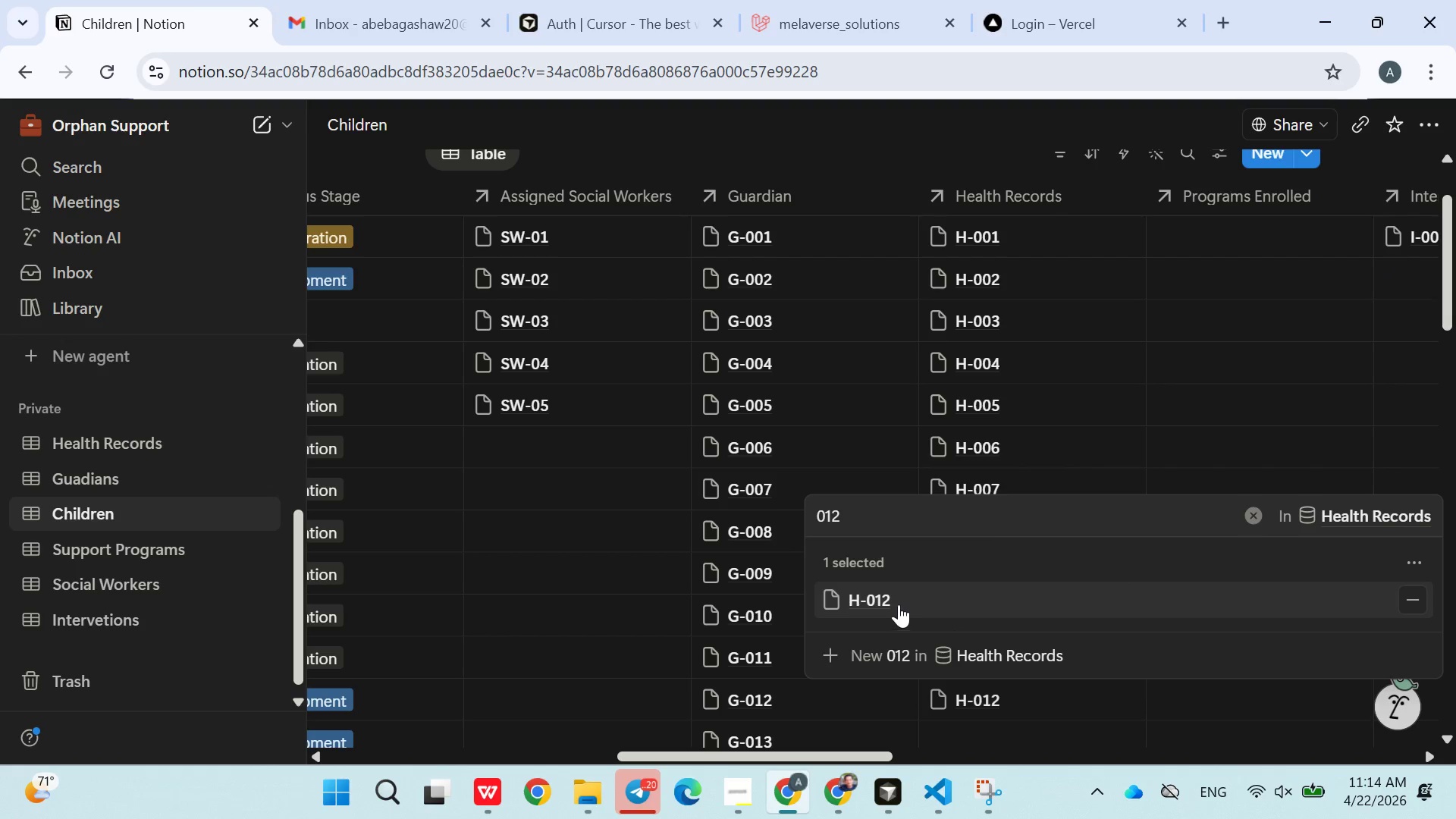 
left_click([897, 601])
 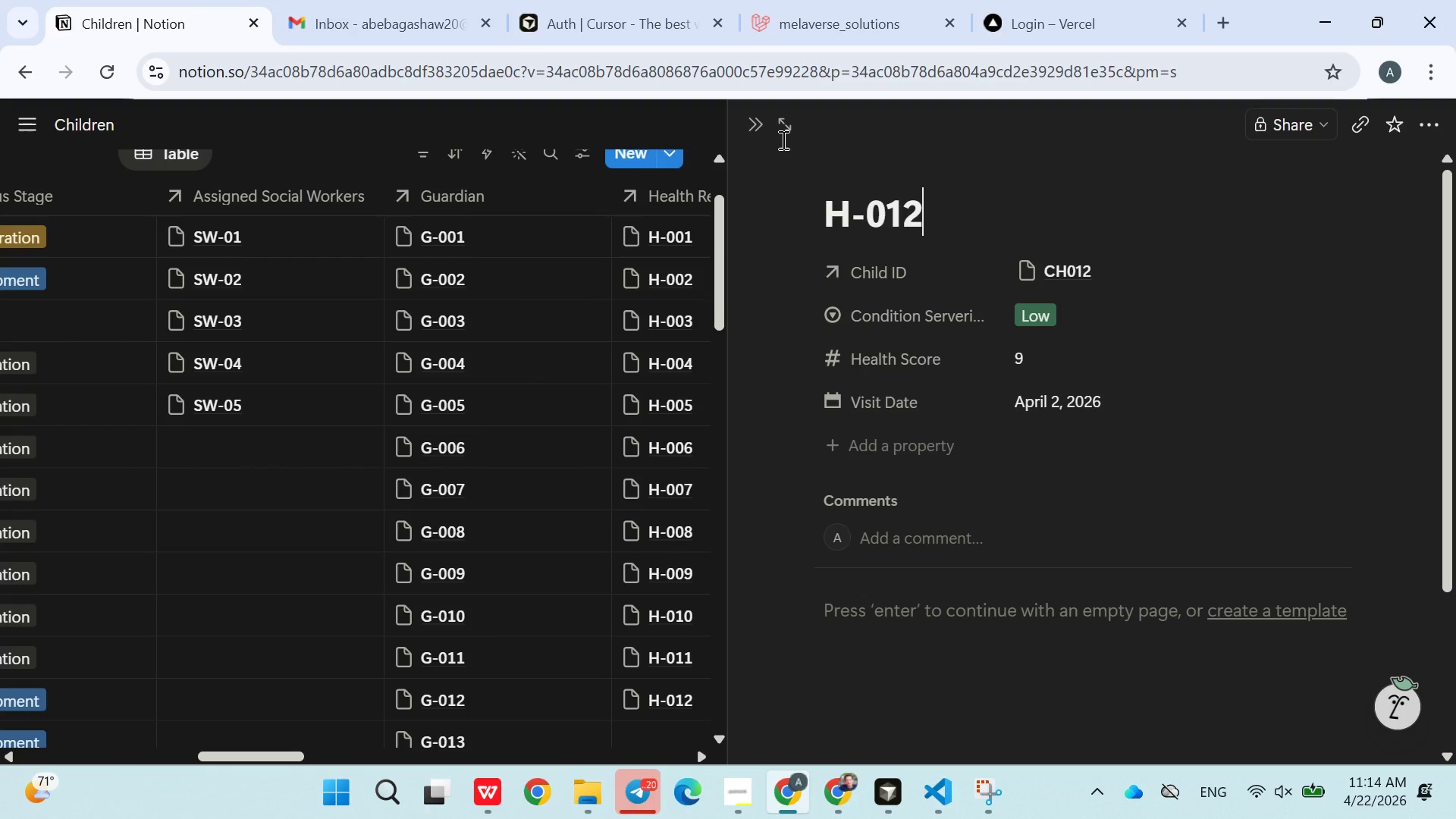 
left_click([767, 127])
 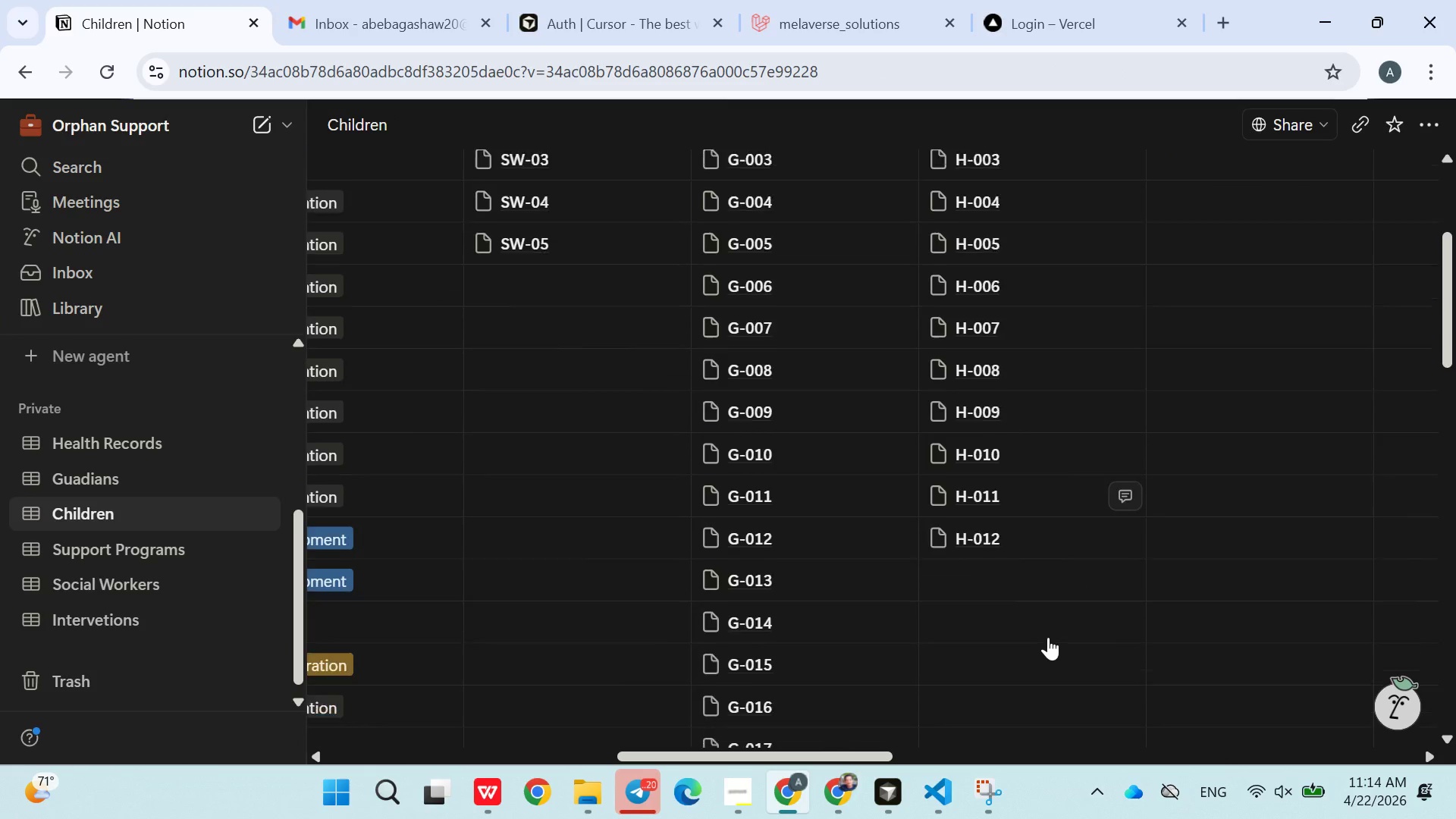 
left_click([998, 568])
 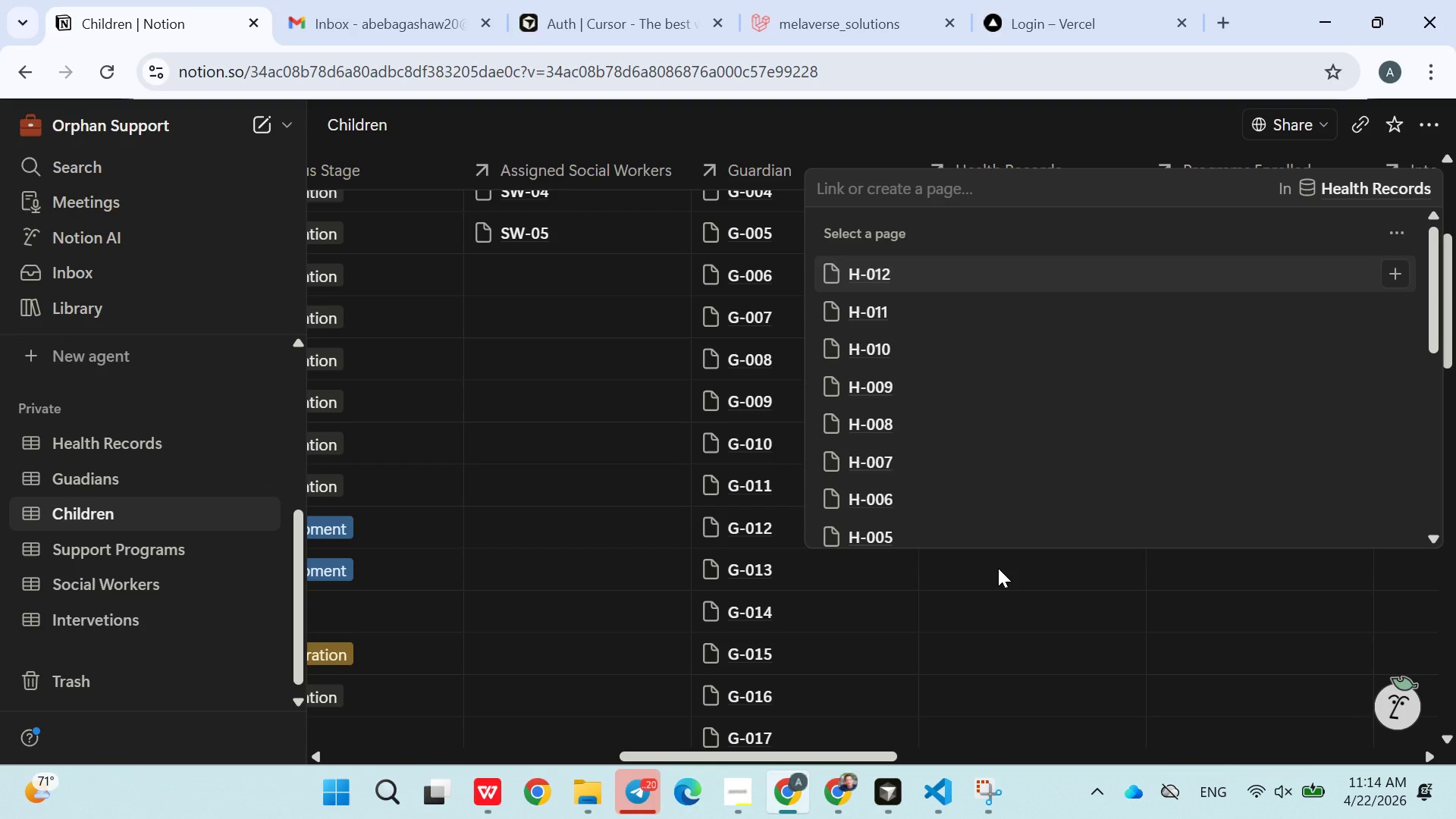 
type(h-13)
 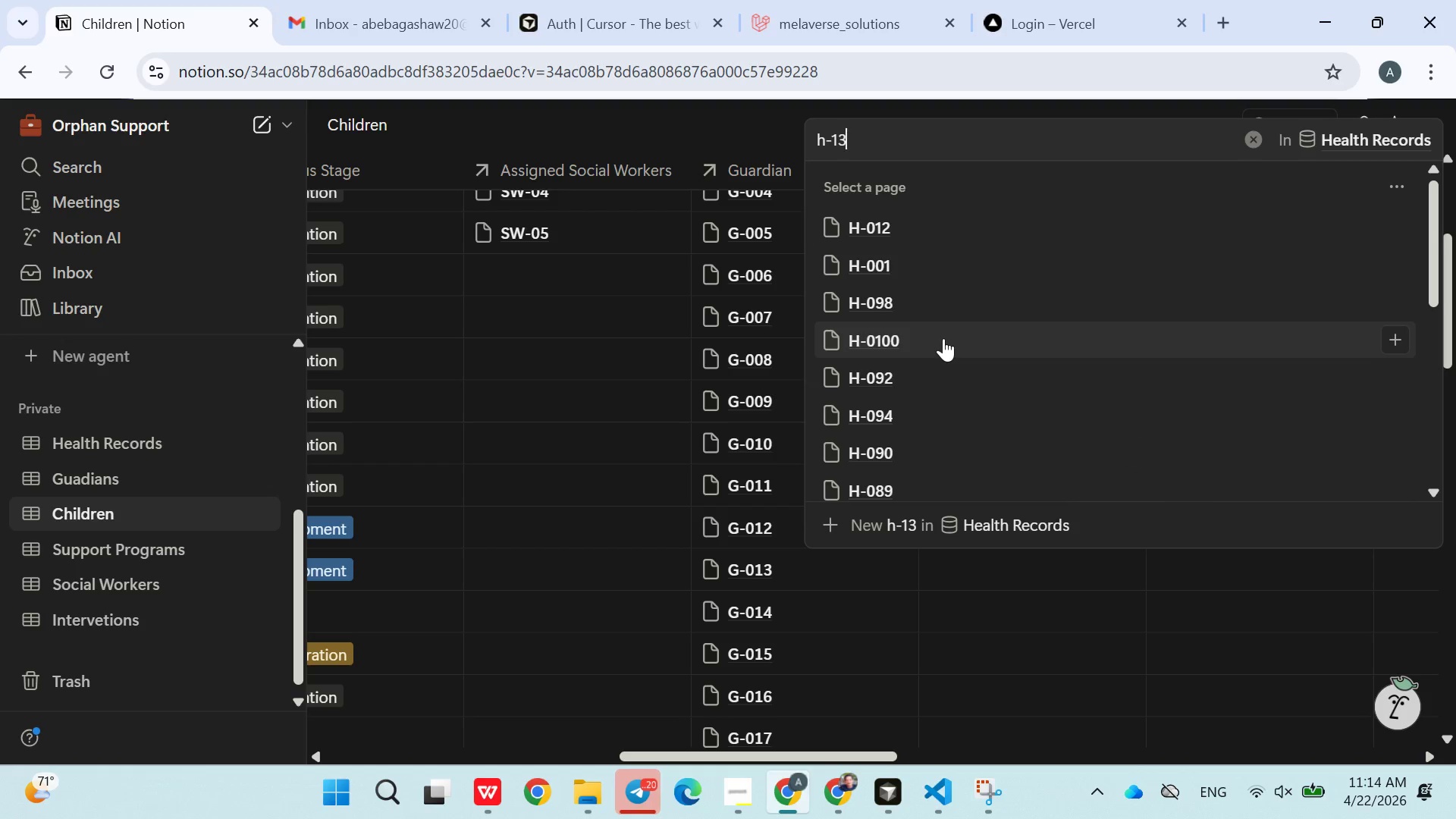 
key(Backspace)
key(Backspace)
key(Backspace)
key(Backspace)
type(013)
 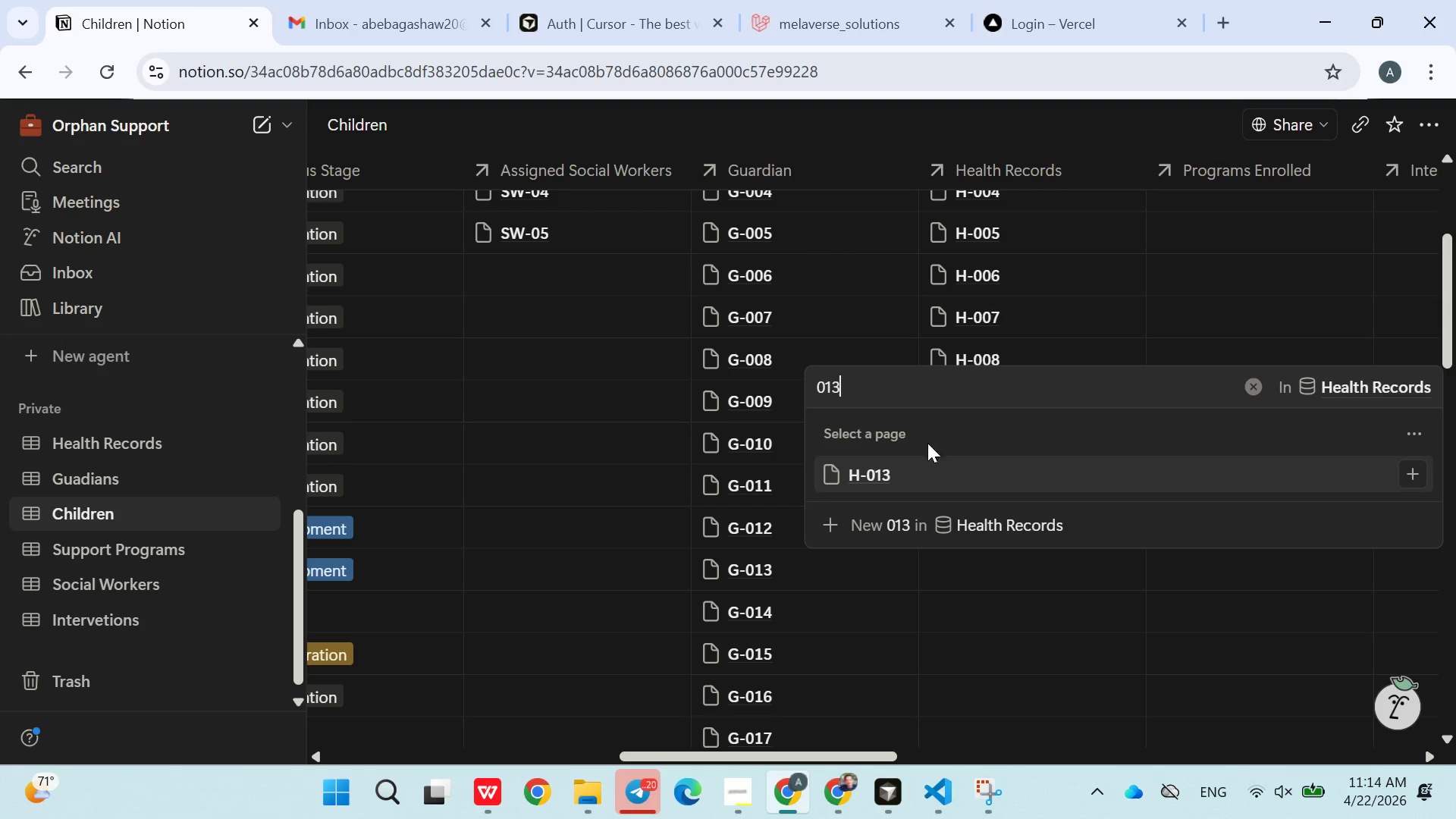 
left_click([890, 470])
 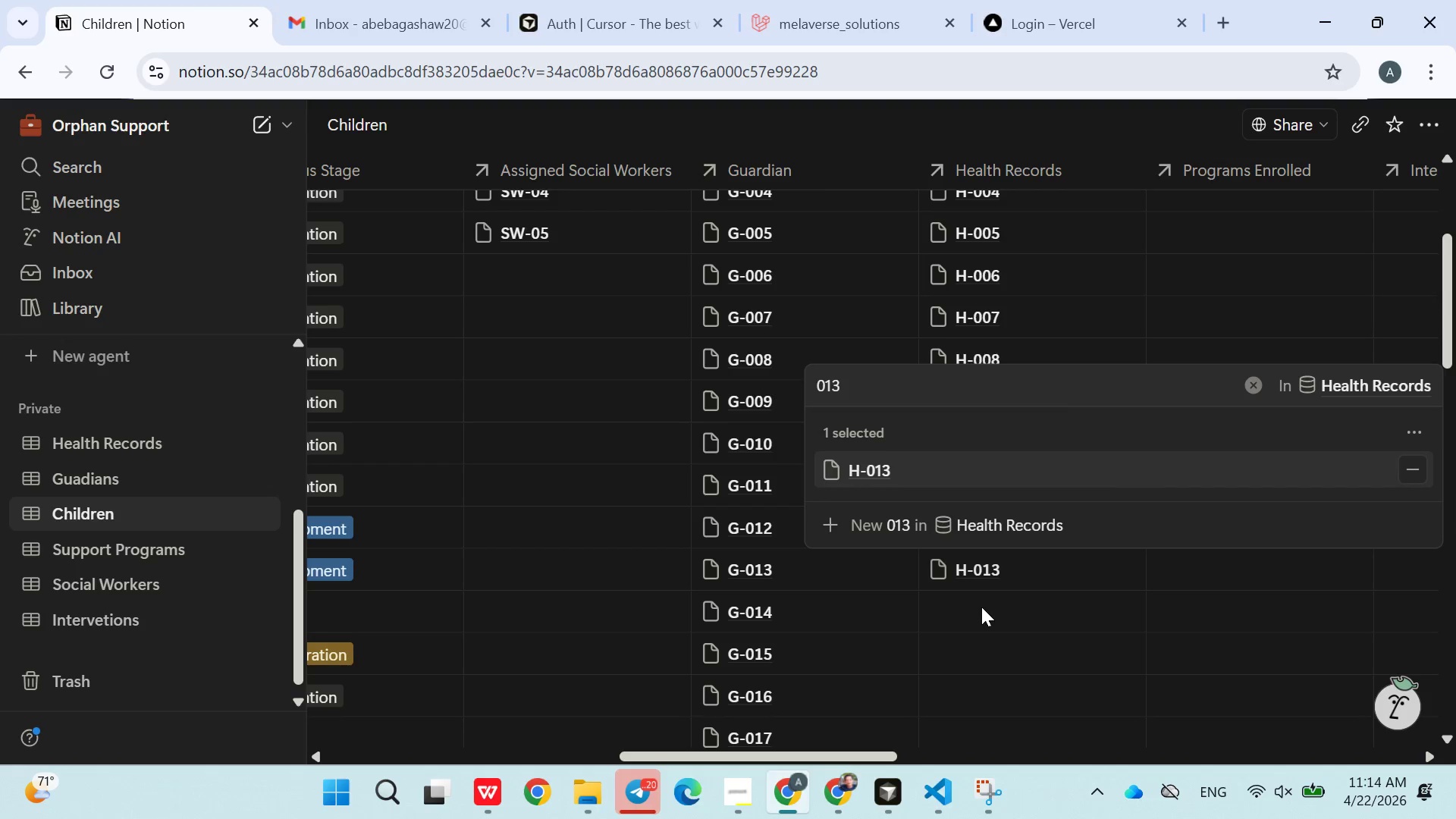 
left_click([981, 607])
 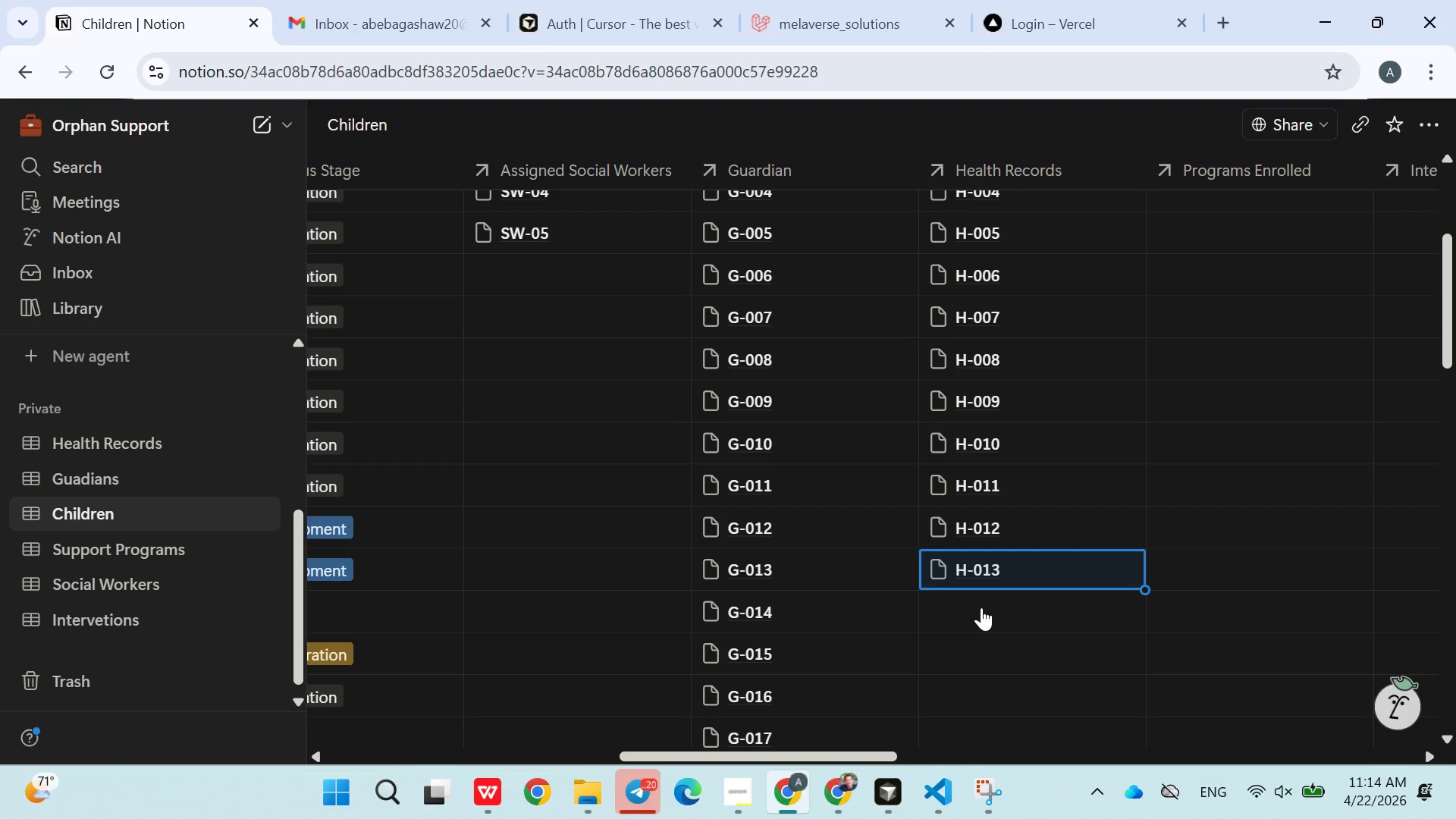 
left_click([981, 607])
 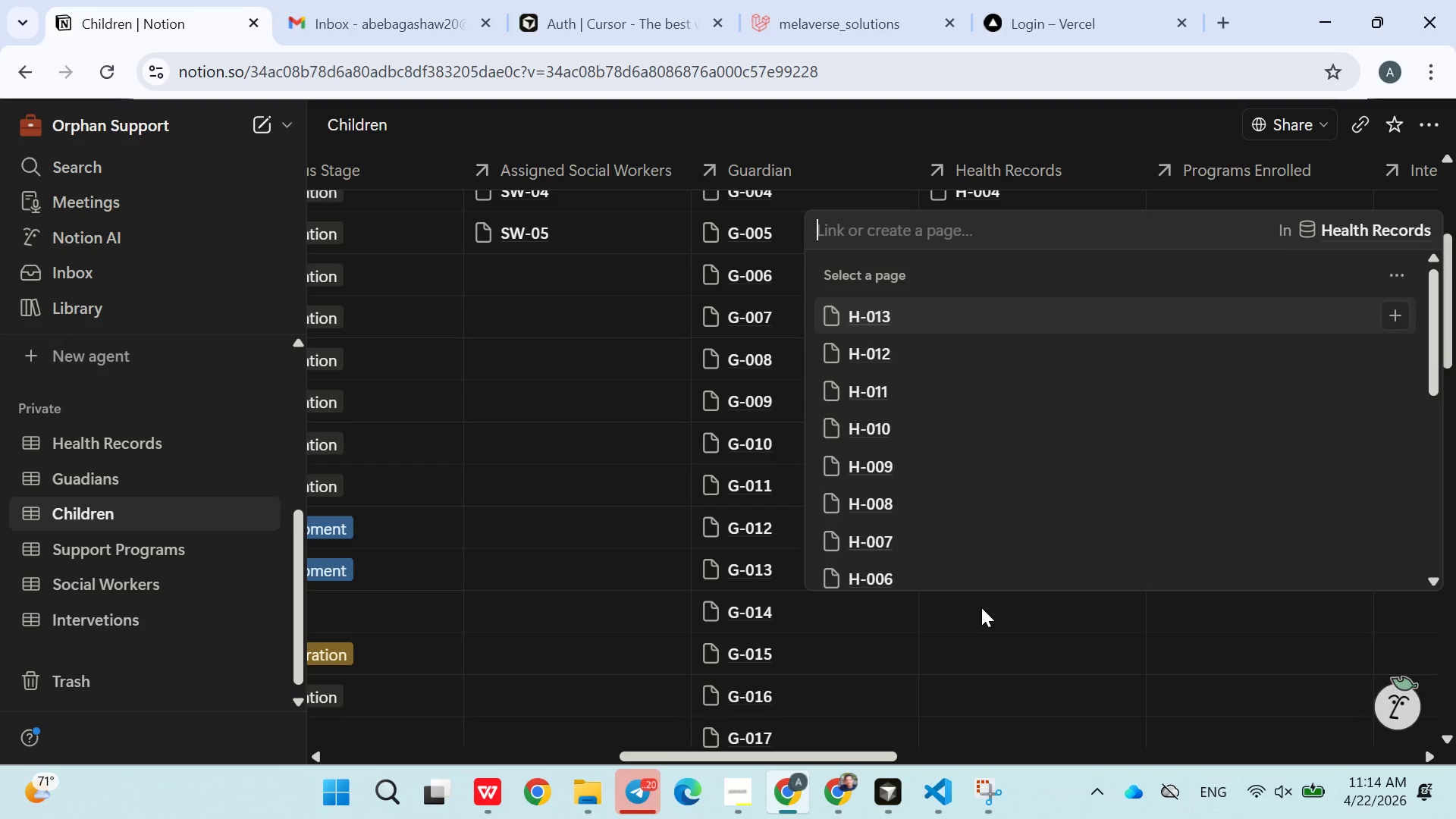 
type(014)
key(Backspace)
type(5)
 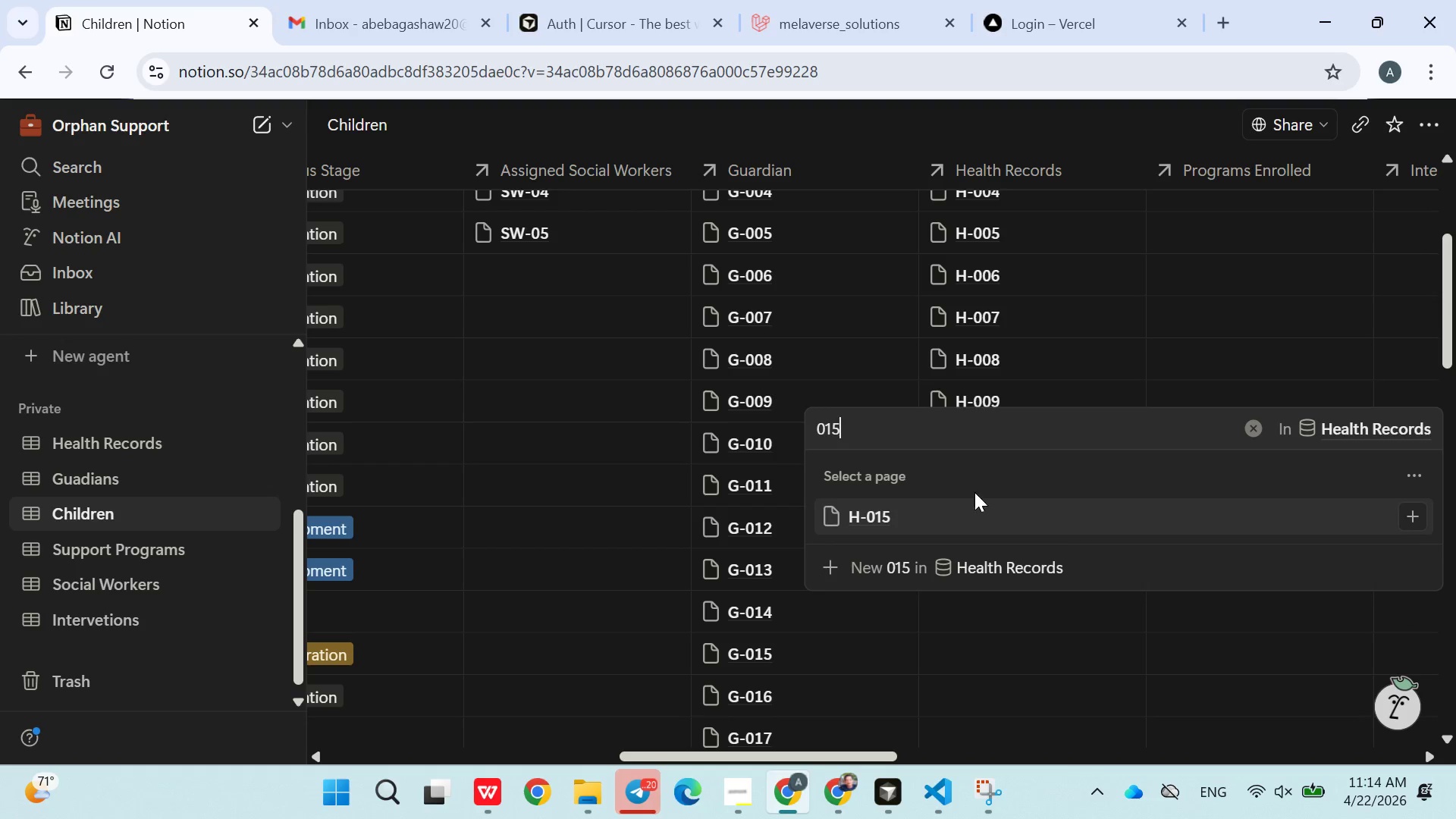 
left_click([899, 519])
 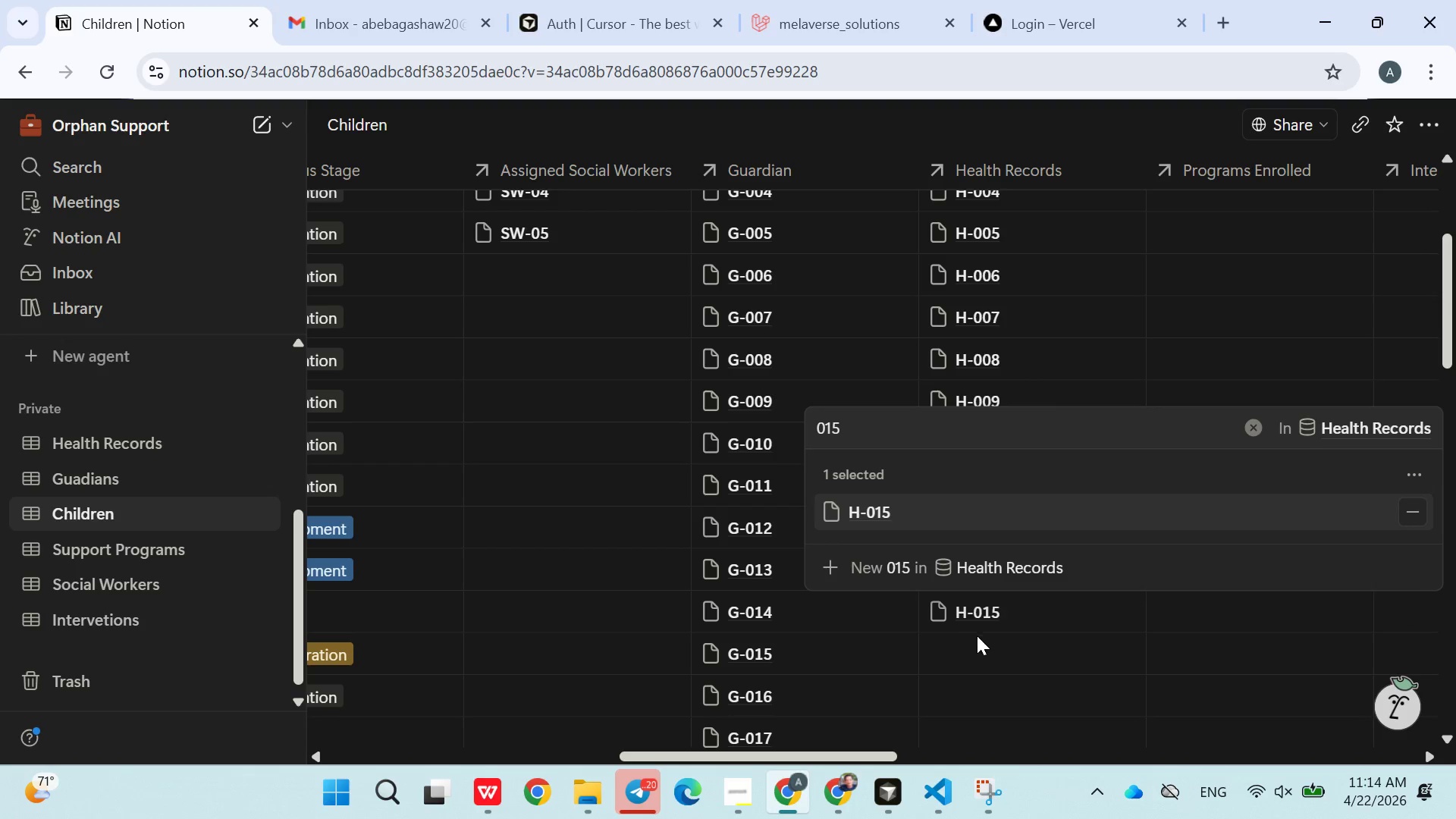 
left_click([980, 639])
 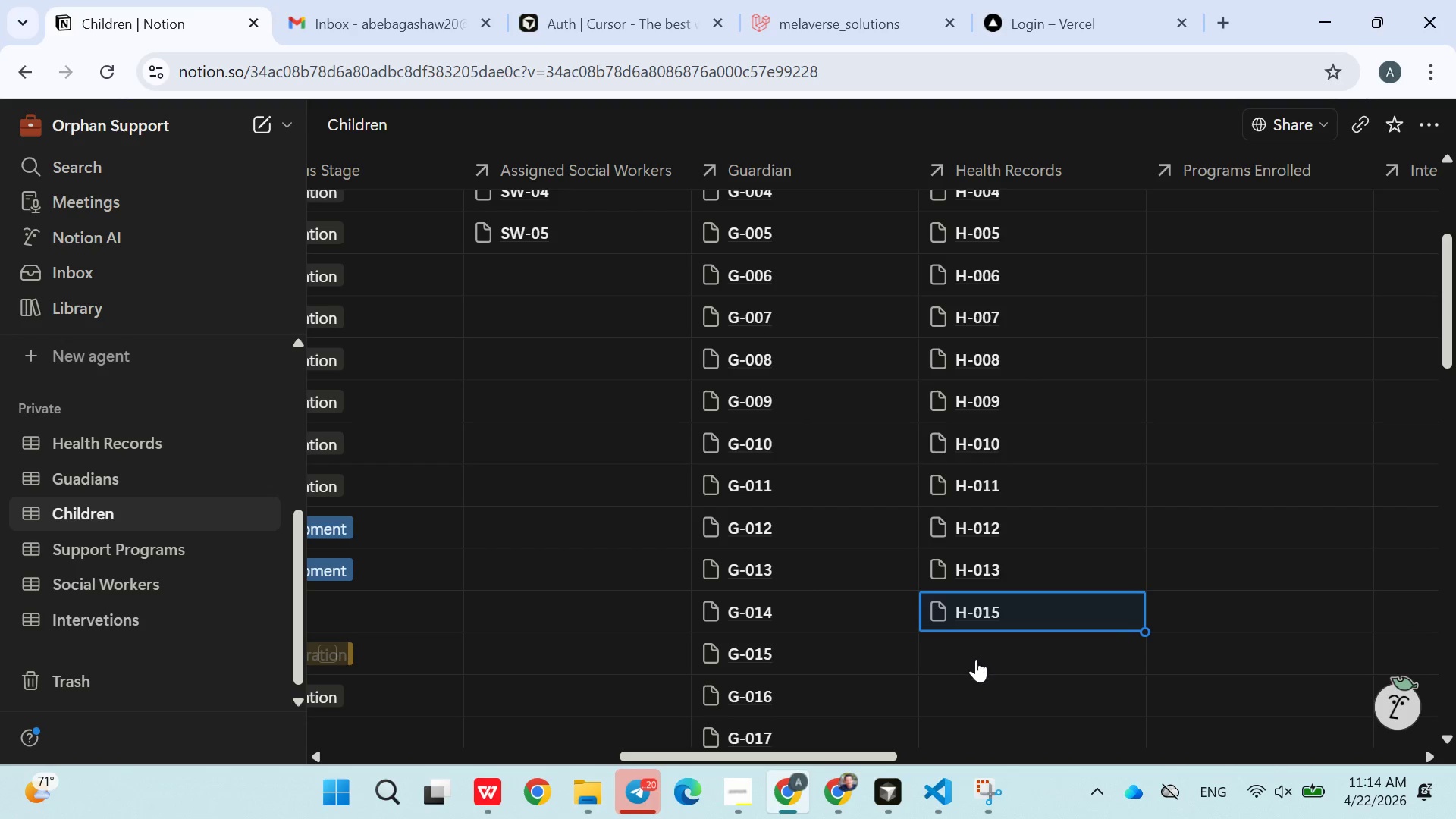 
left_click([976, 660])
 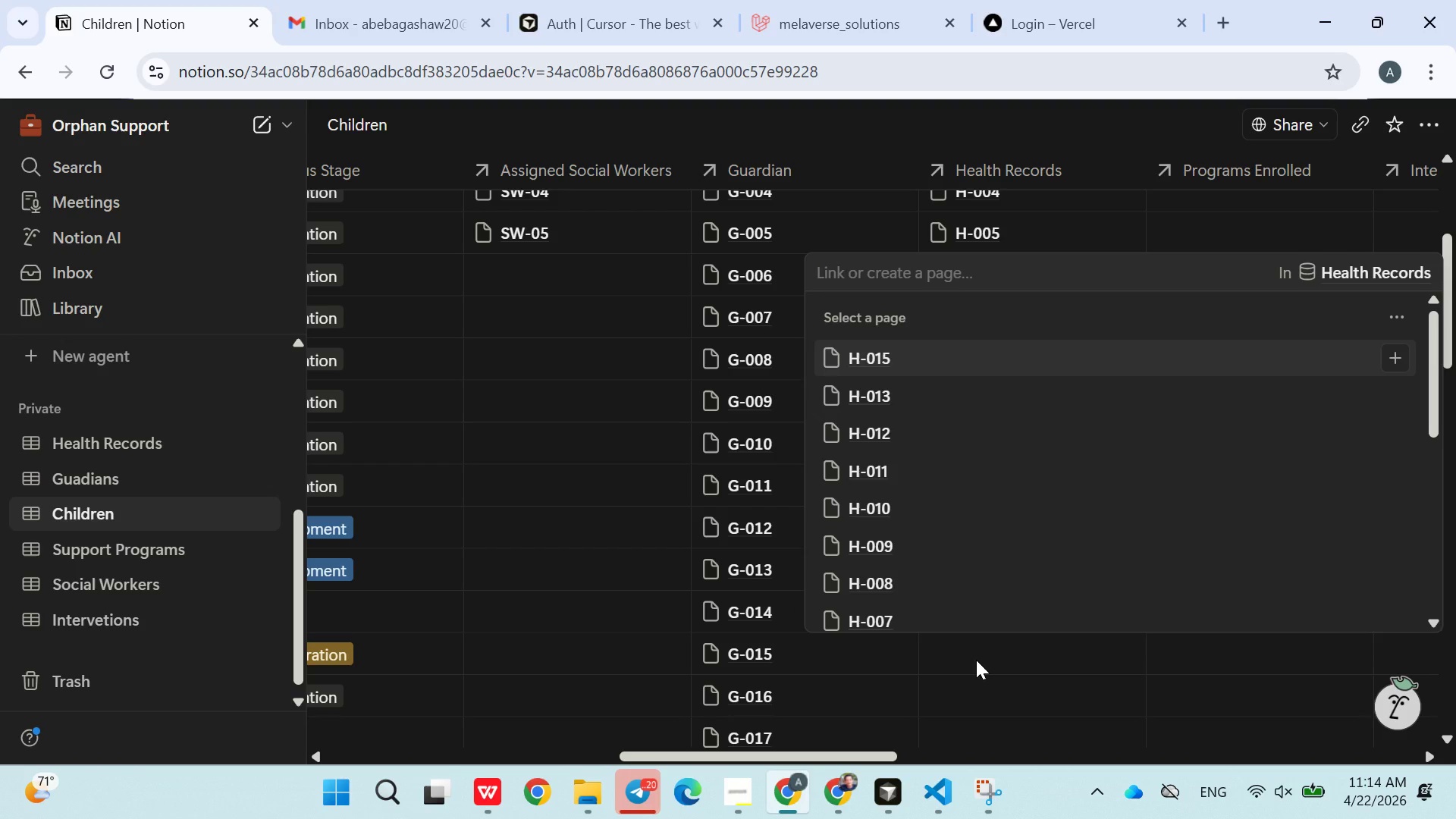 
type(016)
 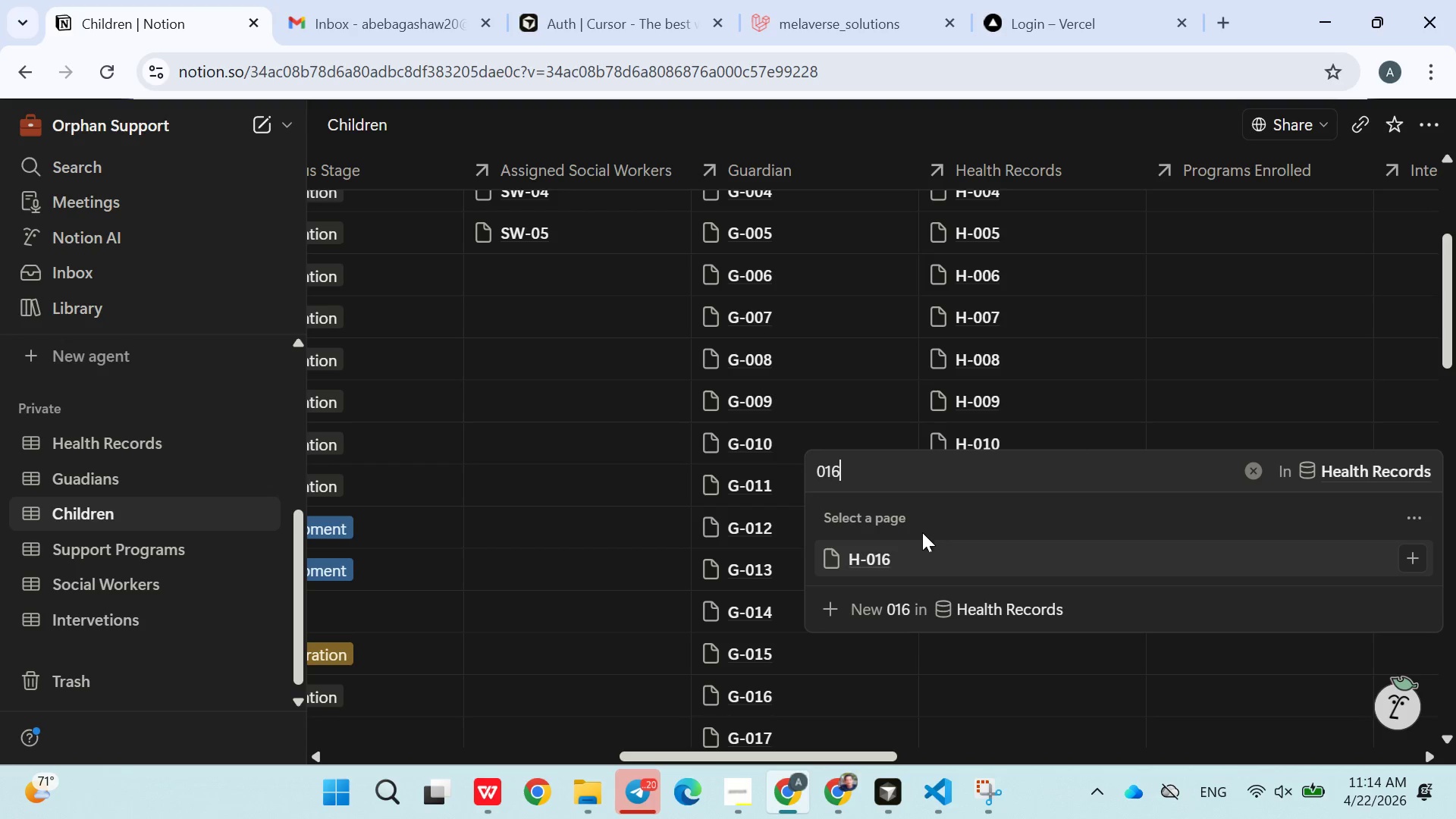 
left_click([905, 554])
 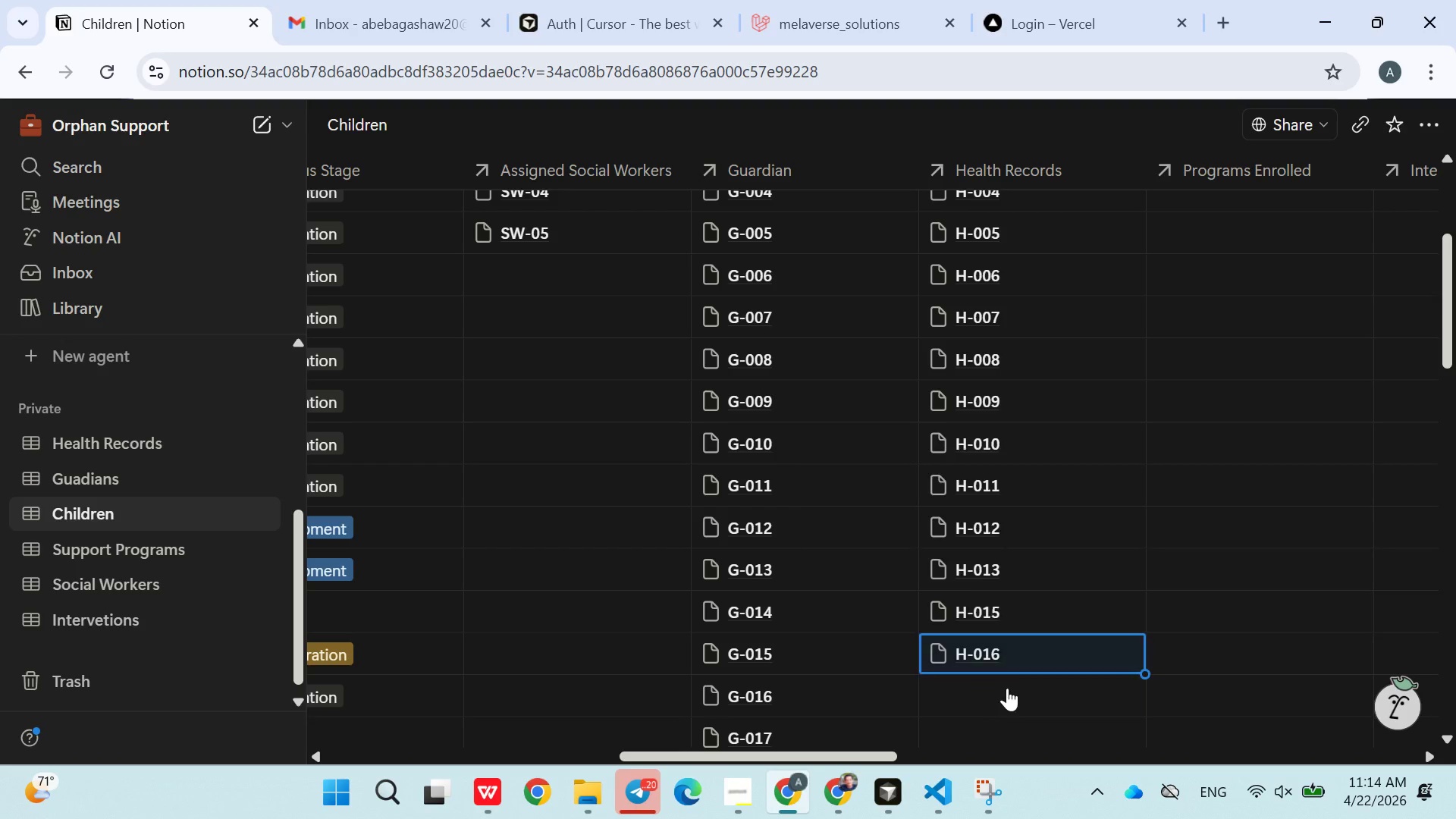 
double_click([1007, 688])
 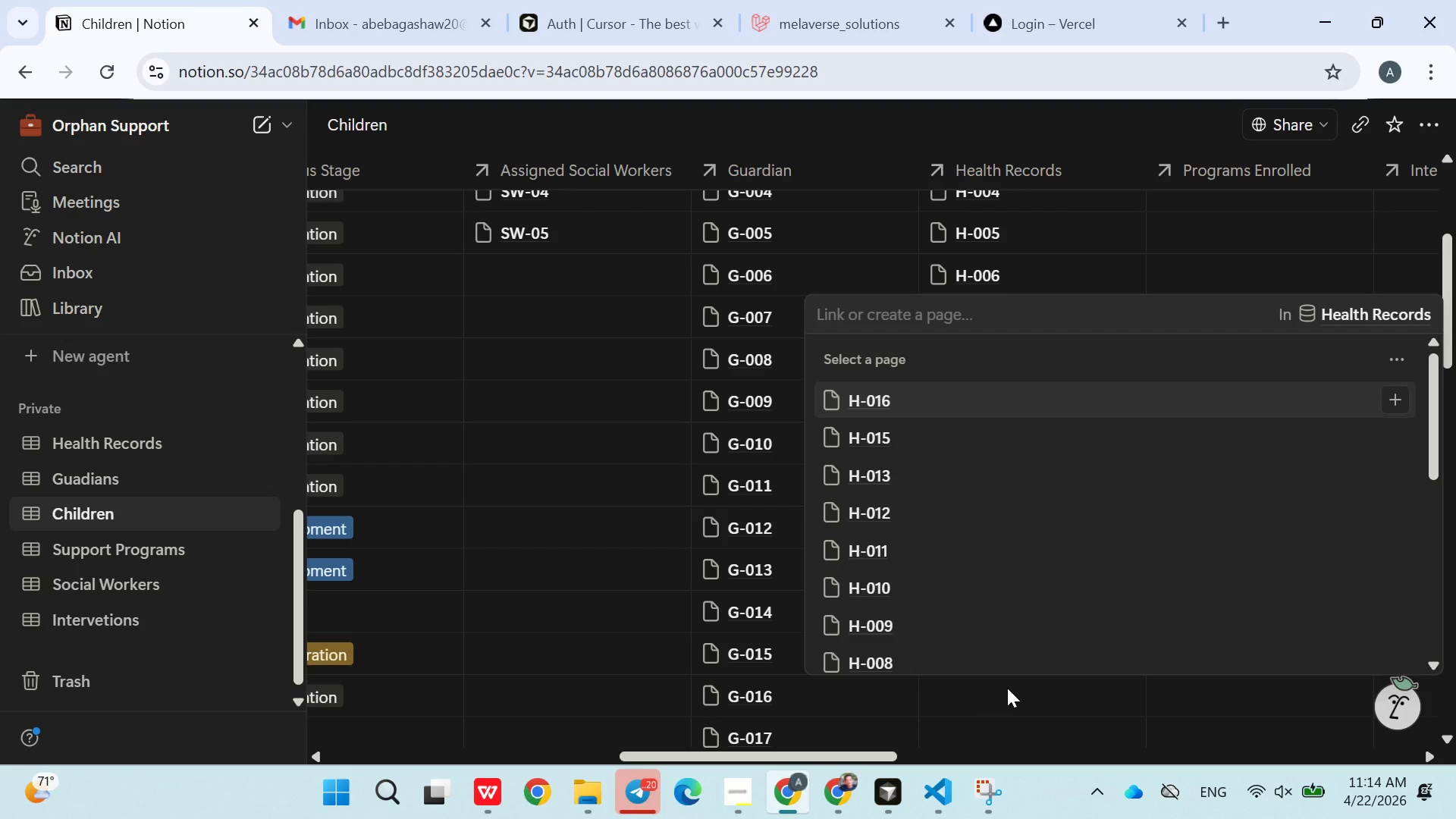 
type(017)
 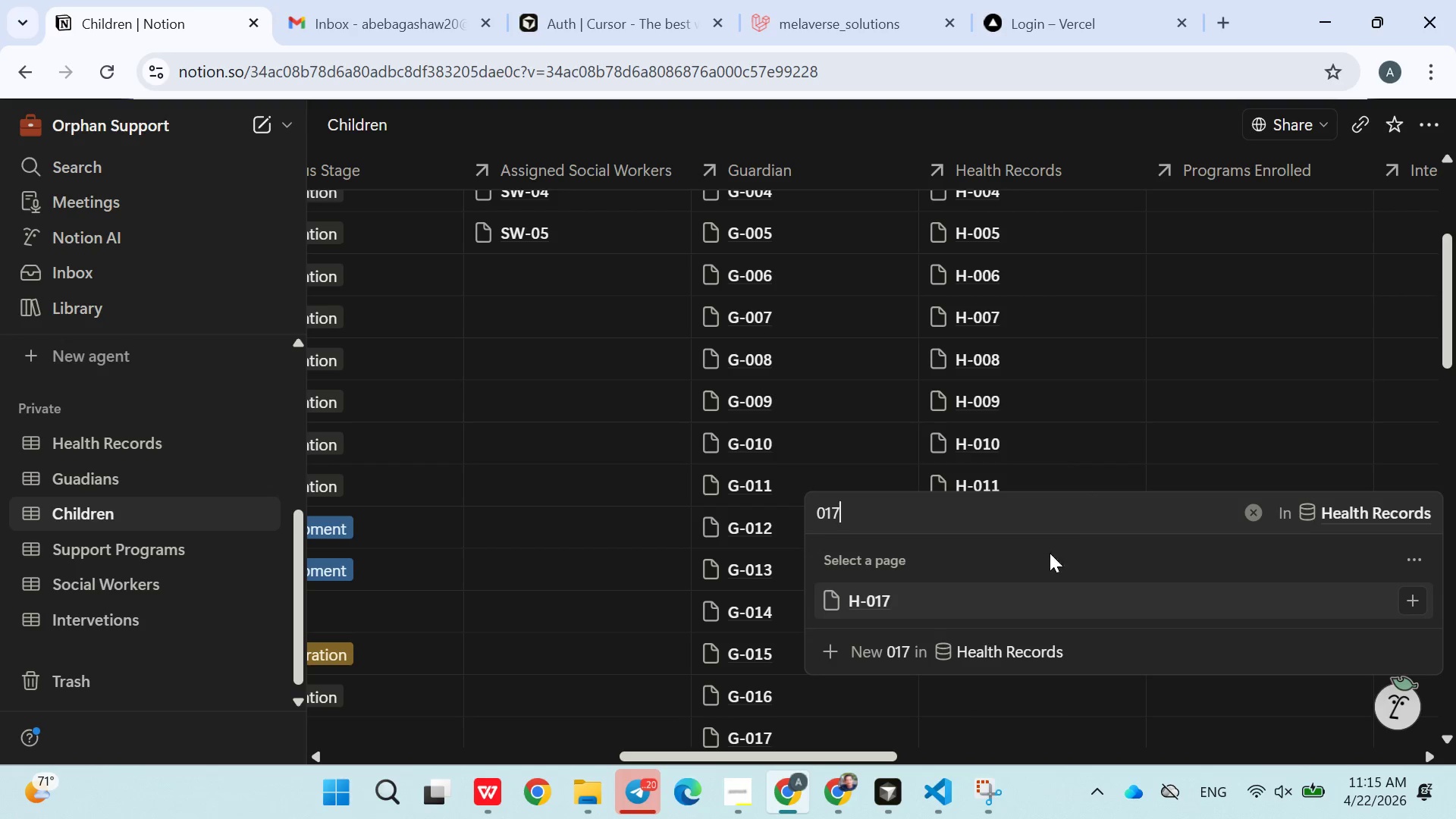 
left_click([927, 612])
 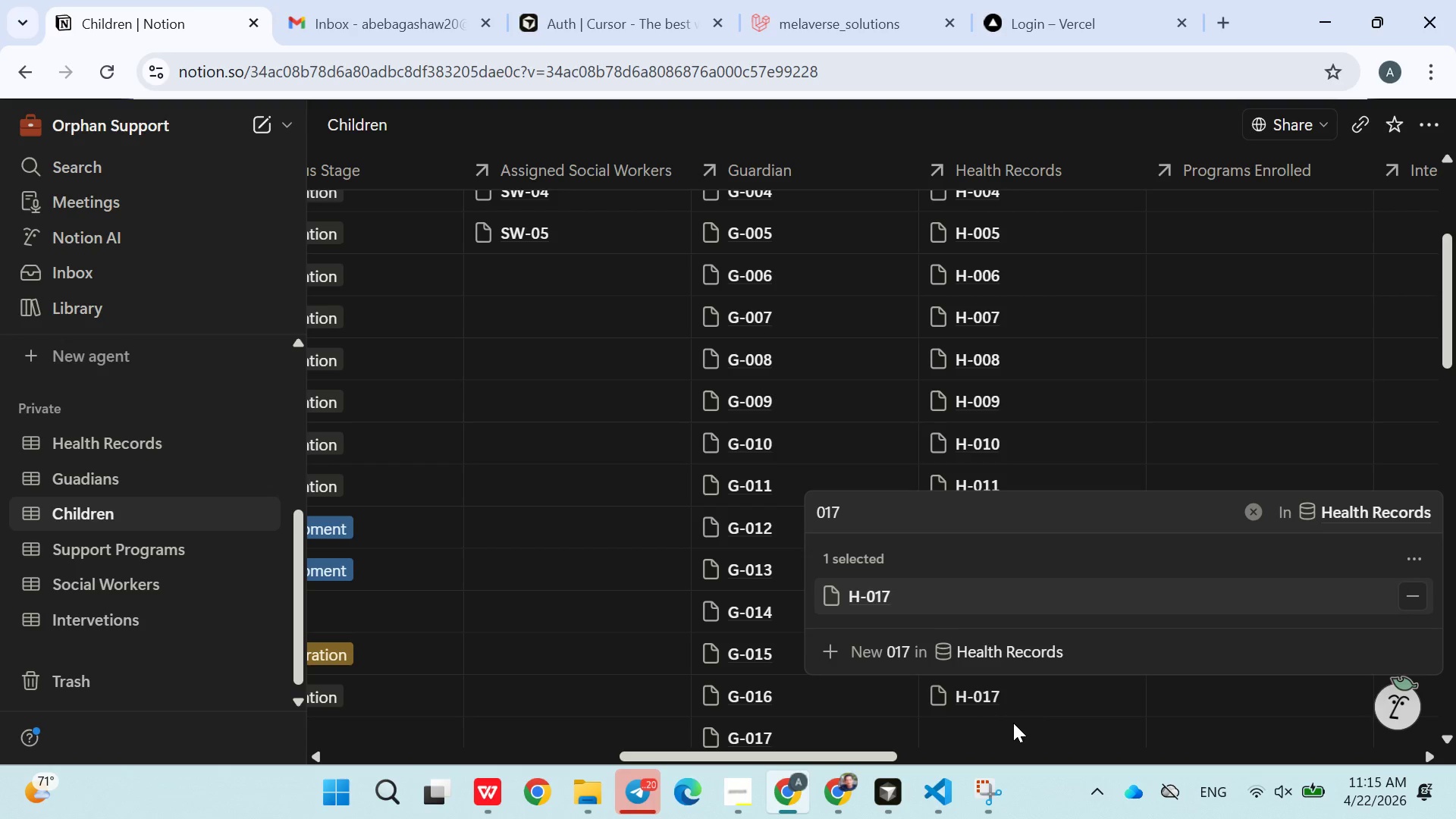 
left_click([1013, 723])
 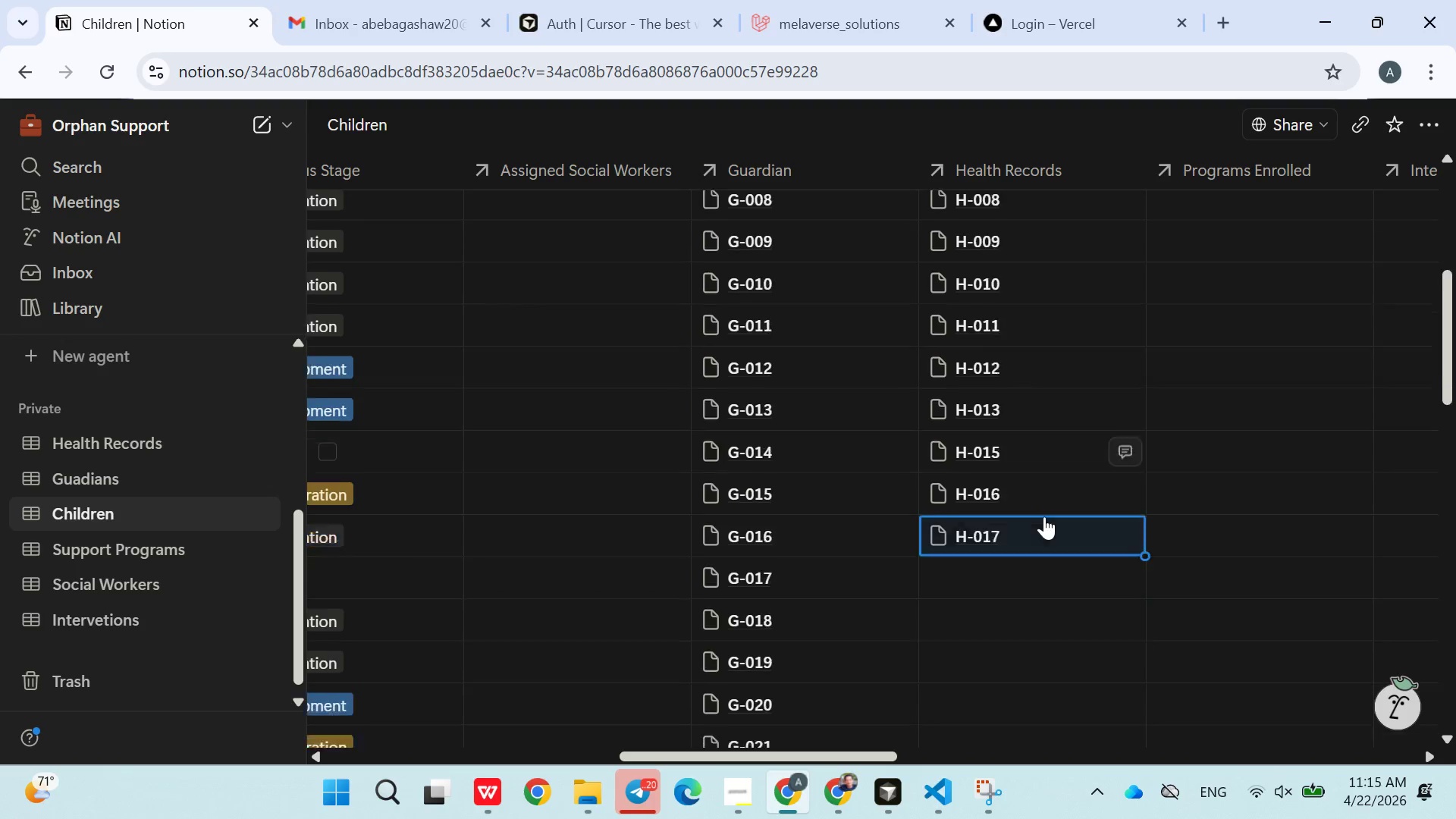 
wait(5.28)
 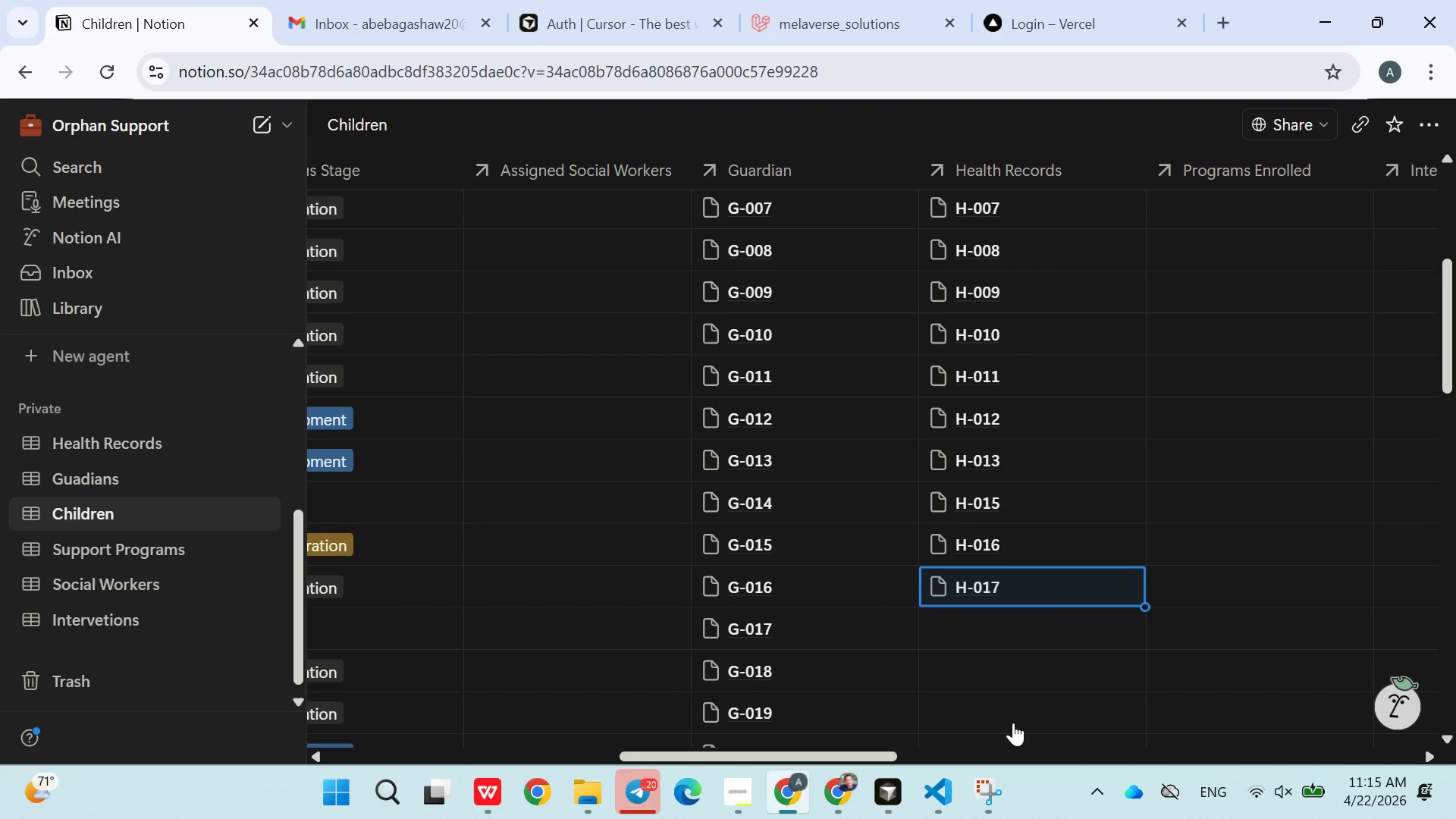 
left_click([1019, 396])
 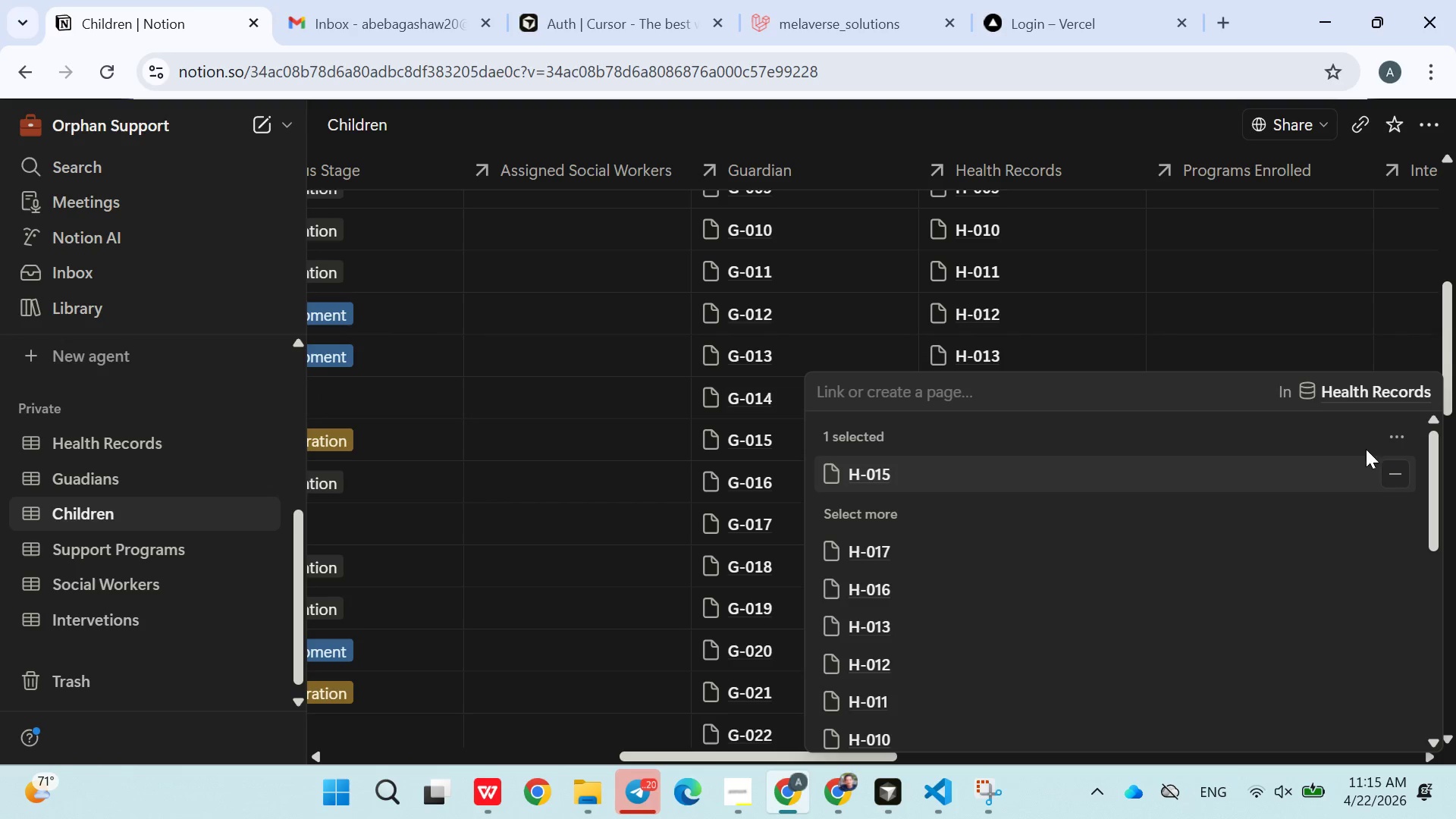 
left_click([1389, 467])
 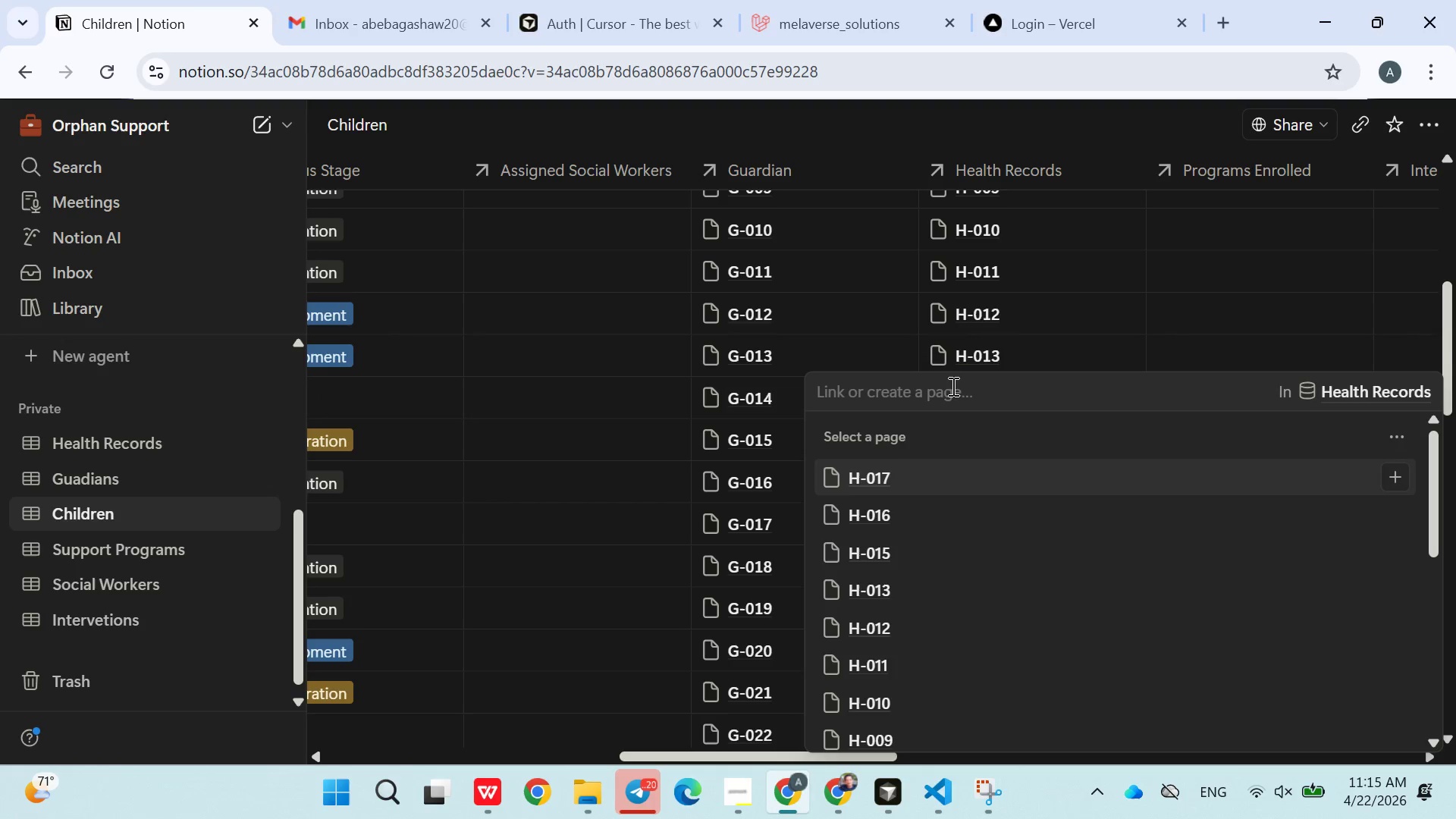 
left_click([943, 400])
 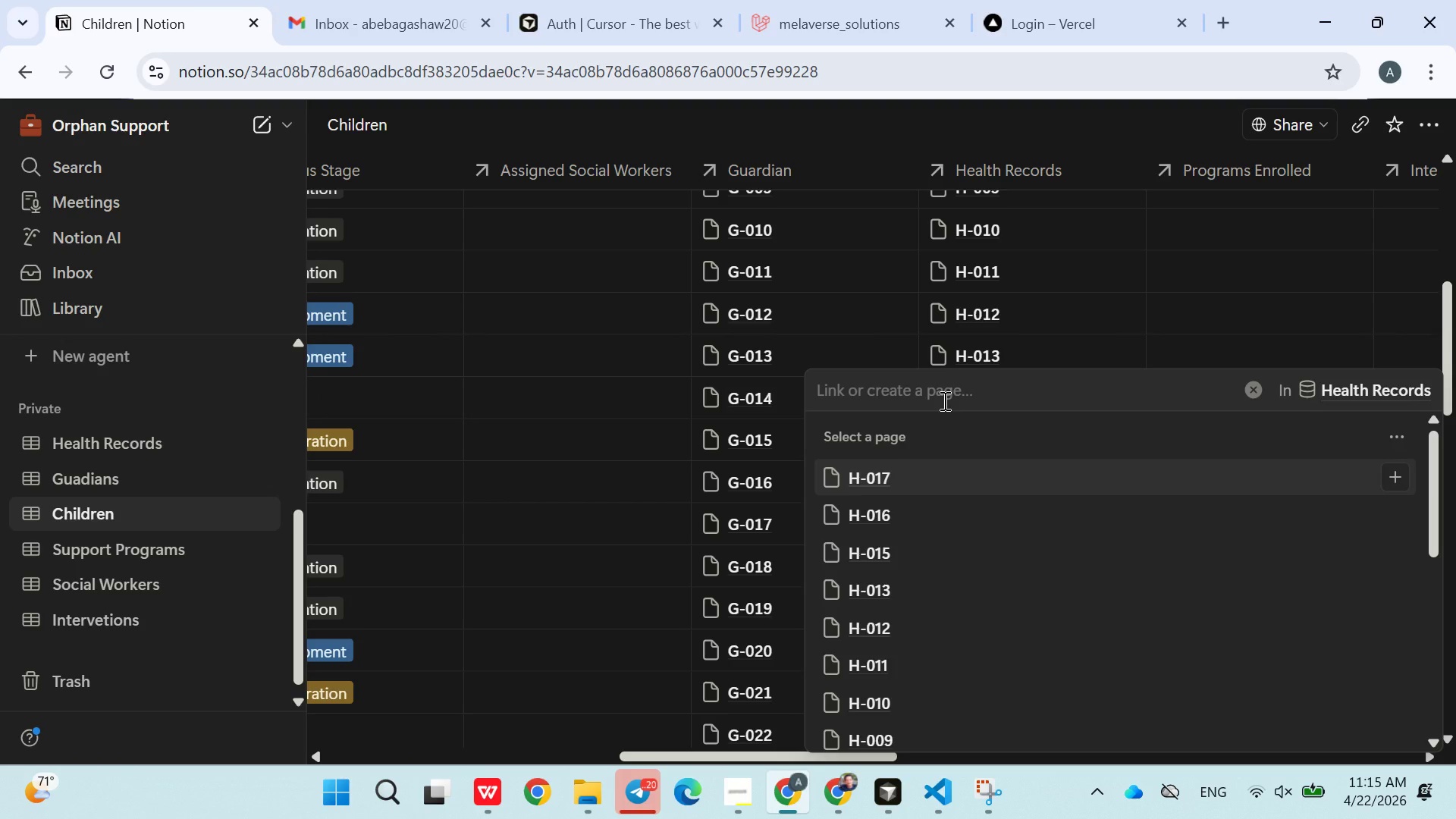 
type(015)
 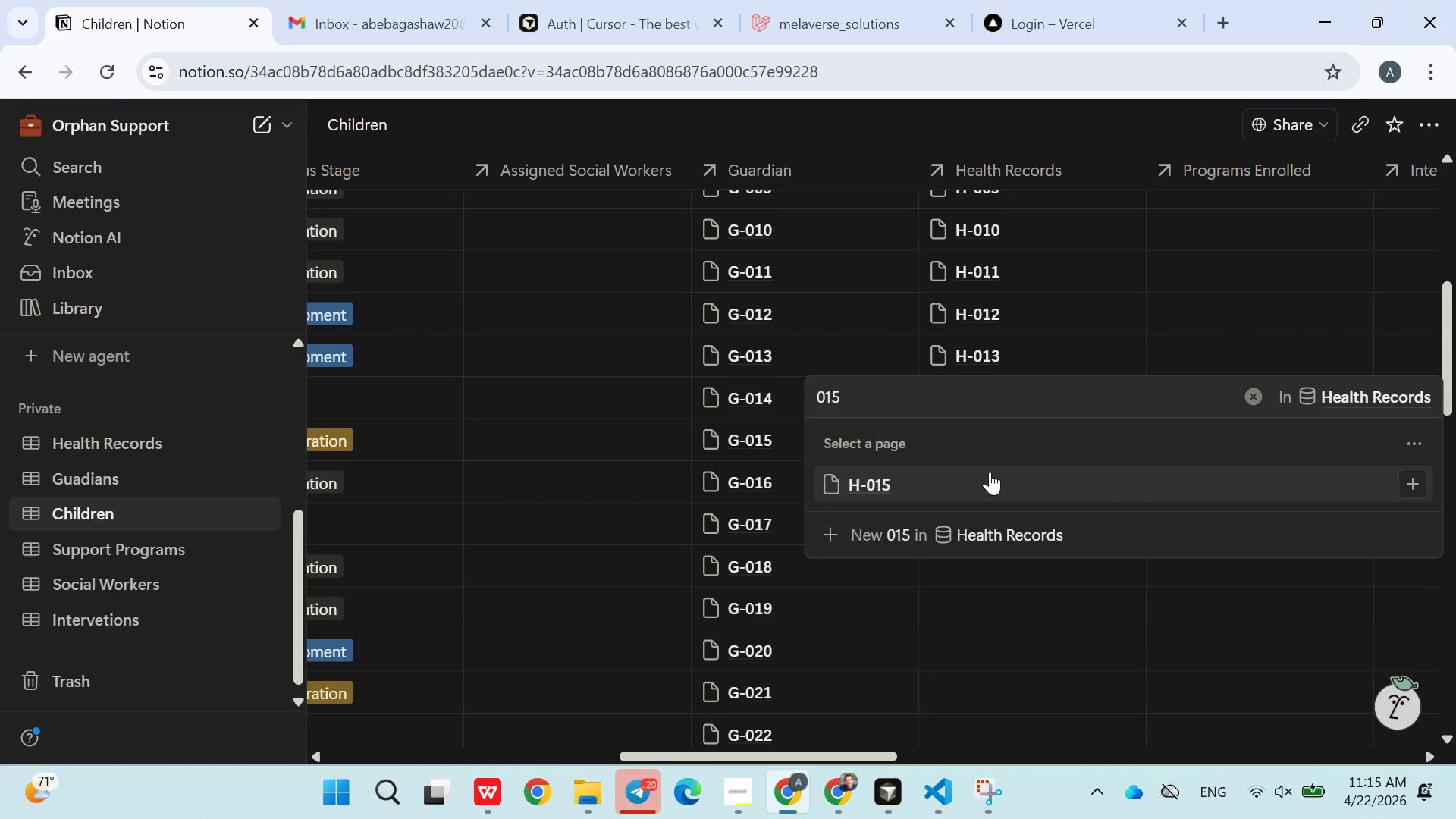 
left_click([917, 483])
 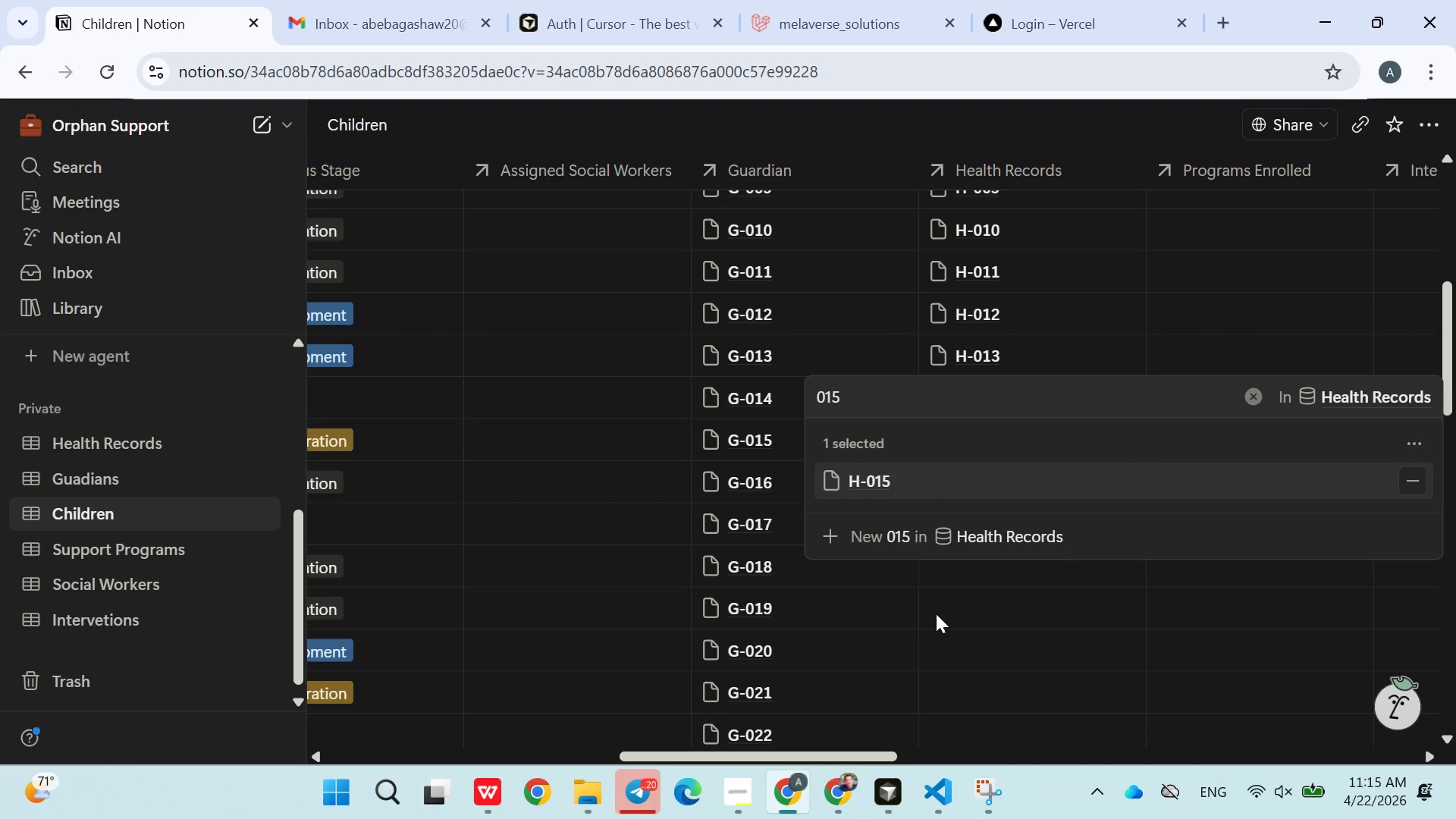 
left_click([936, 616])
 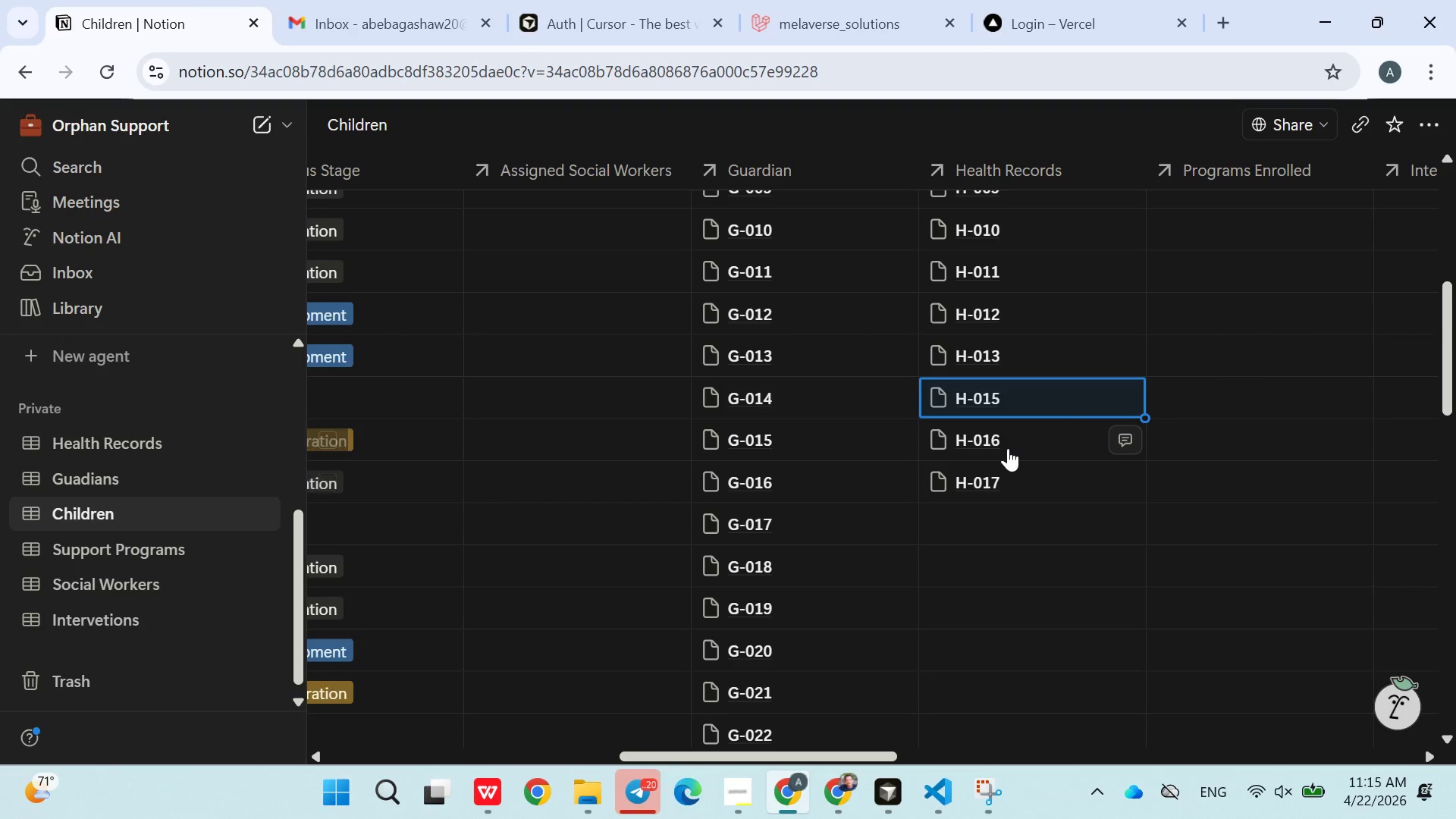 
left_click([1012, 446])
 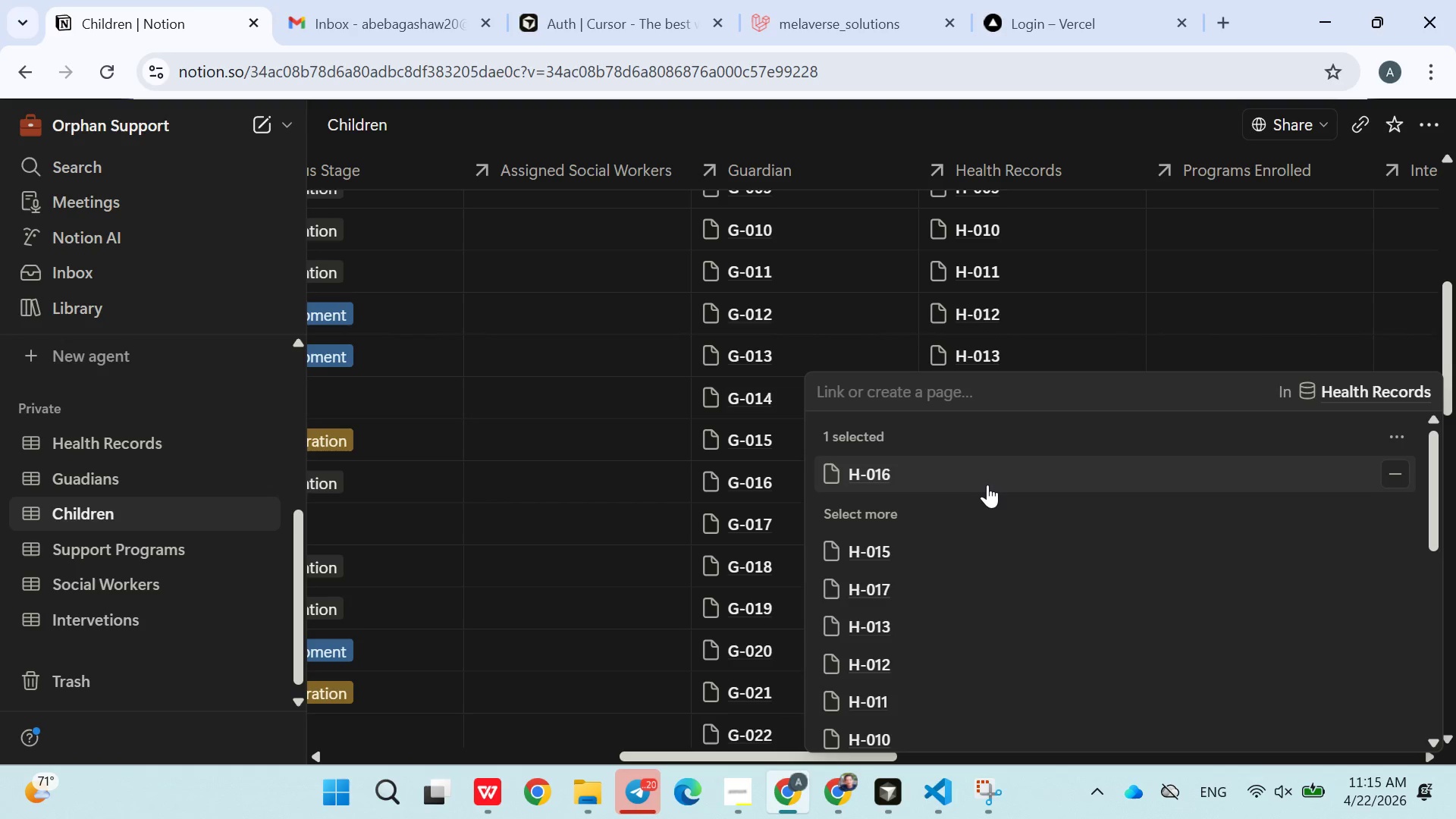 
left_click([987, 479])
 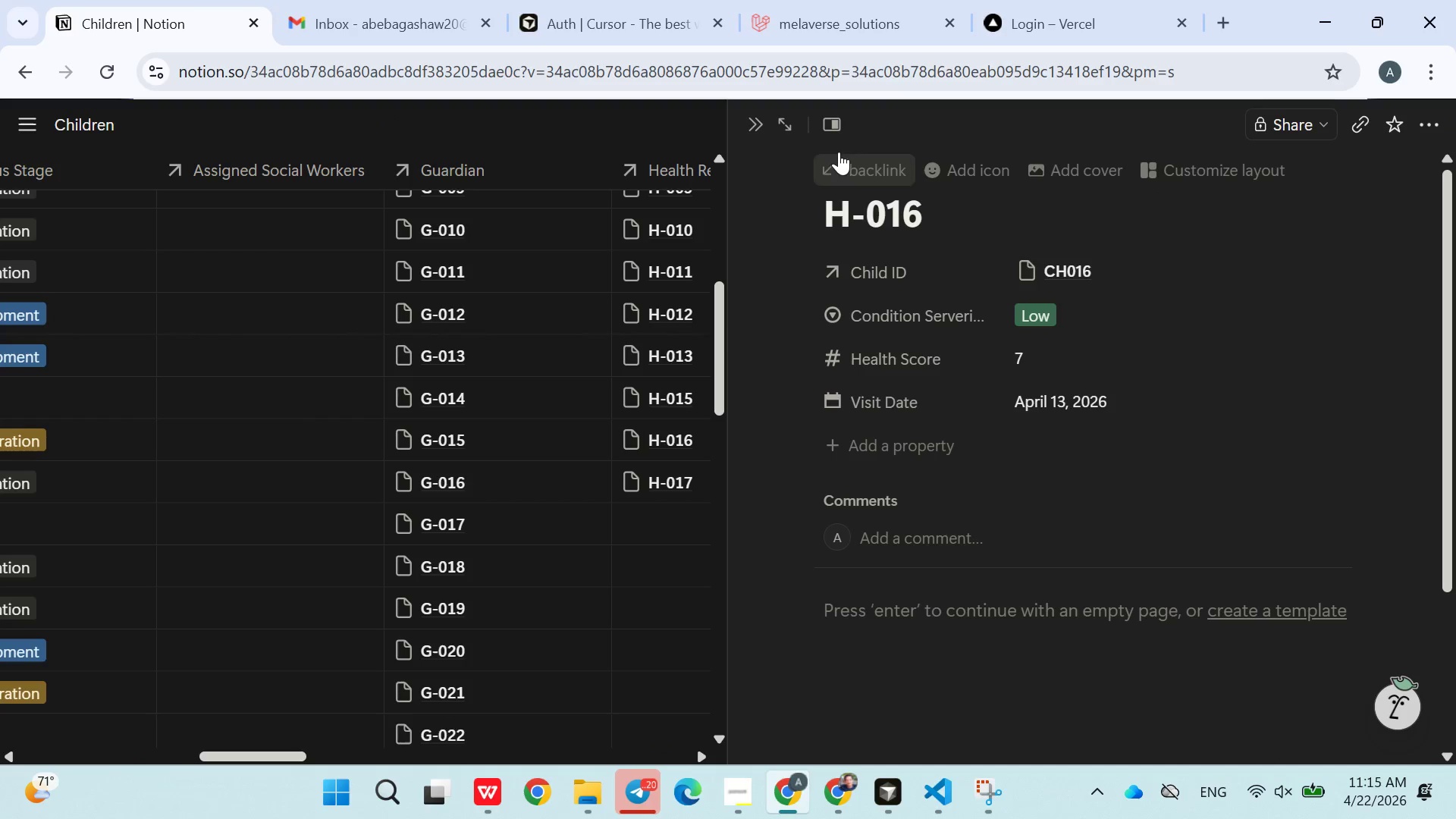 
left_click([758, 126])
 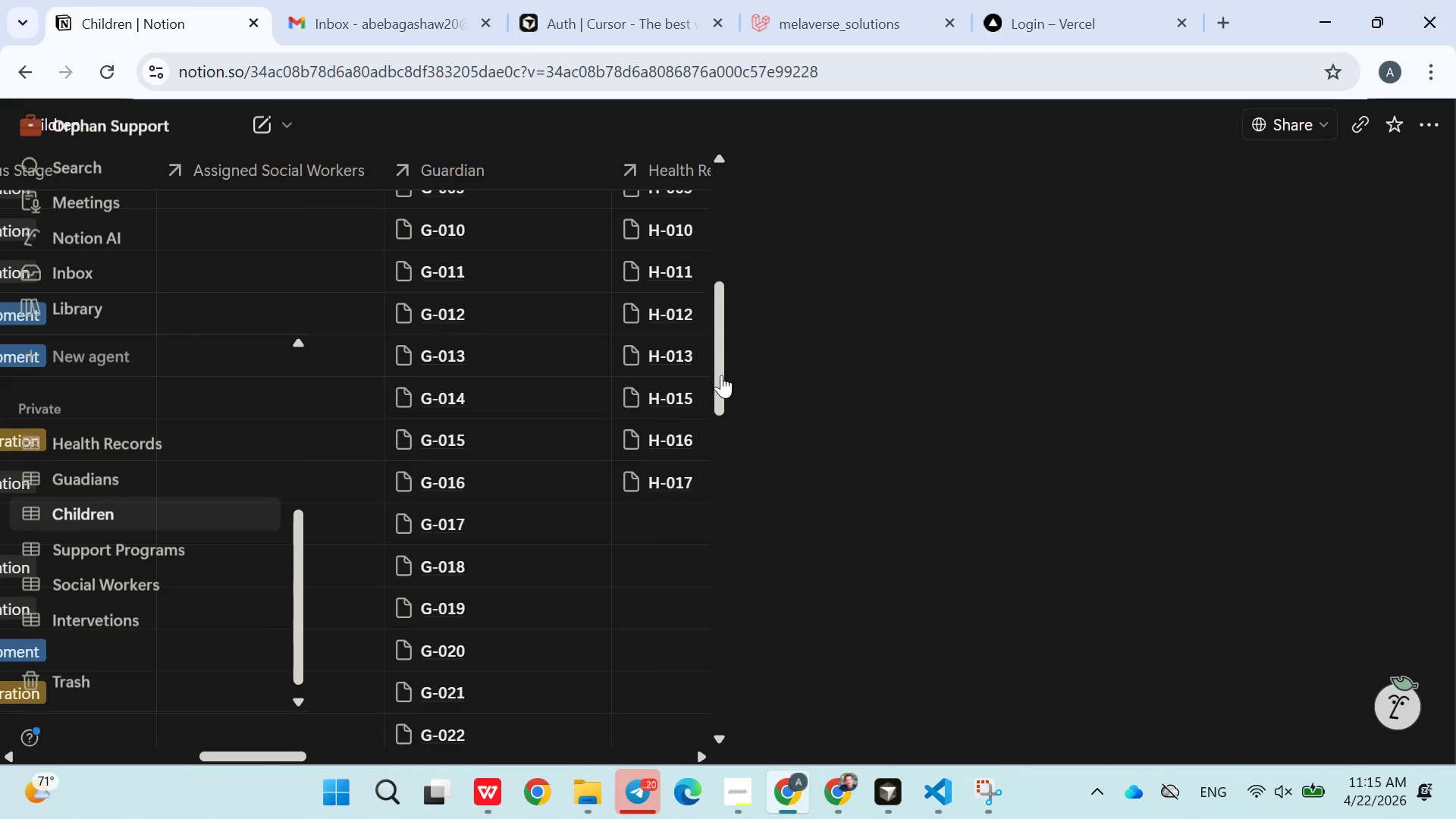 
left_click([844, 423])
 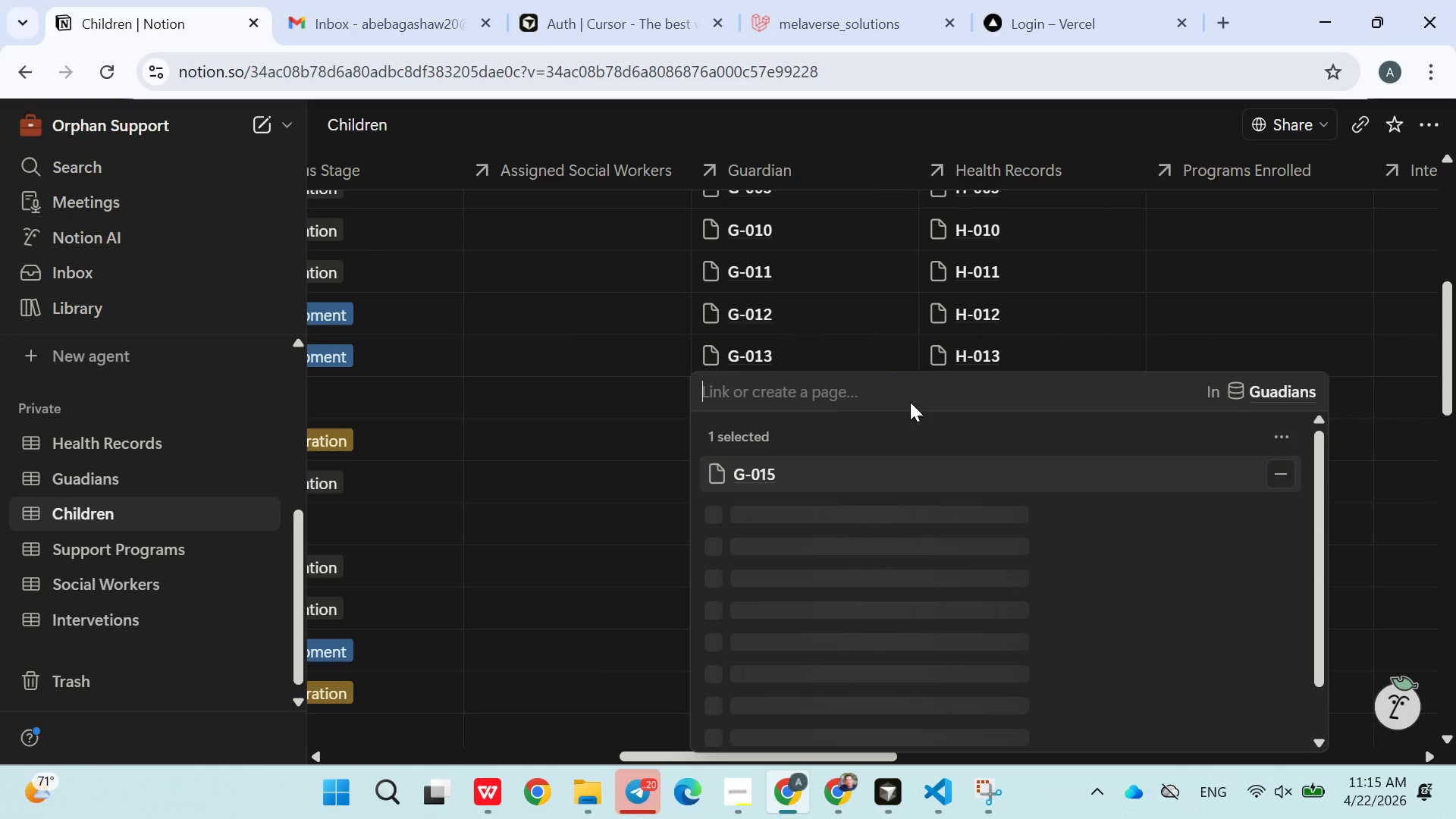 
left_click([864, 353])
 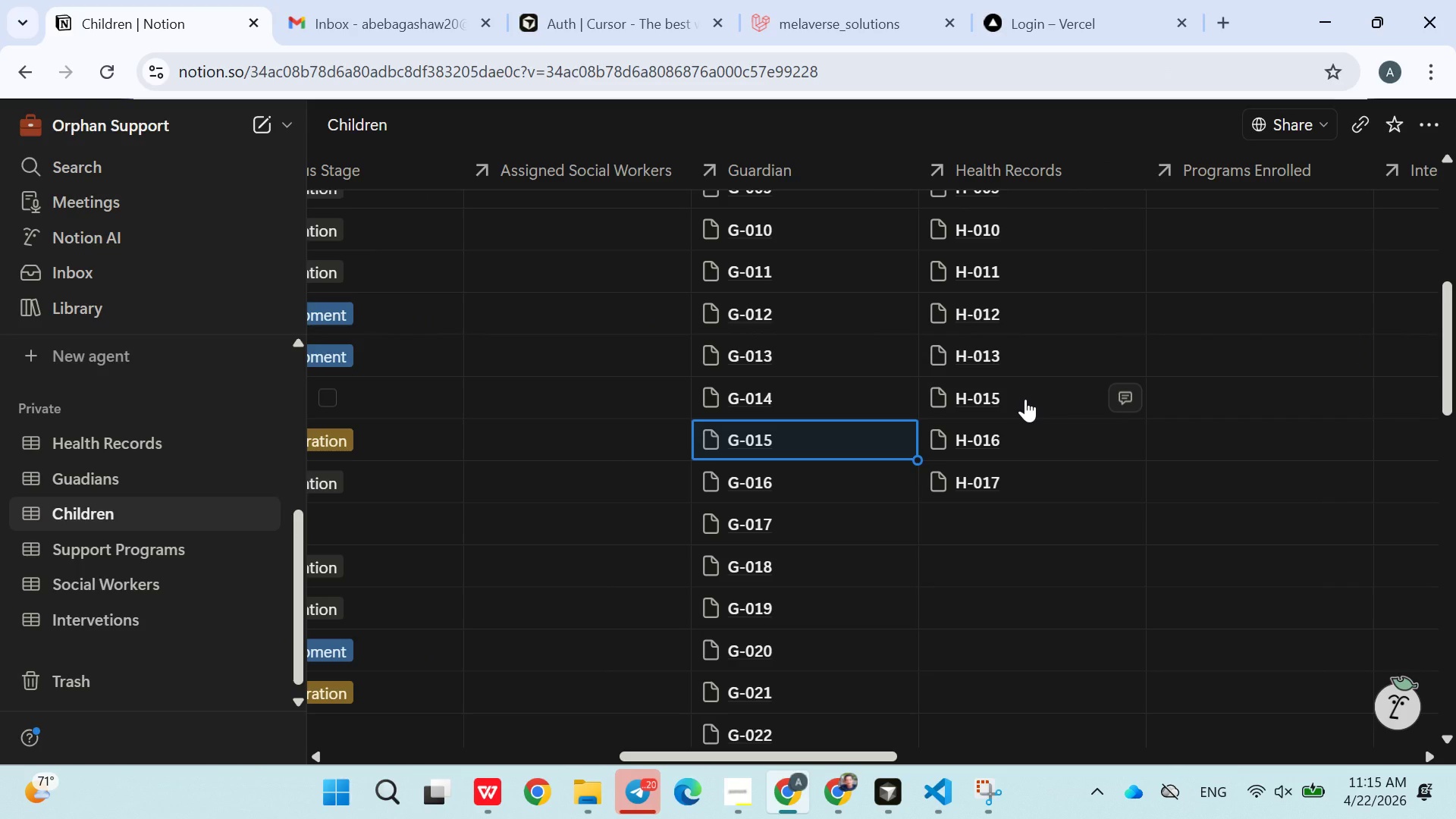 
left_click([1025, 399])
 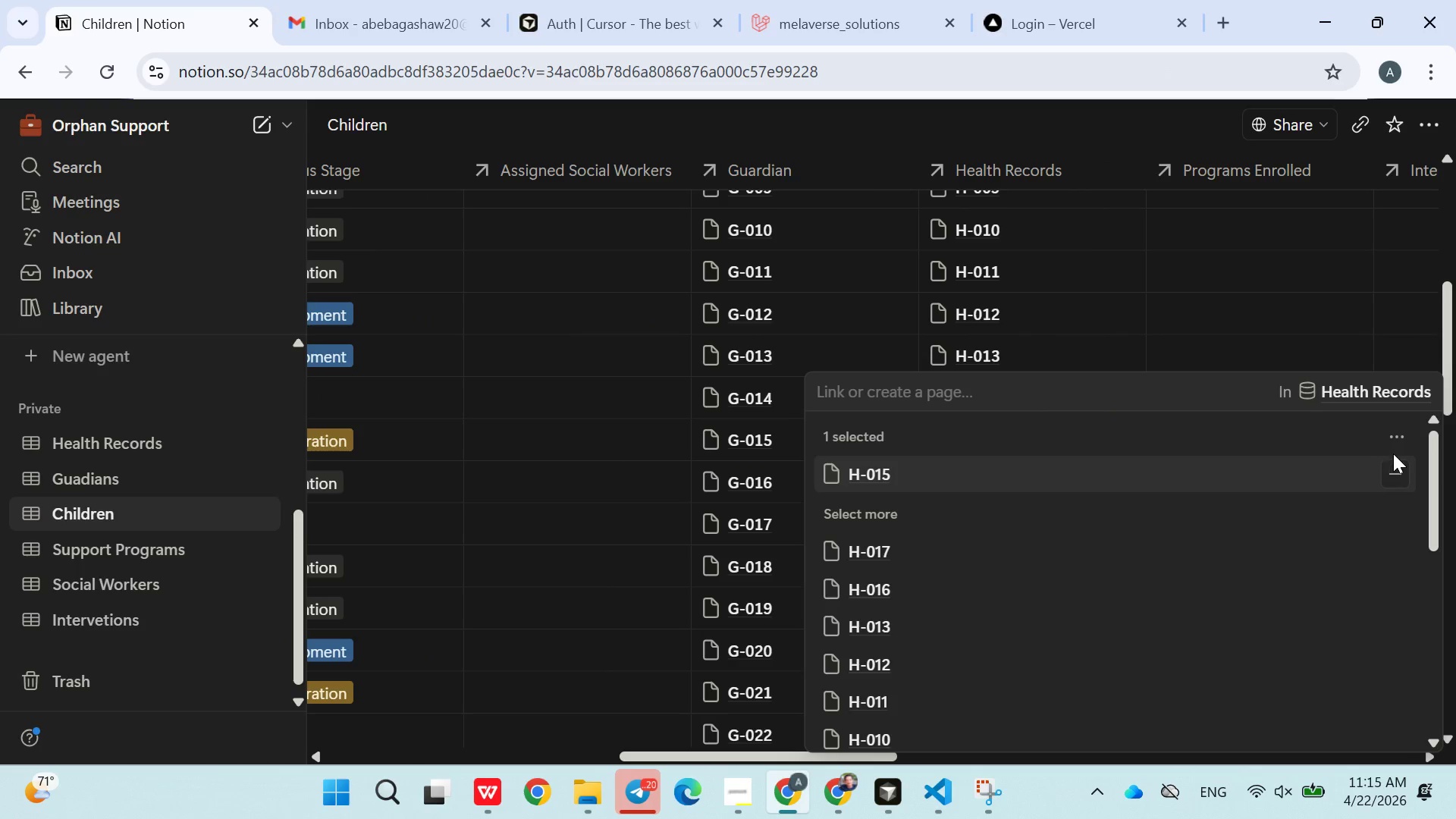 
left_click([1401, 477])
 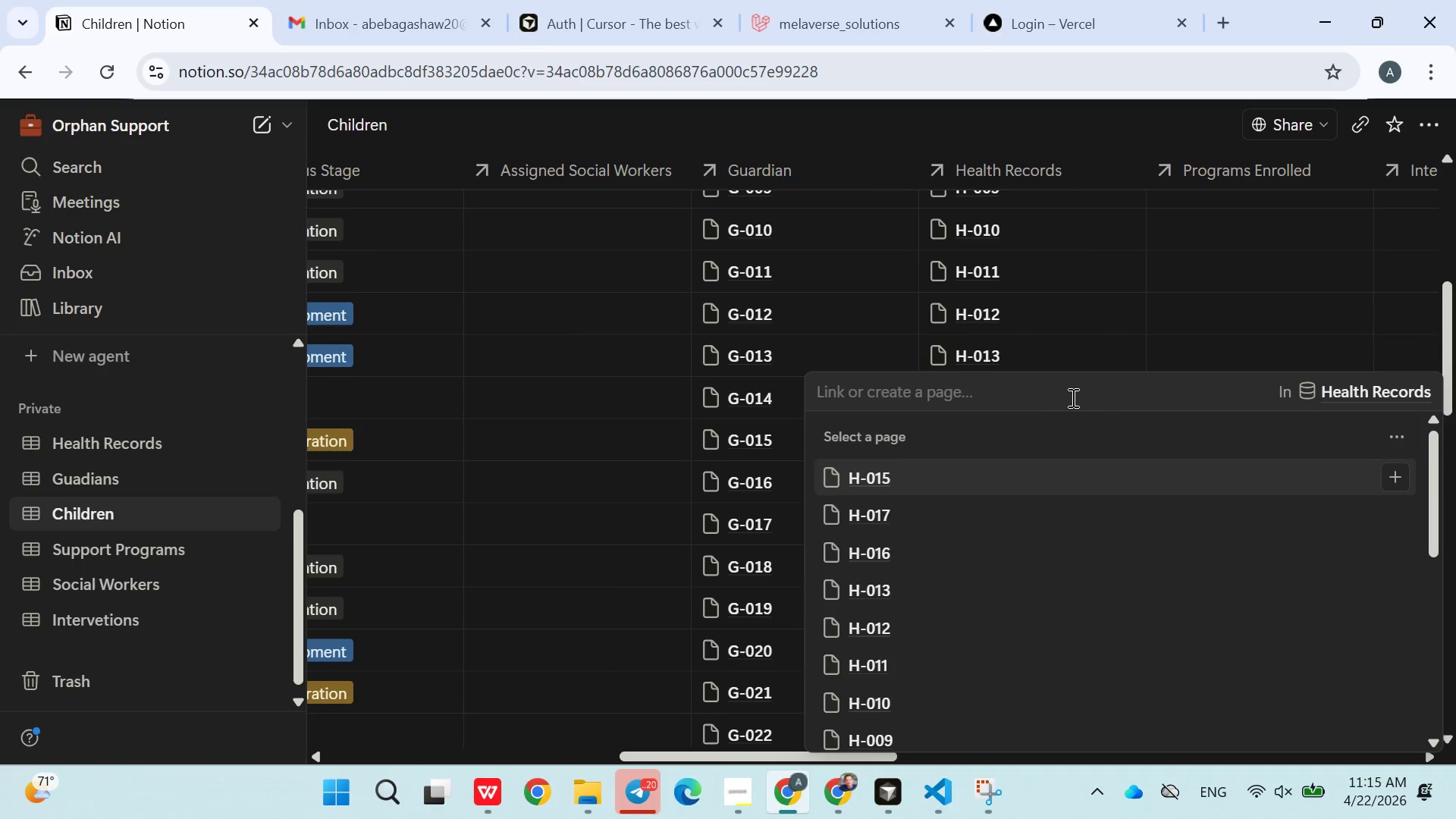 
left_click([1071, 396])
 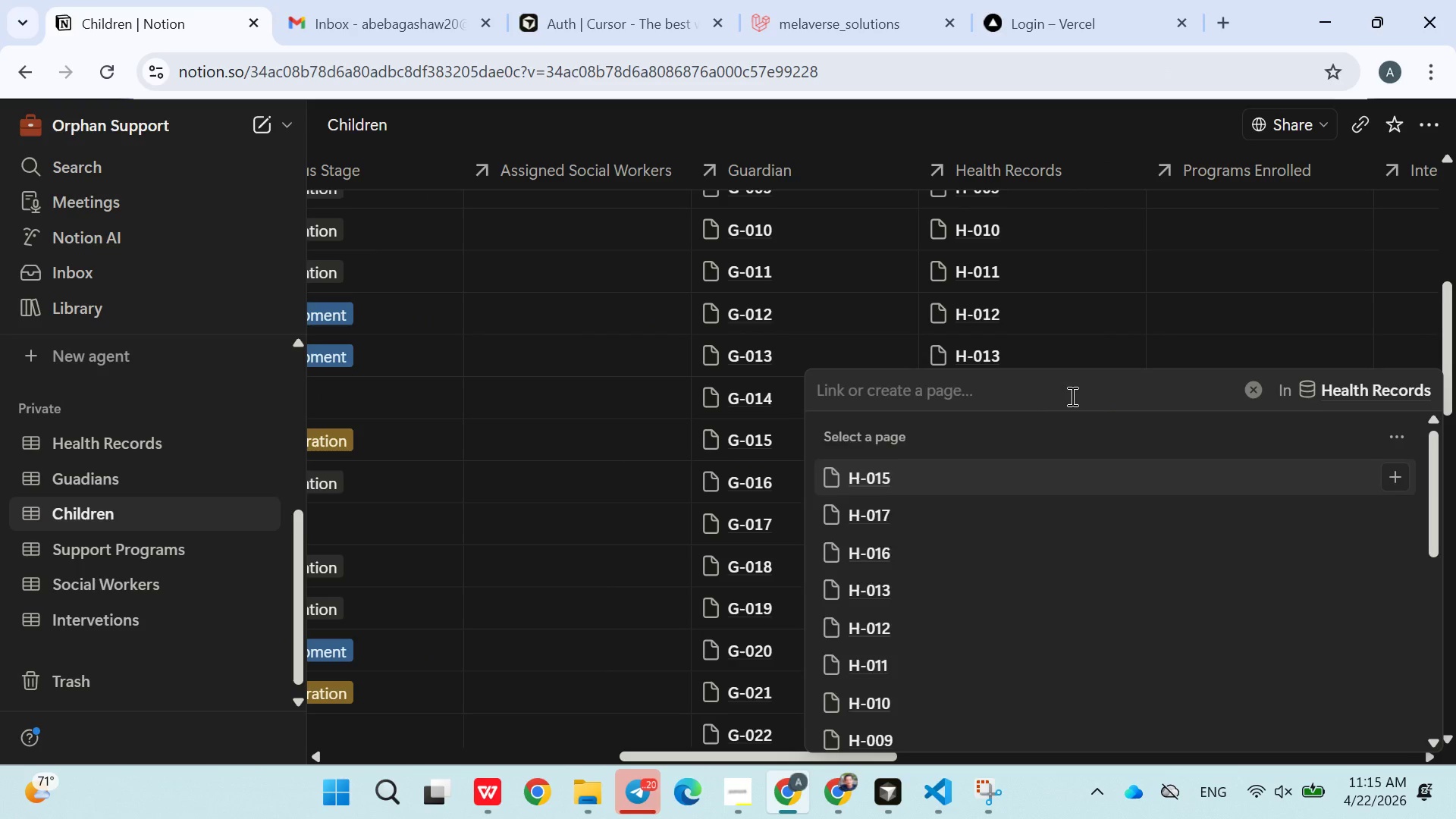 
type(014)
 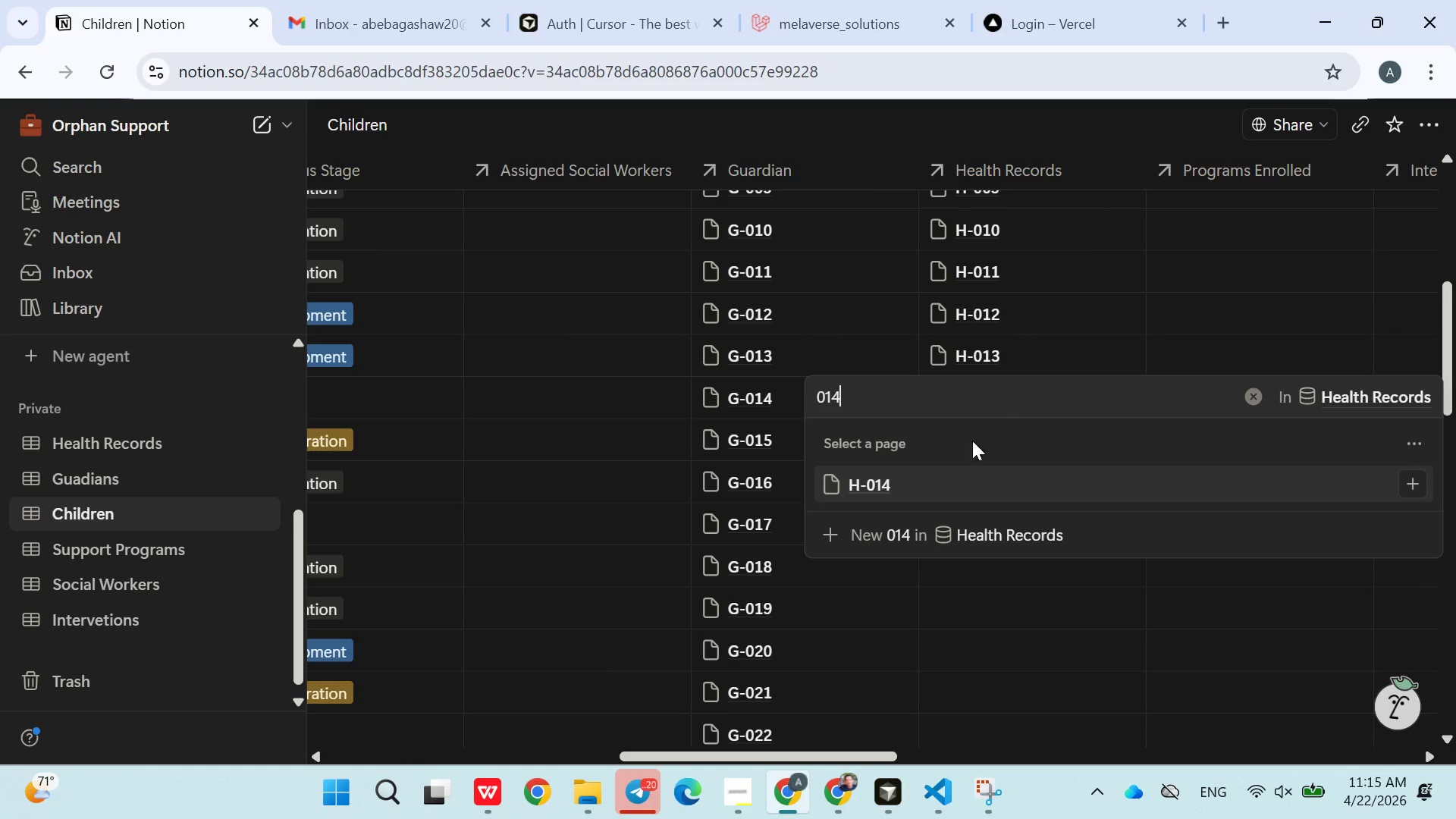 
left_click([891, 478])
 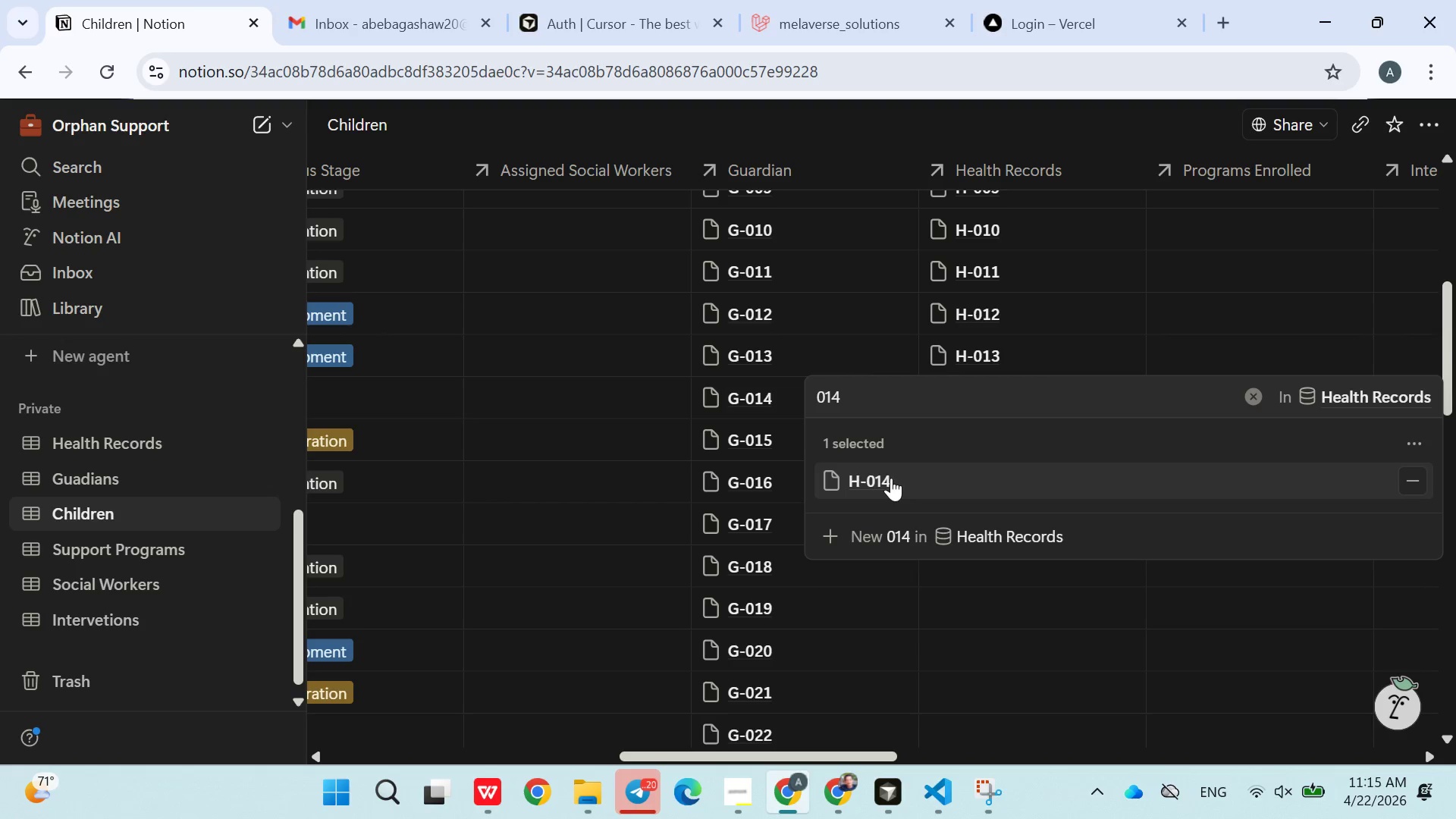 
wait(12.61)
 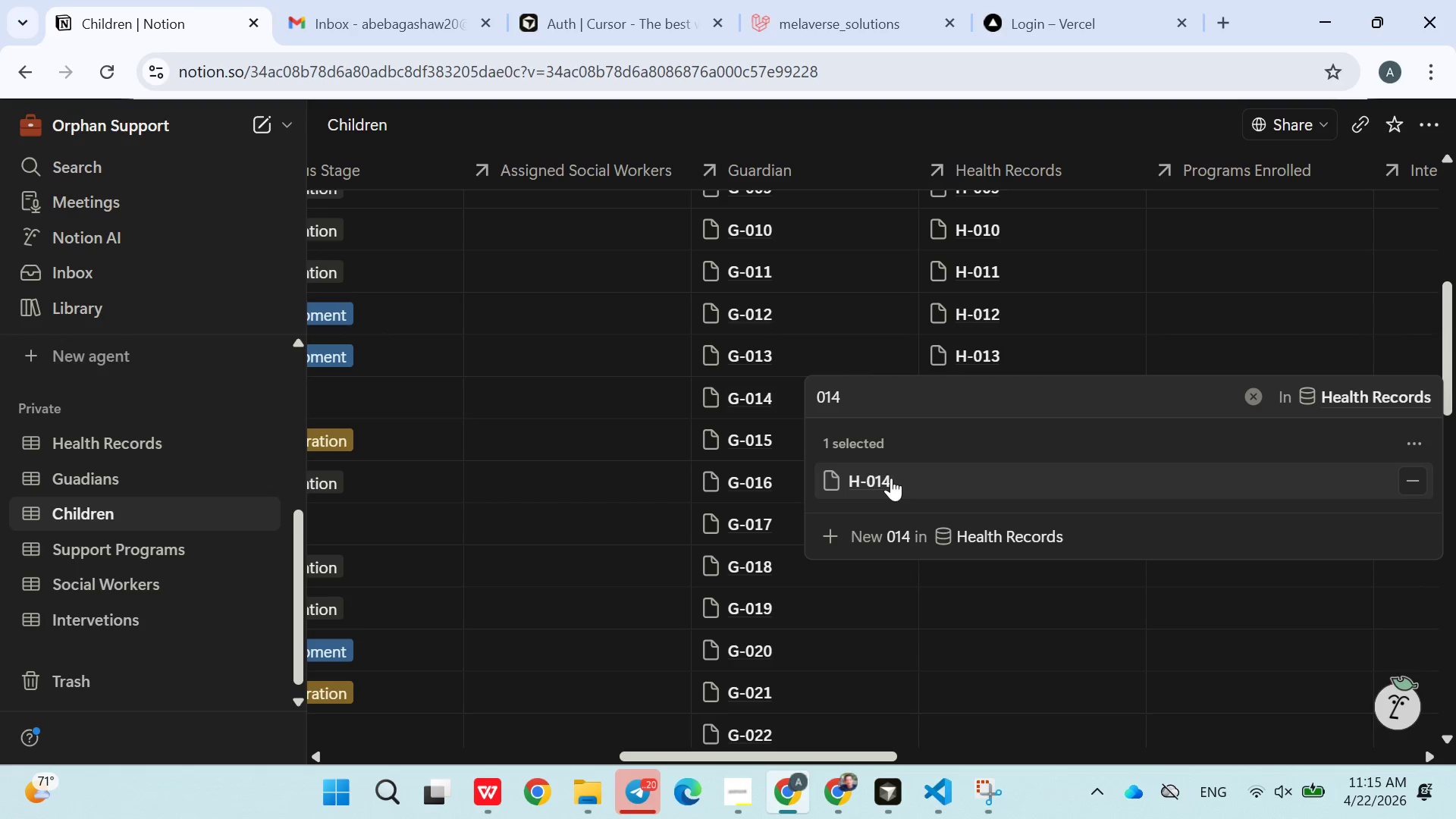 
left_click([874, 362])
 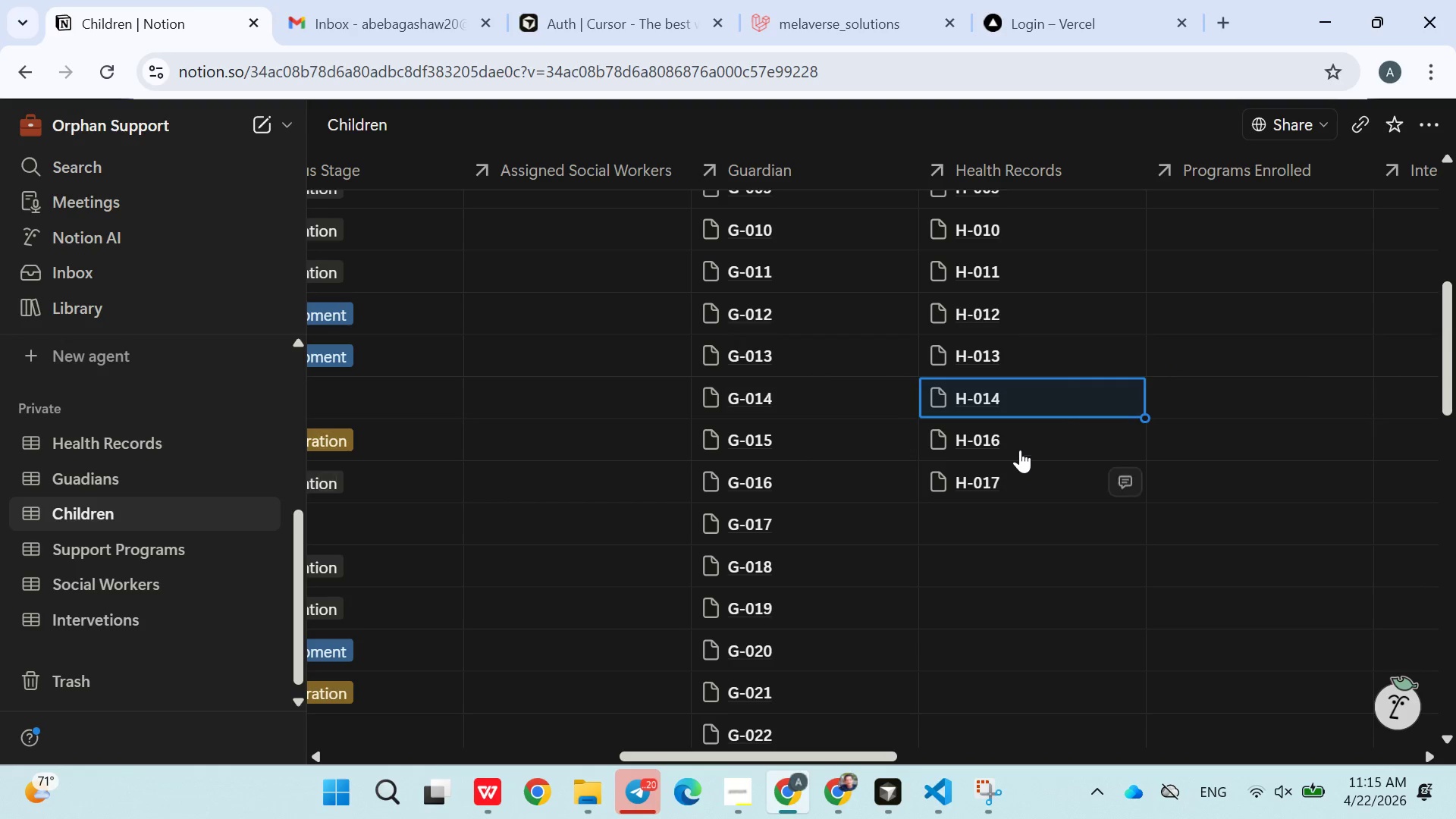 
left_click([1028, 446])
 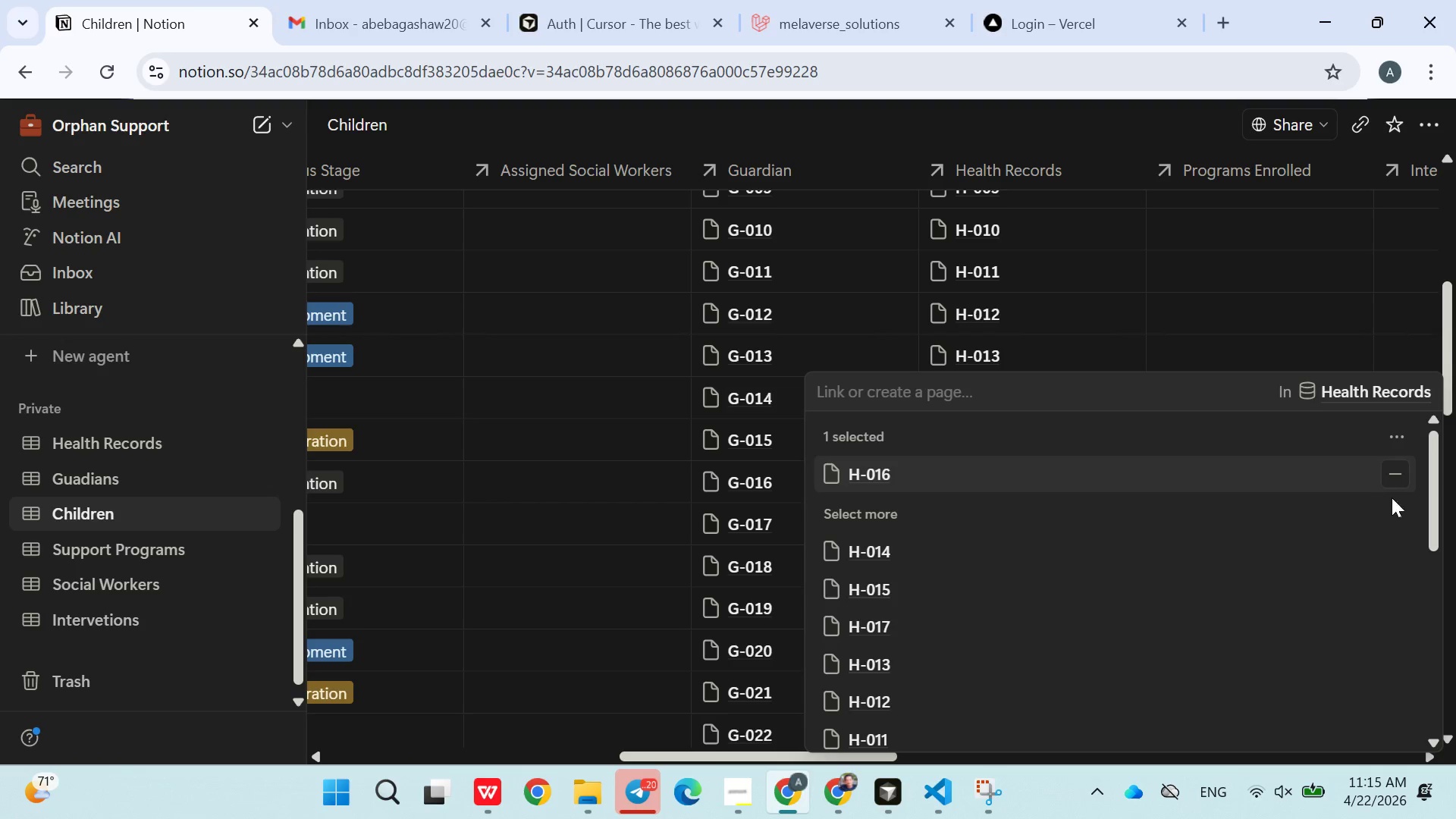 
left_click([1402, 482])
 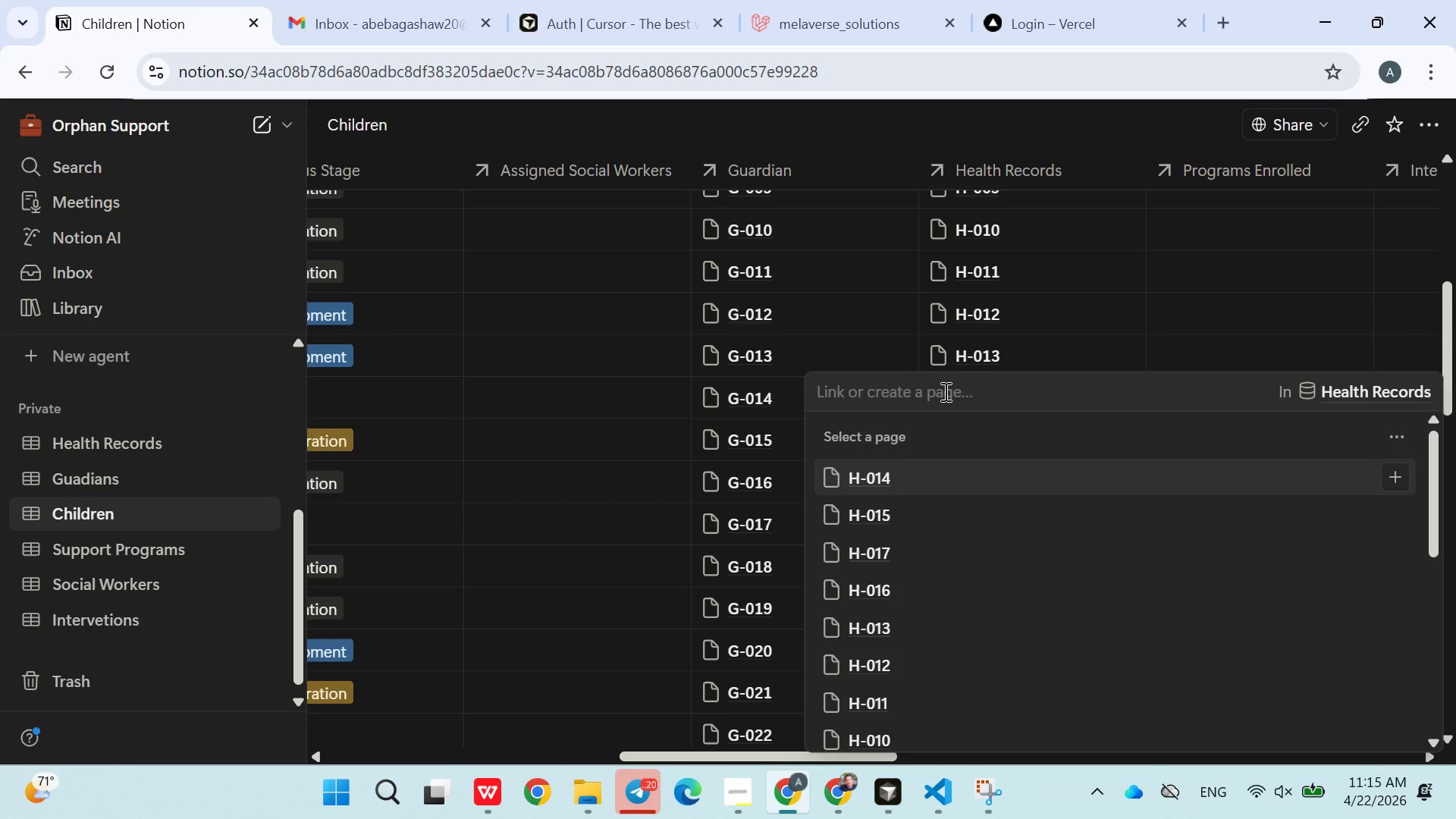 
left_click([944, 391])
 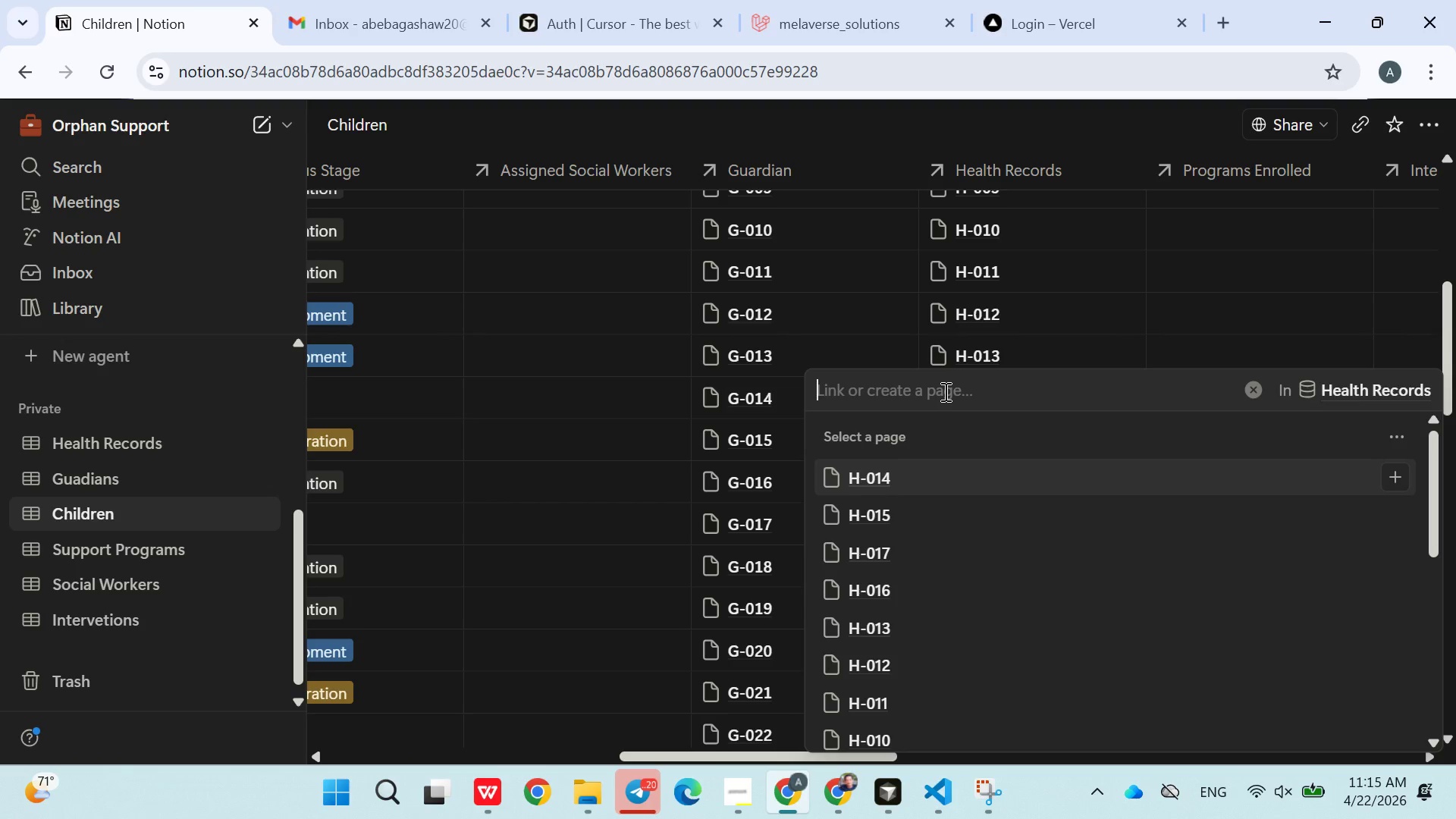 
type(h-015)
 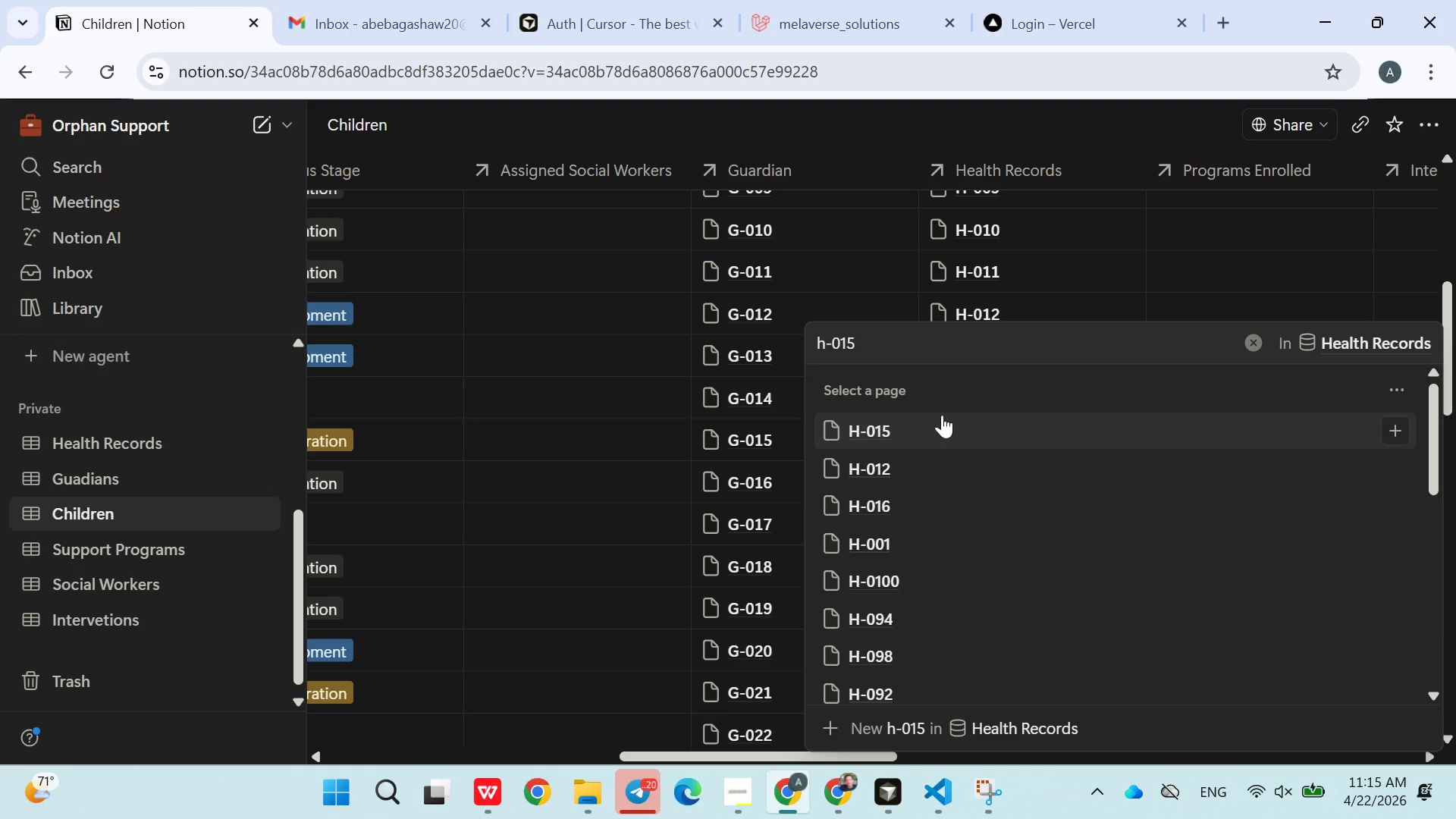 
left_click([888, 429])
 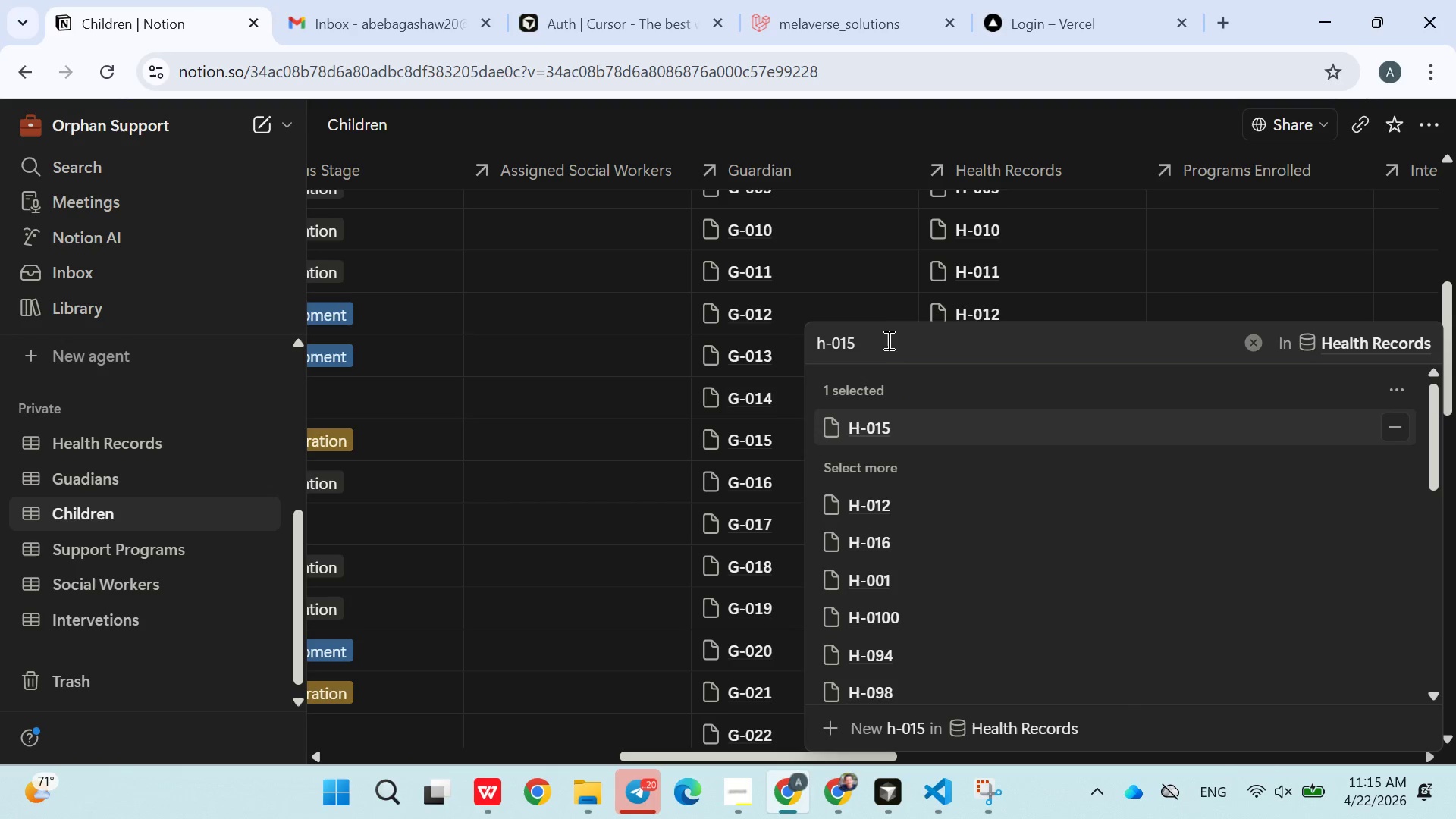 
left_click([877, 322])
 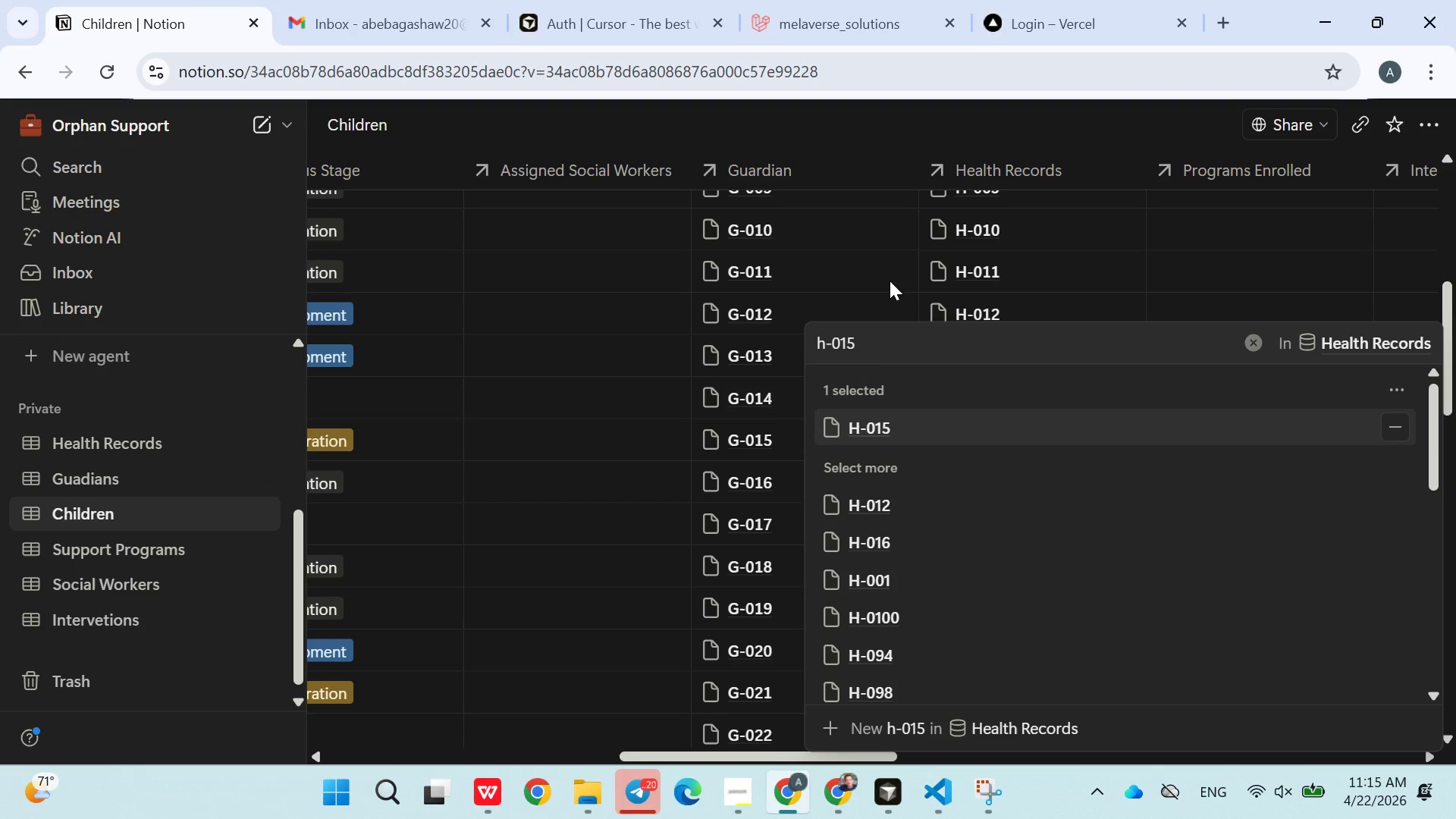 
left_click([890, 281])
 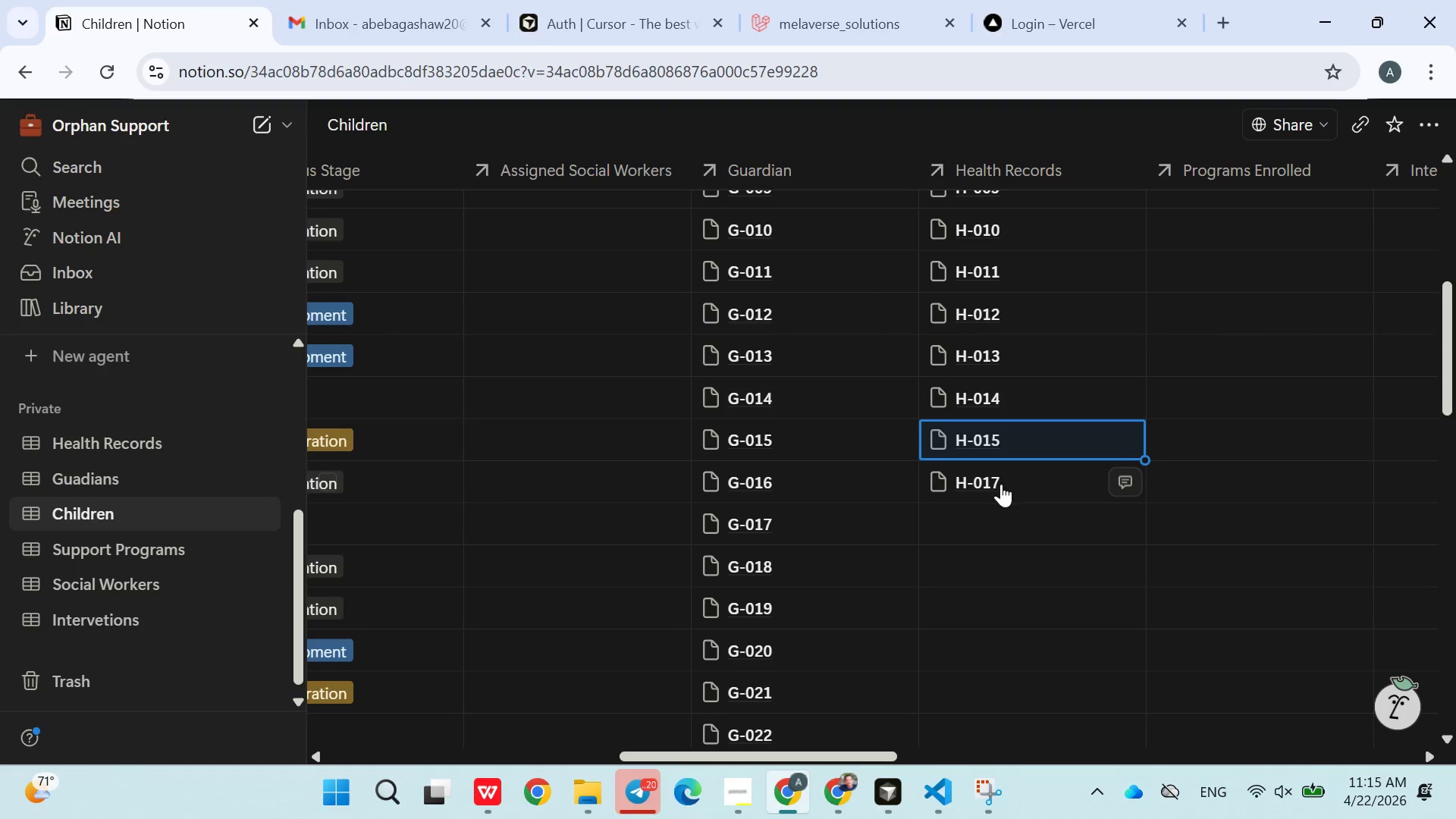 
left_click([1012, 482])
 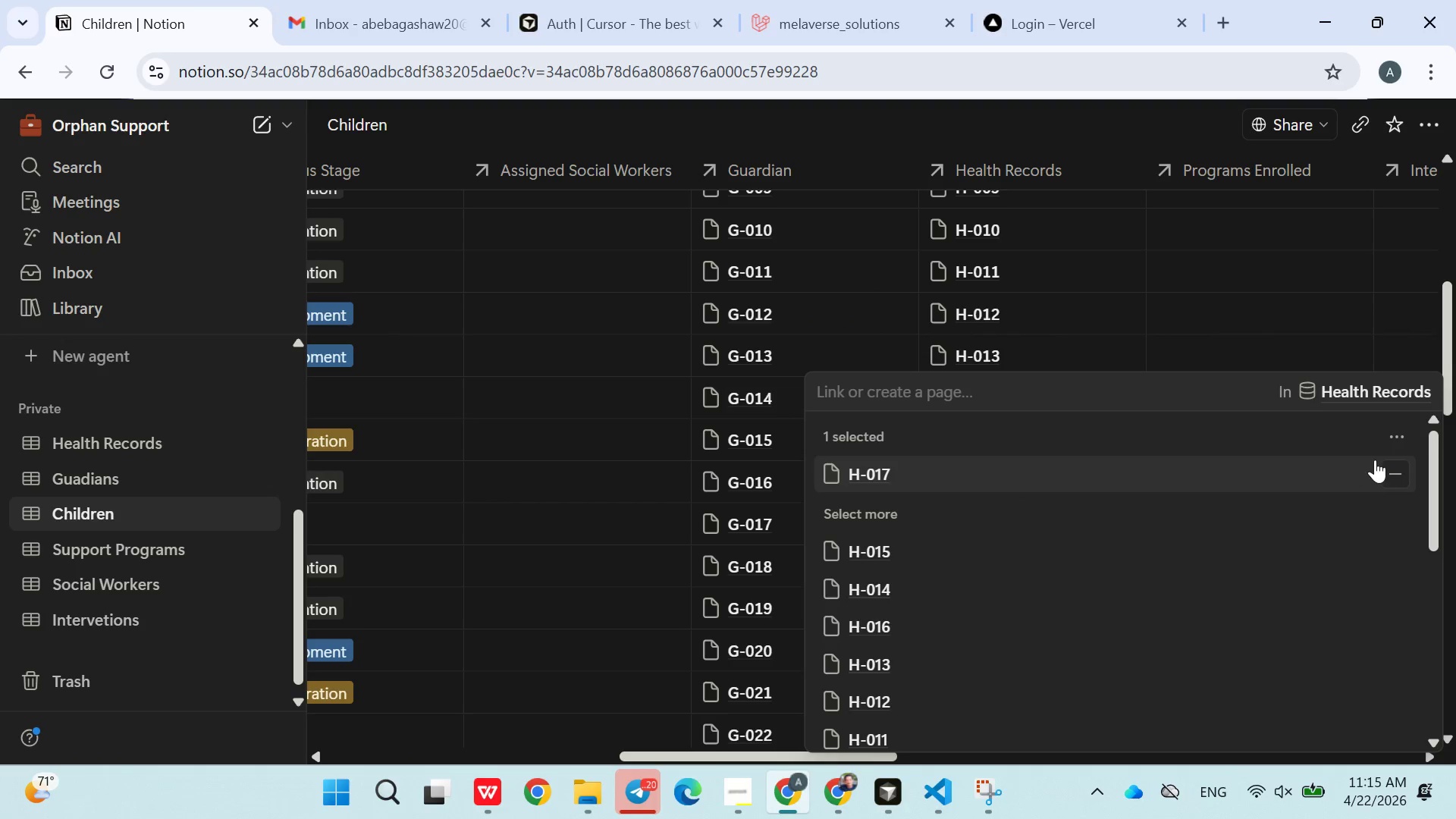 
left_click([1396, 466])
 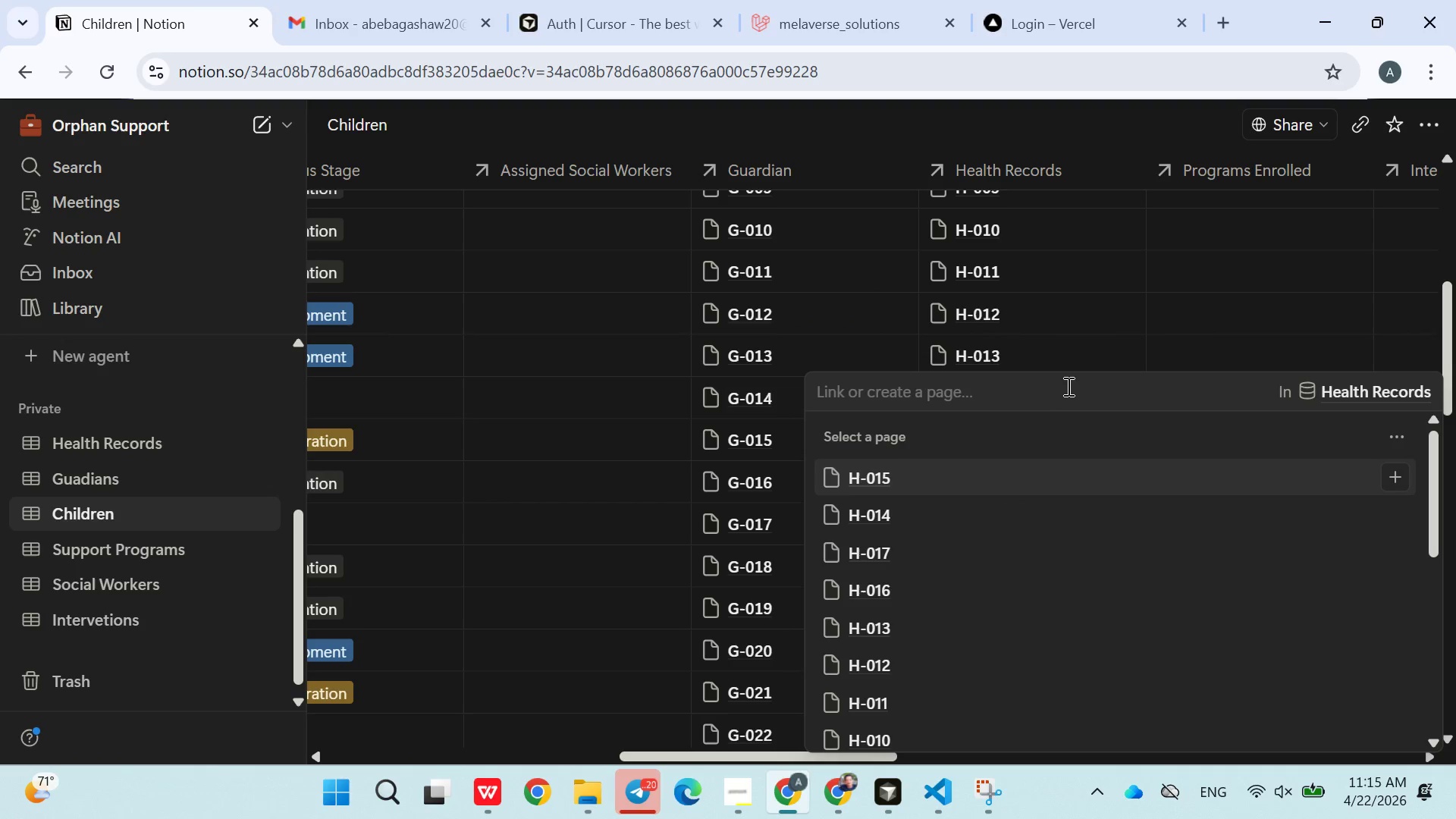 
left_click([1066, 385])
 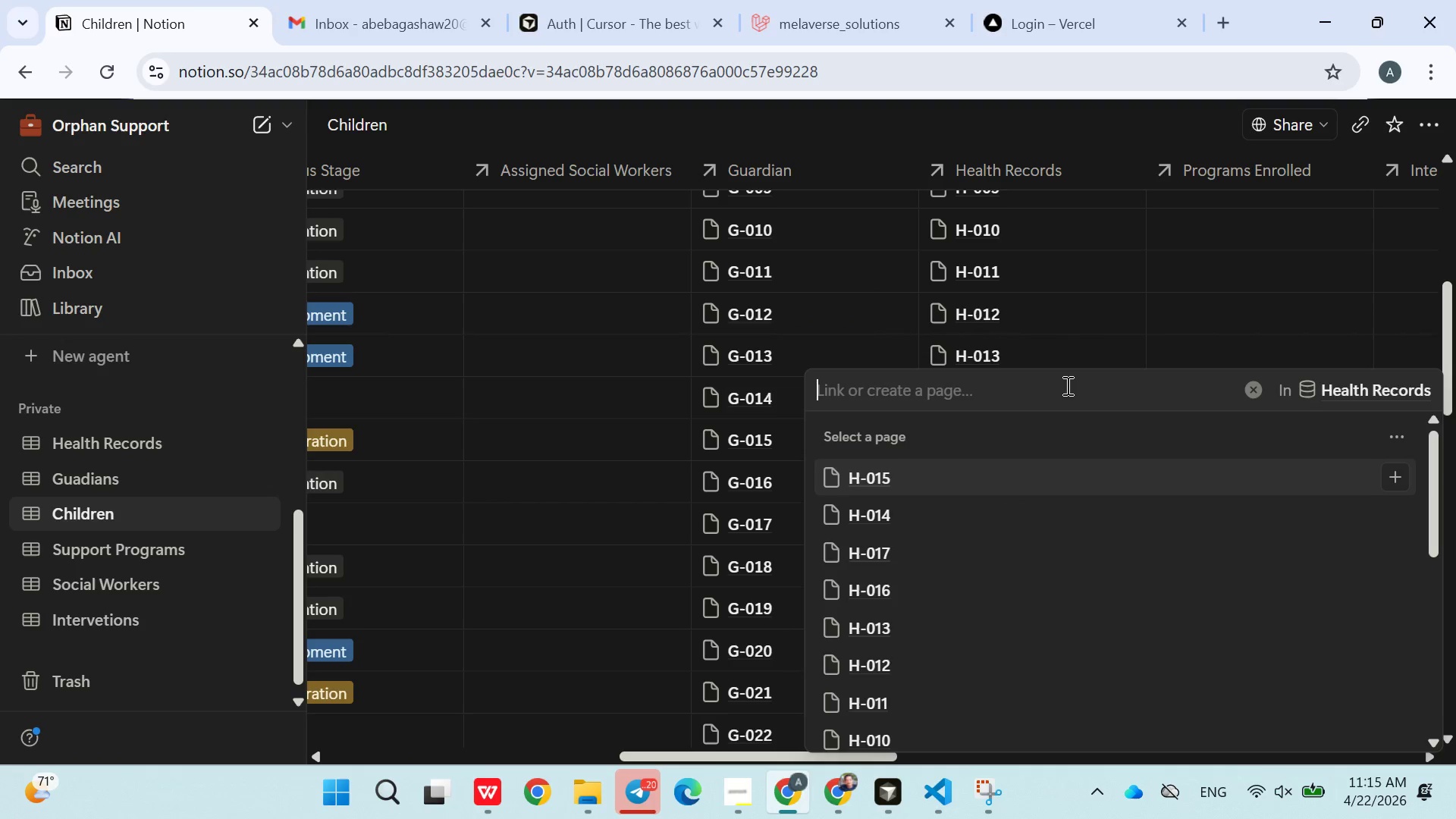 
type(016)
 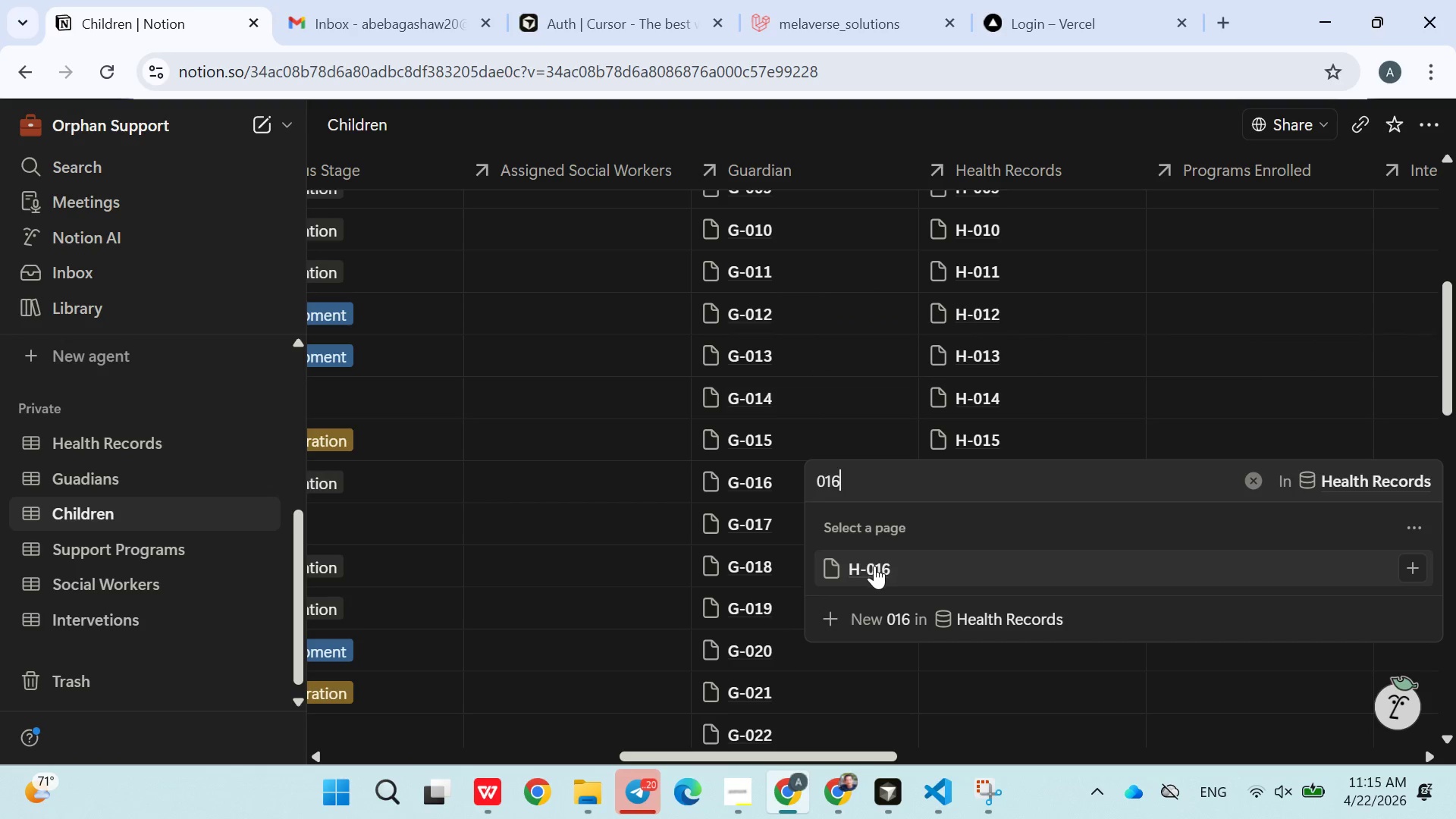 
left_click([873, 566])
 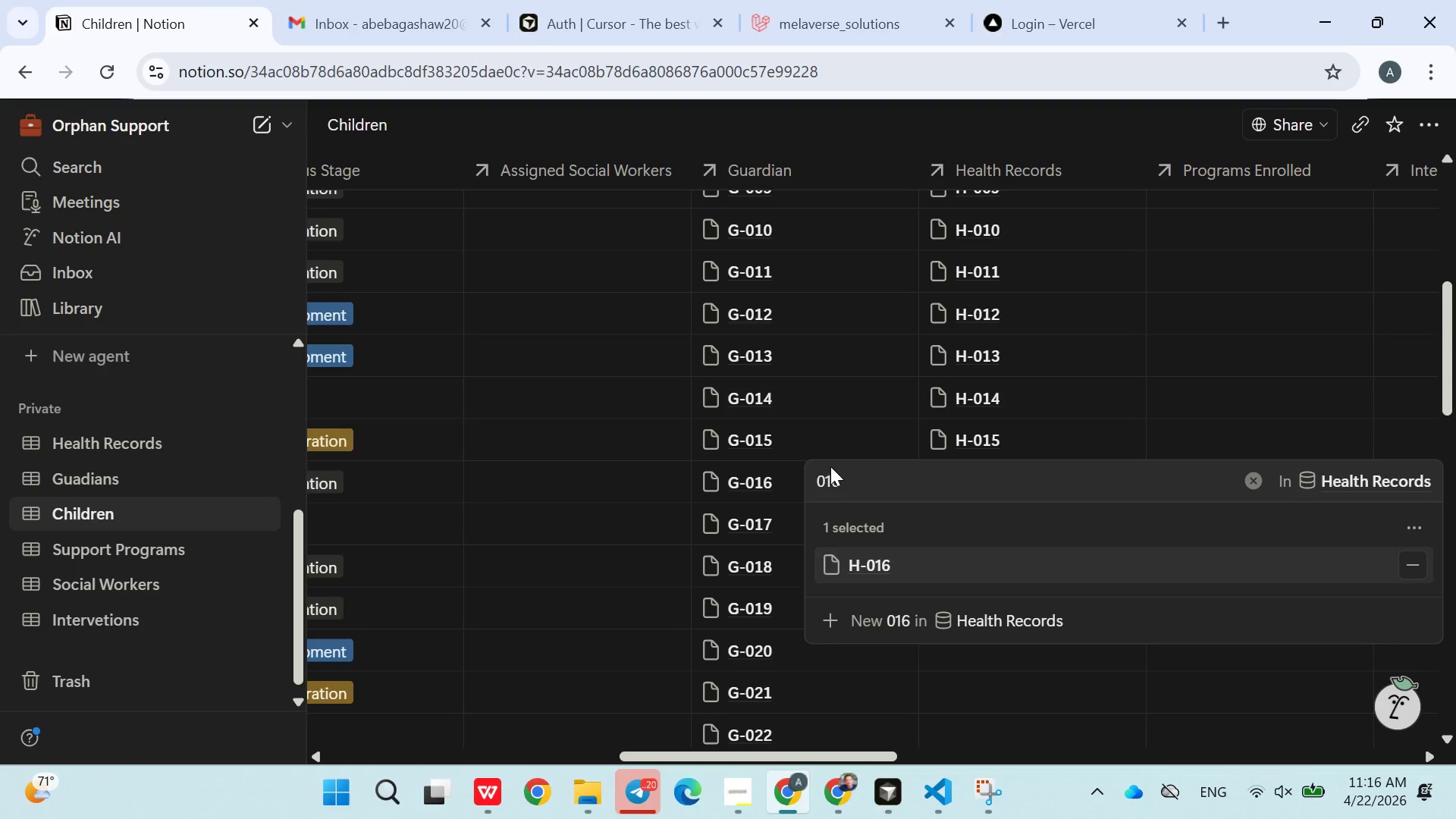 
left_click([842, 432])
 